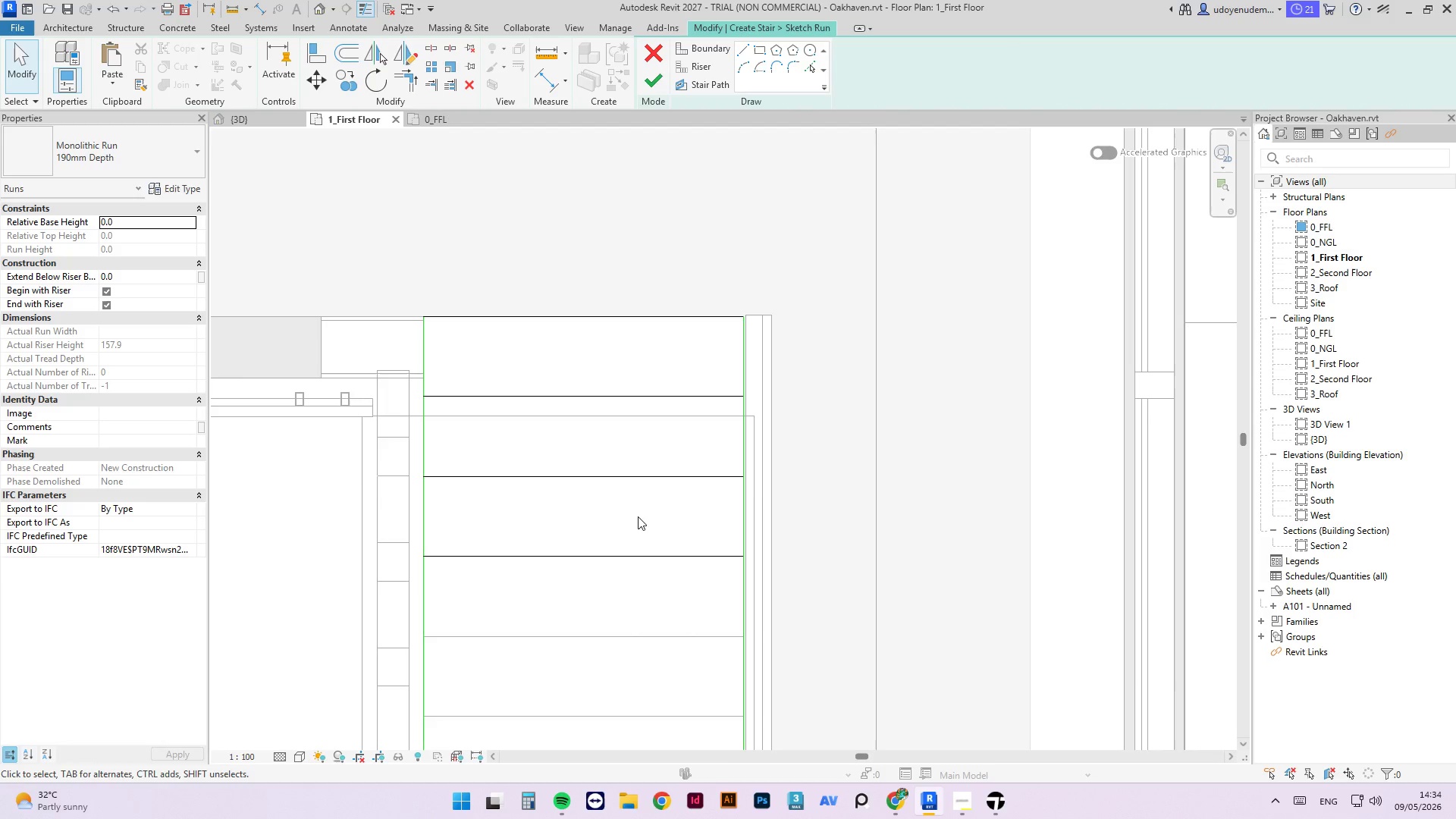 
left_click_drag(start_coordinate=[657, 511], to_coordinate=[601, 690])
 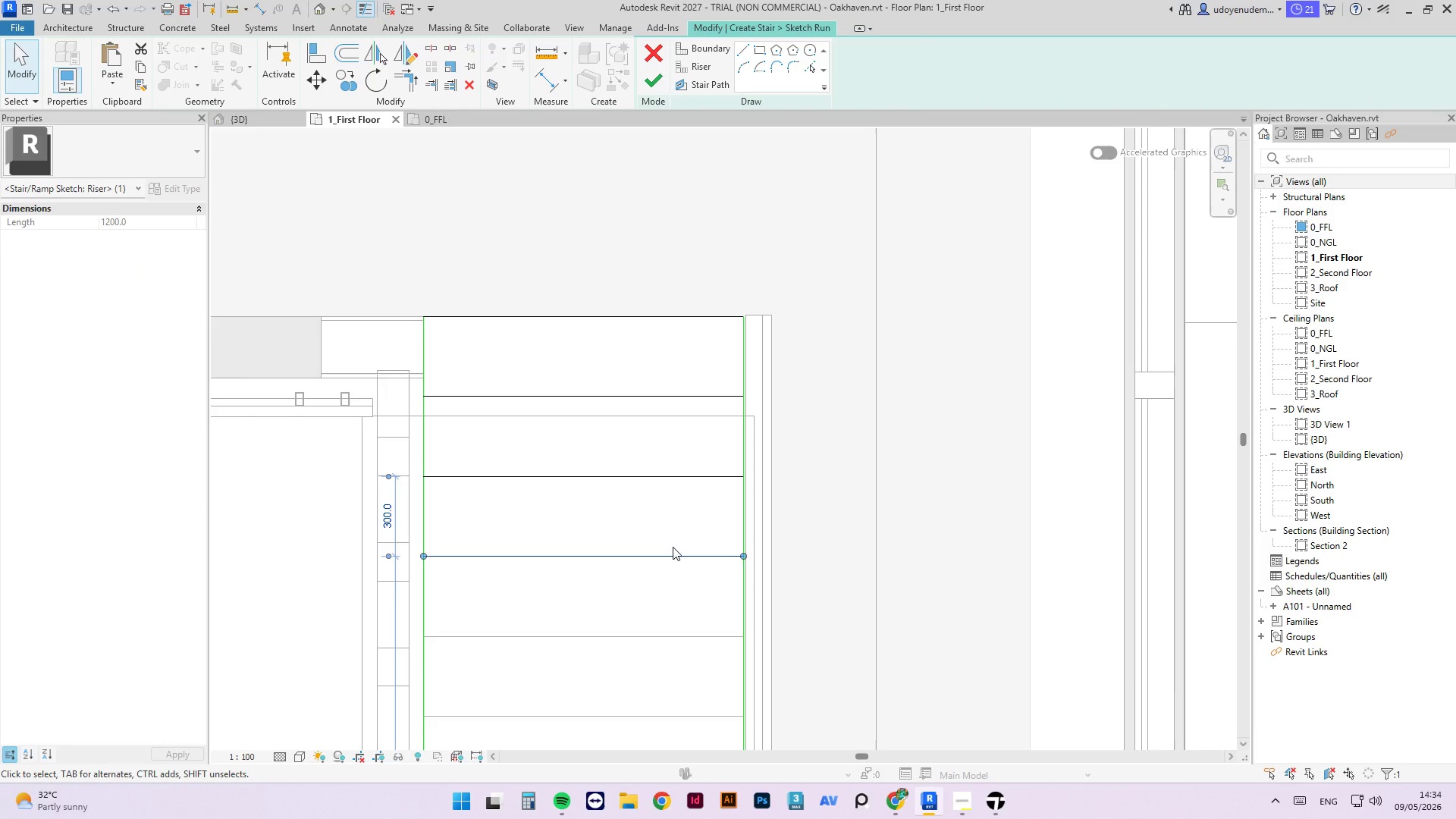 
type(of)
 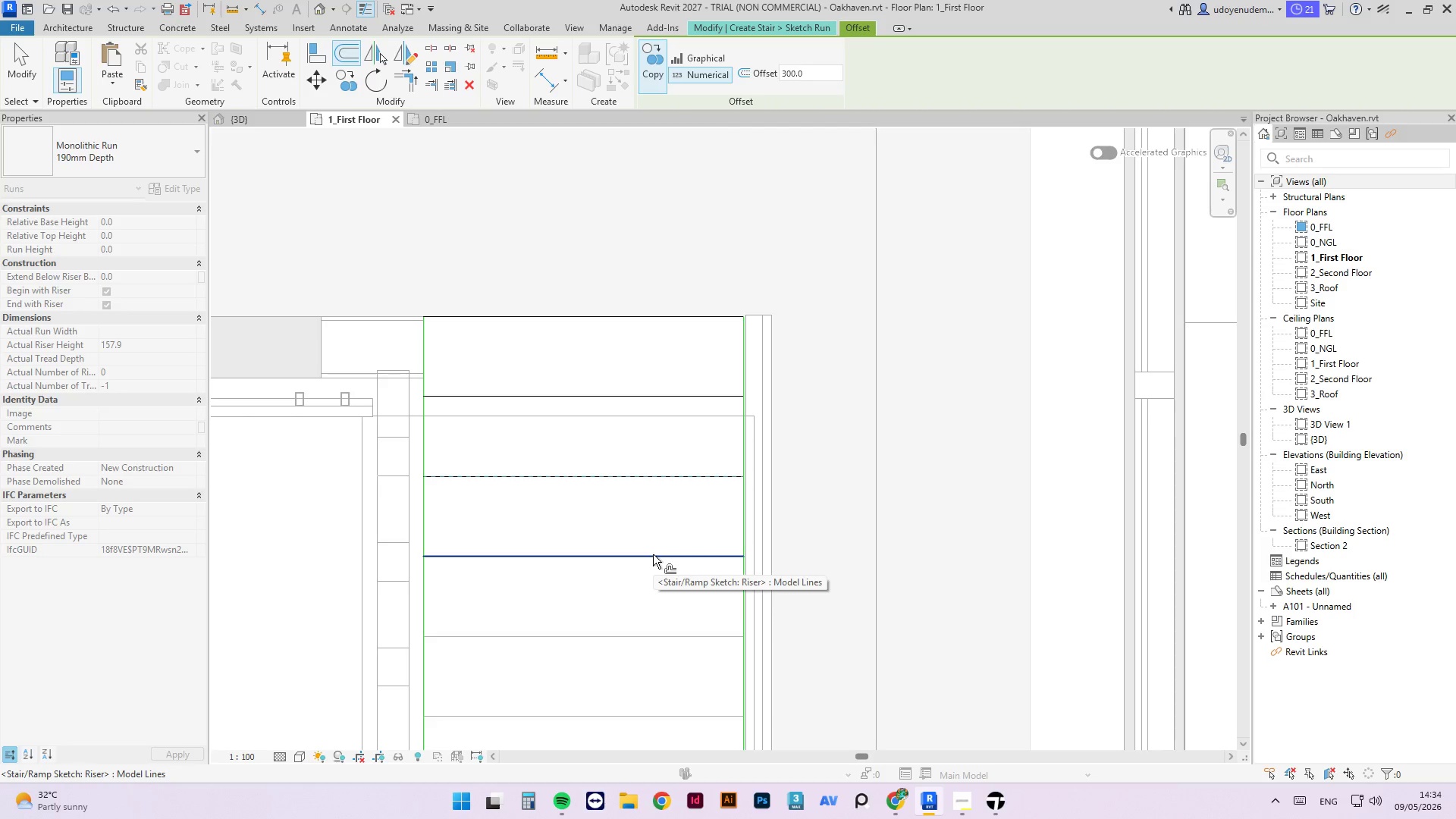 
left_click([660, 558])
 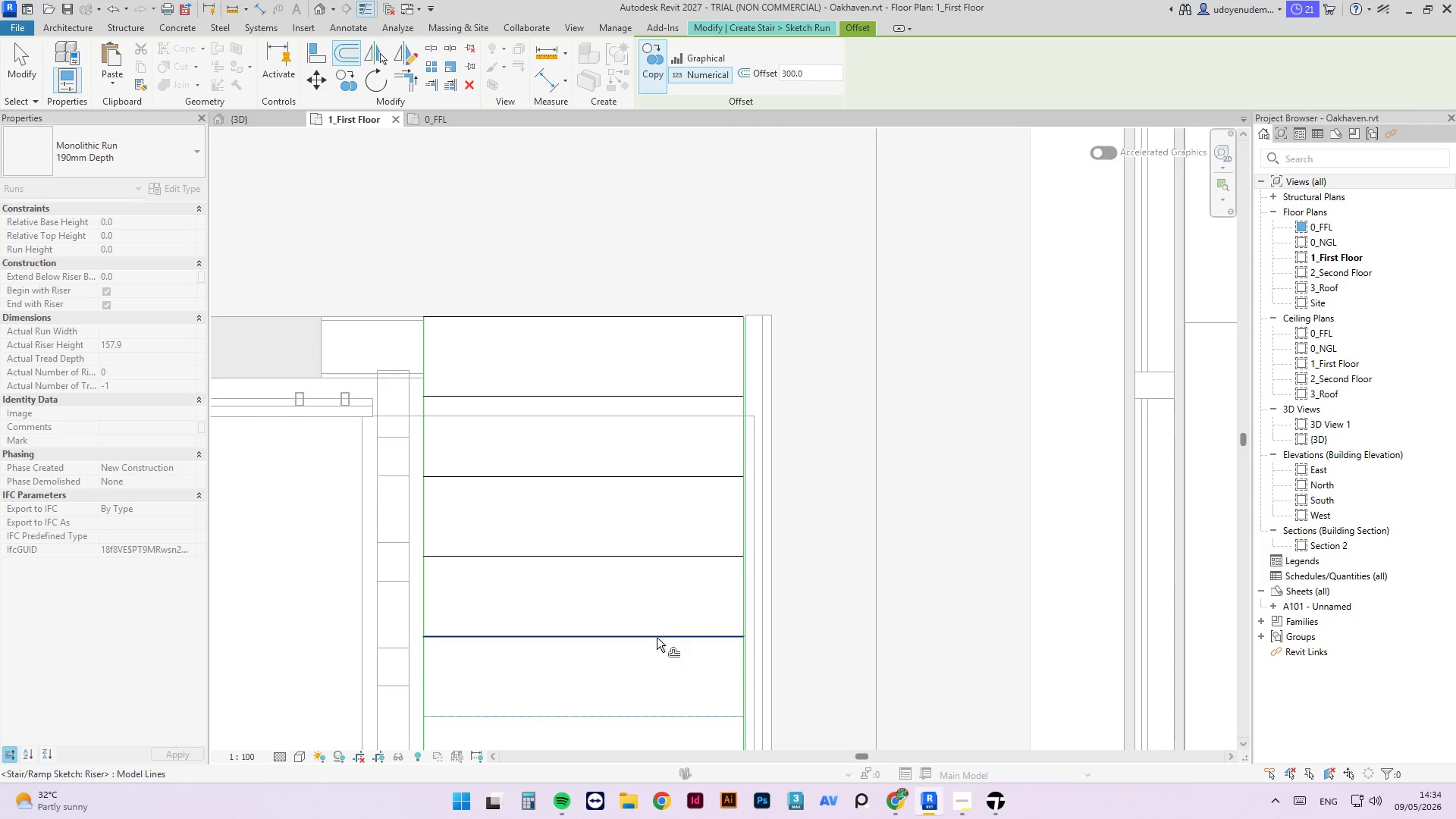 
left_click([657, 638])
 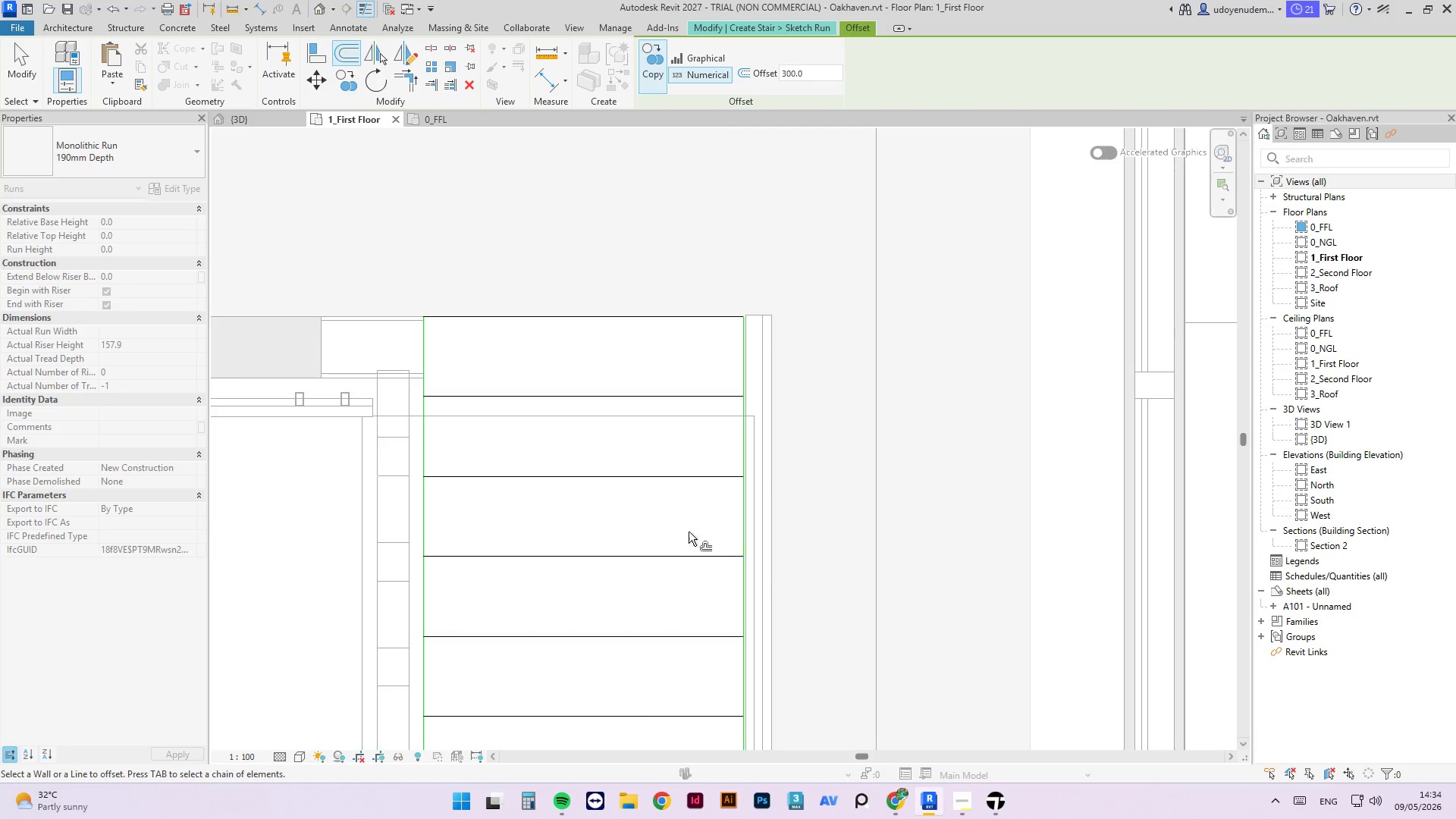 
scroll: coordinate [688, 531], scroll_direction: down, amount: 4.0
 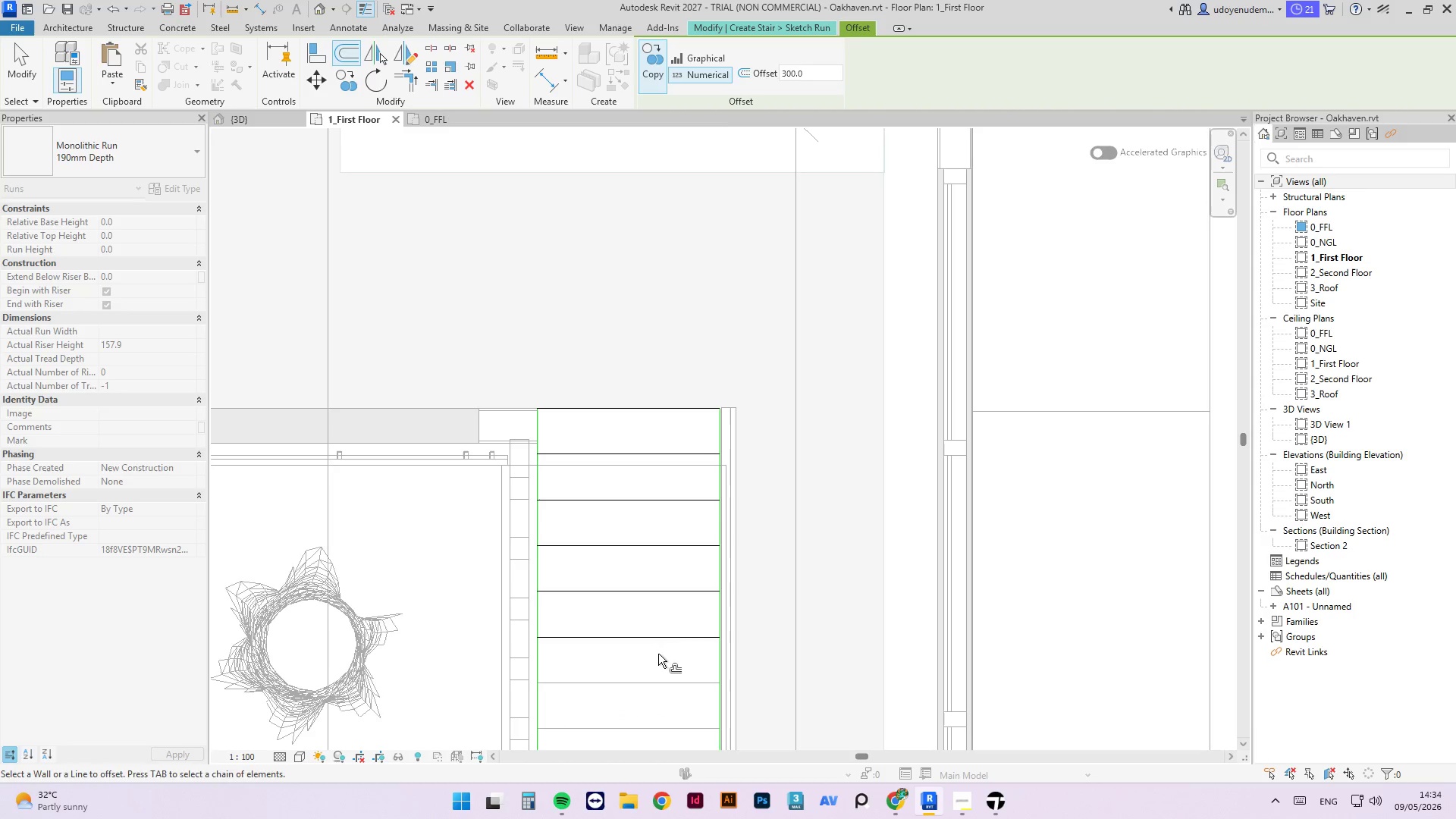 
scroll: coordinate [658, 645], scroll_direction: up, amount: 4.0
 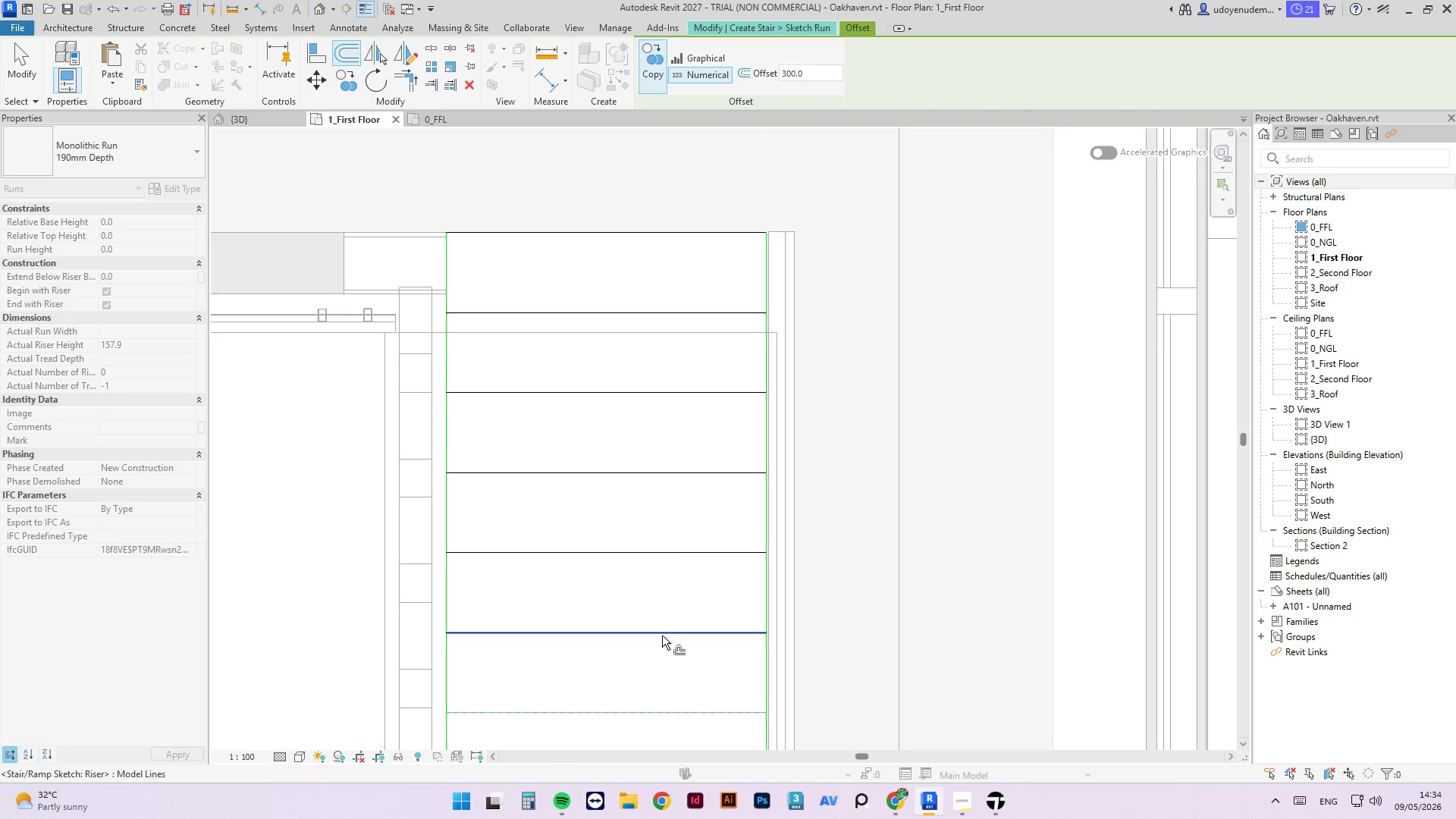 
left_click([662, 635])
 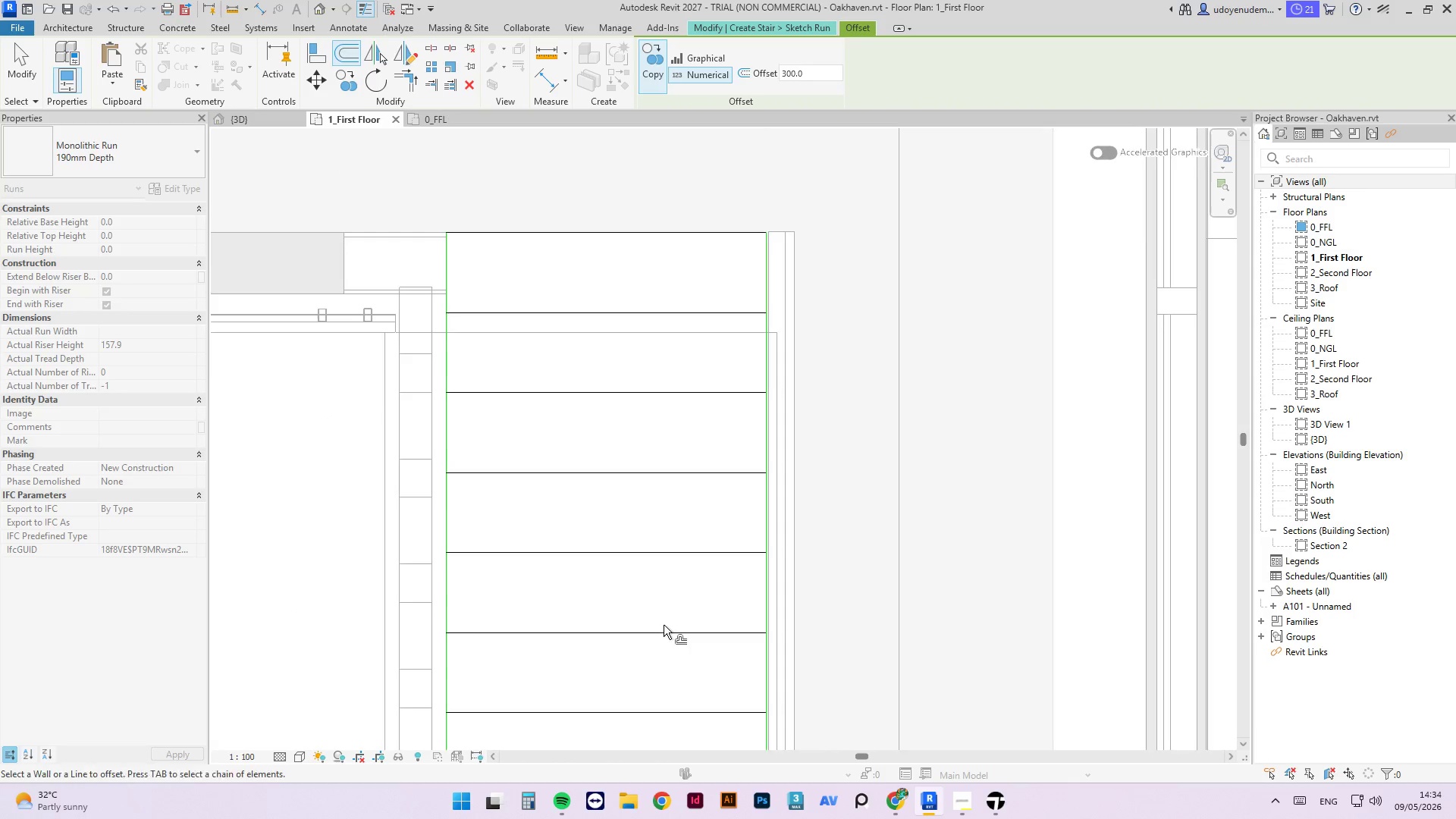 
scroll: coordinate [664, 625], scroll_direction: down, amount: 3.0
 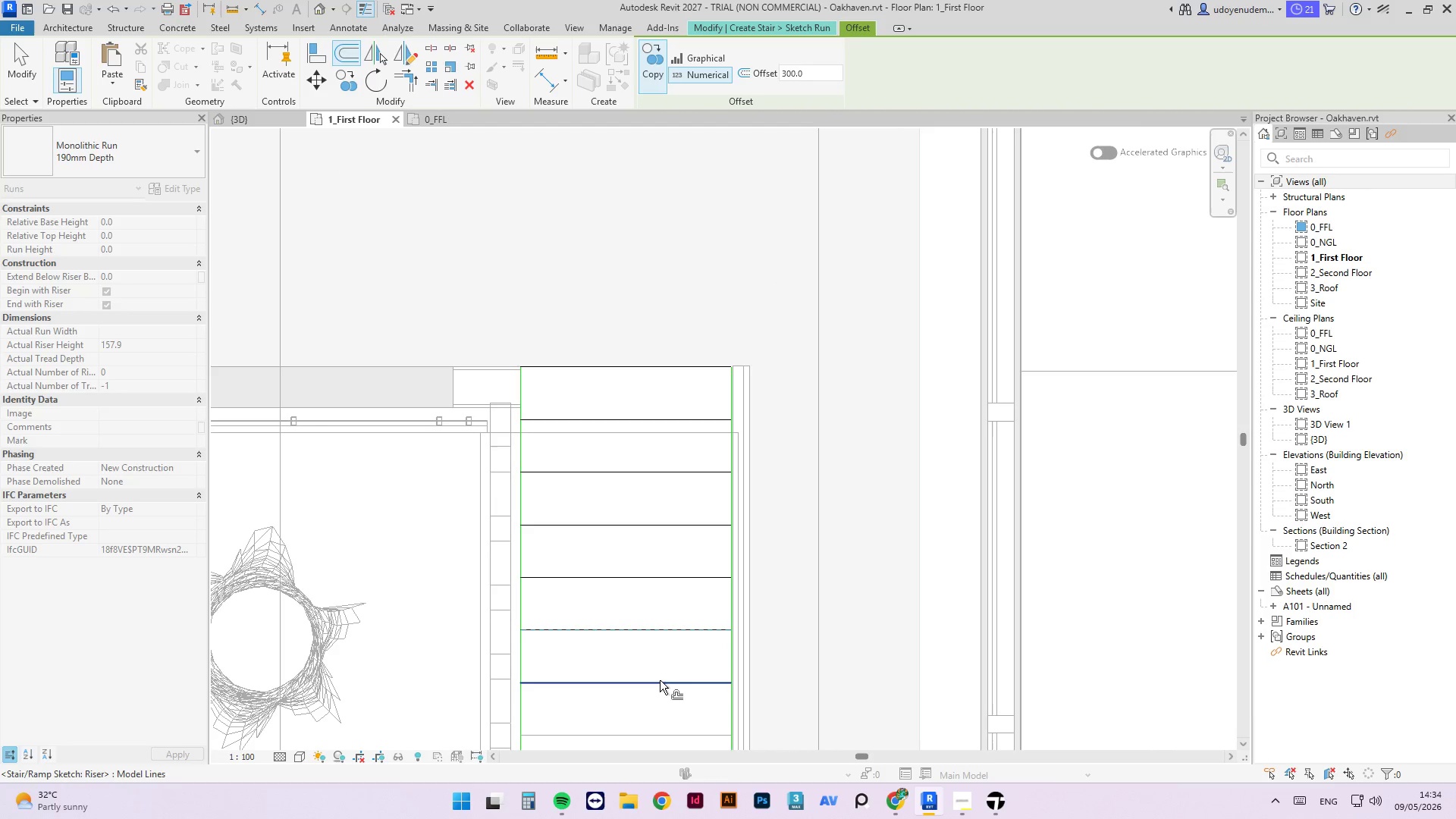 
left_click([660, 680])
 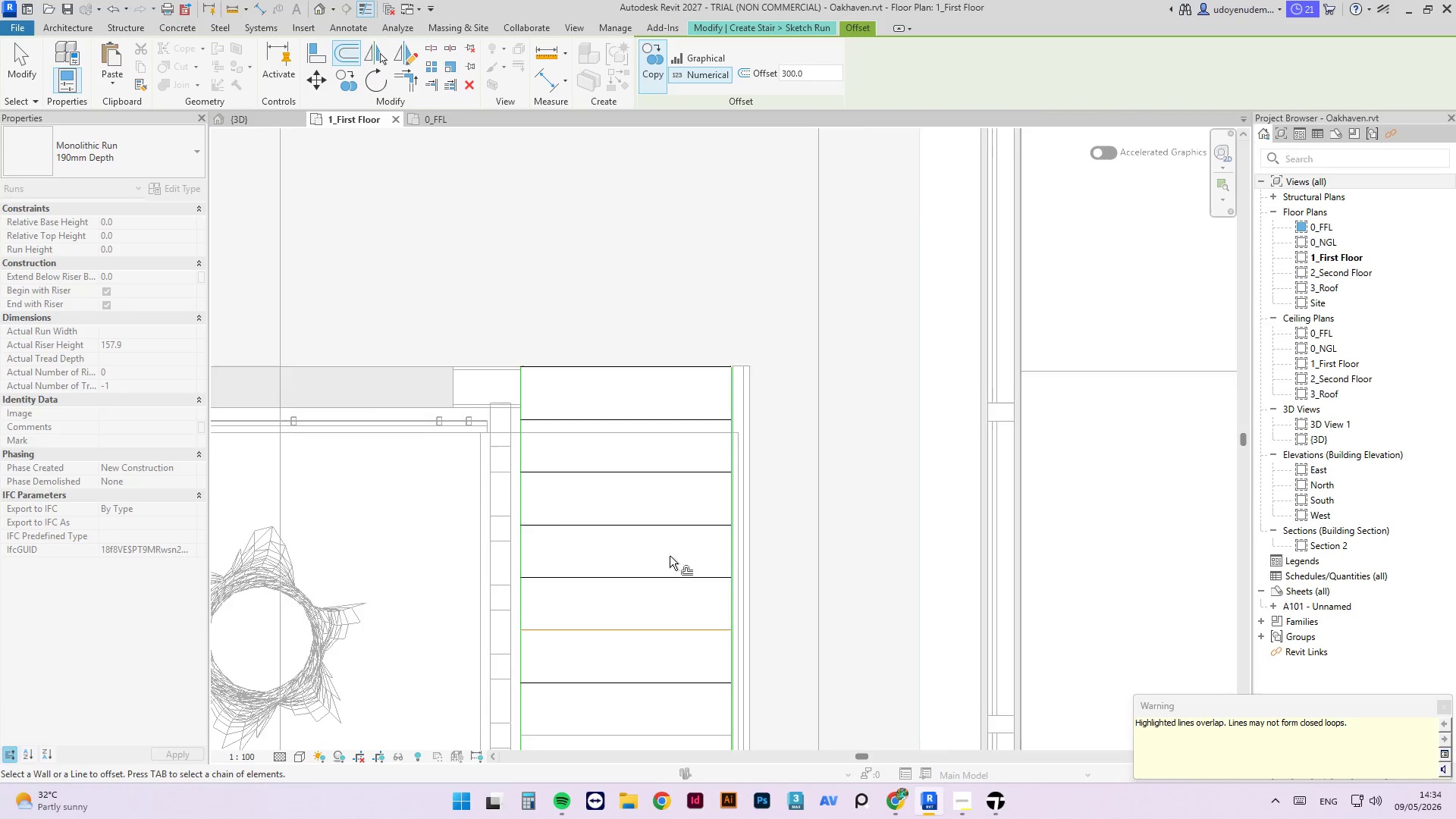 
scroll: coordinate [670, 555], scroll_direction: down, amount: 2.0
 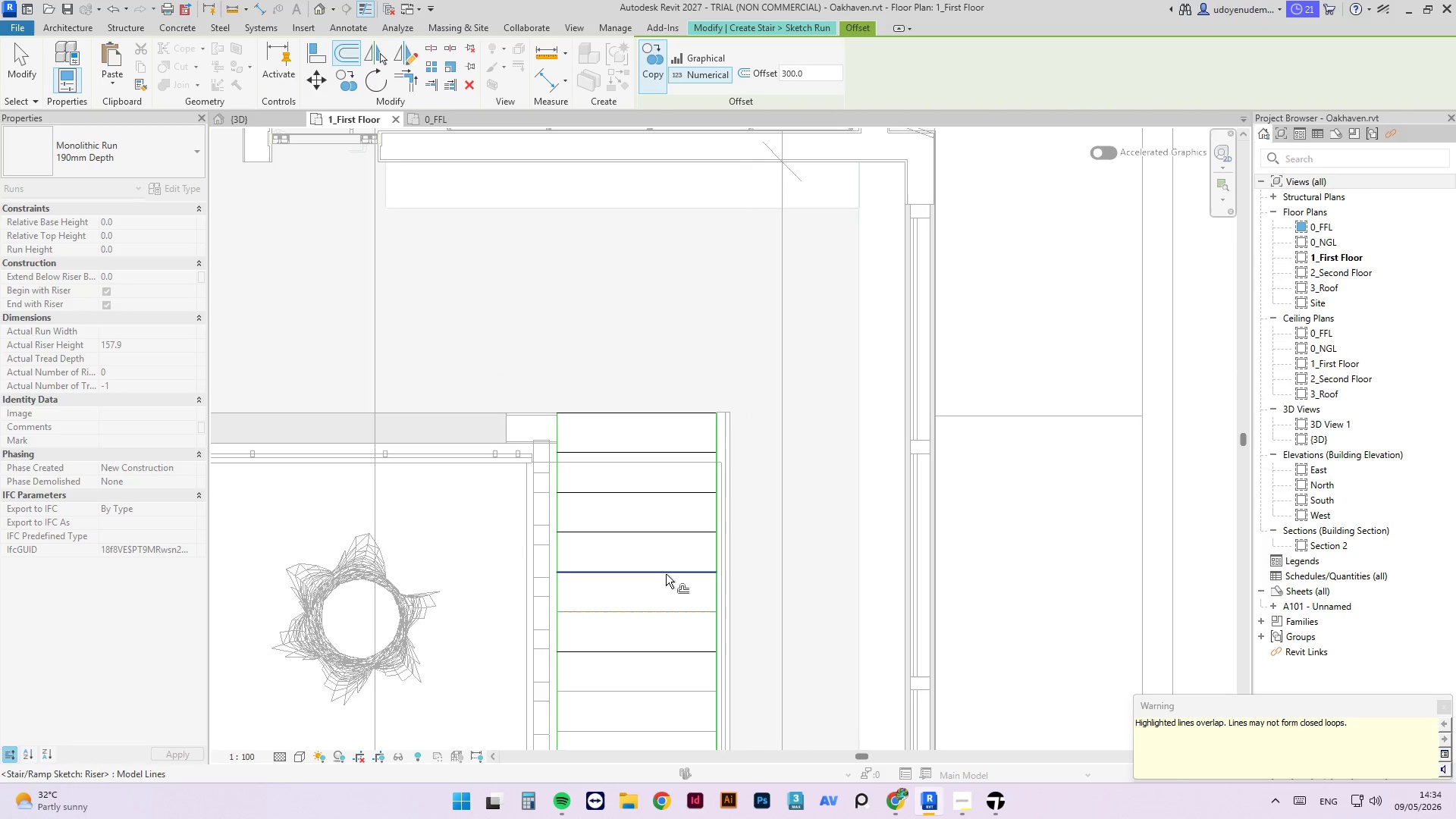 
key(Control+ControlLeft)
 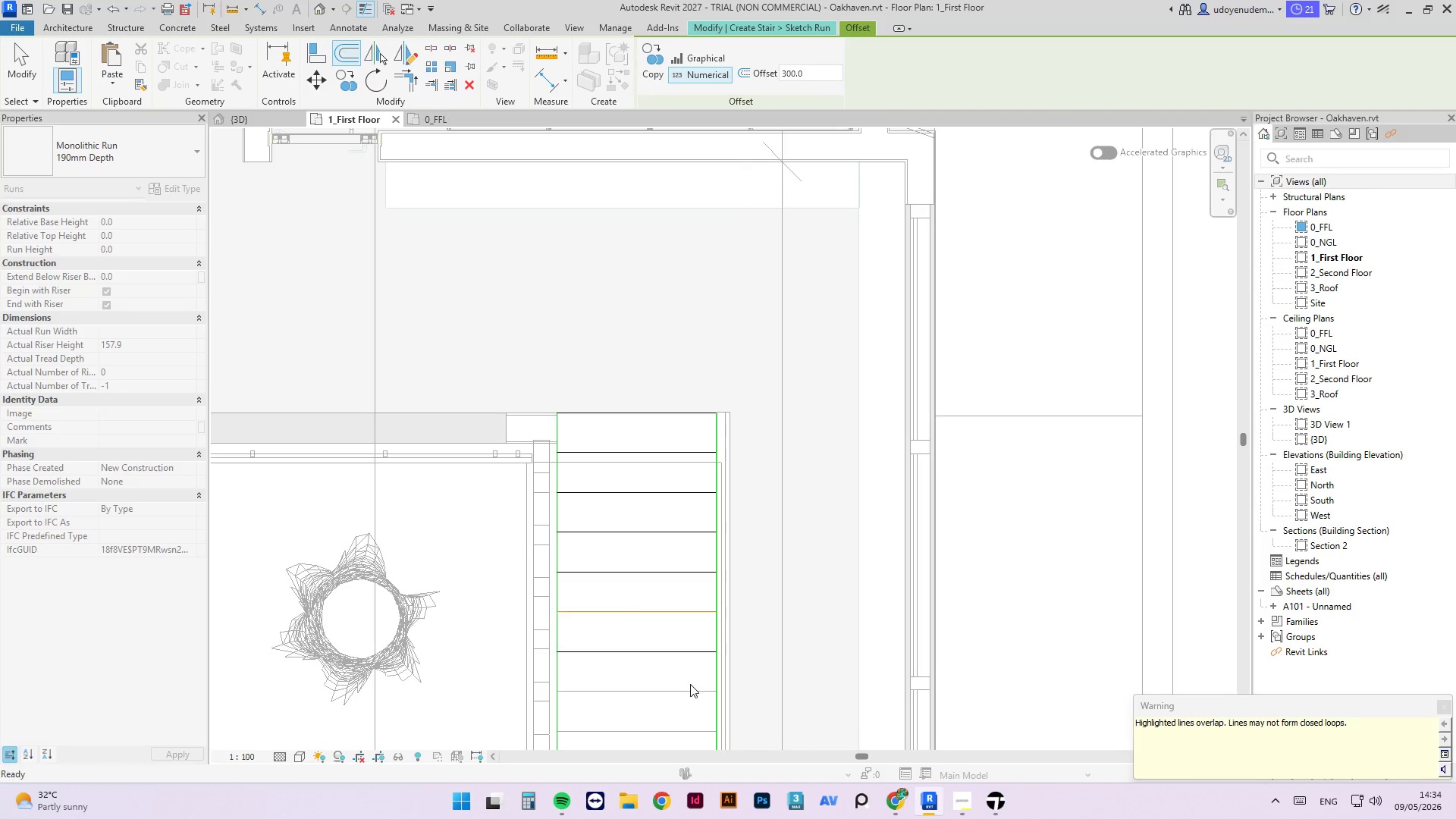 
key(Control+Z)
 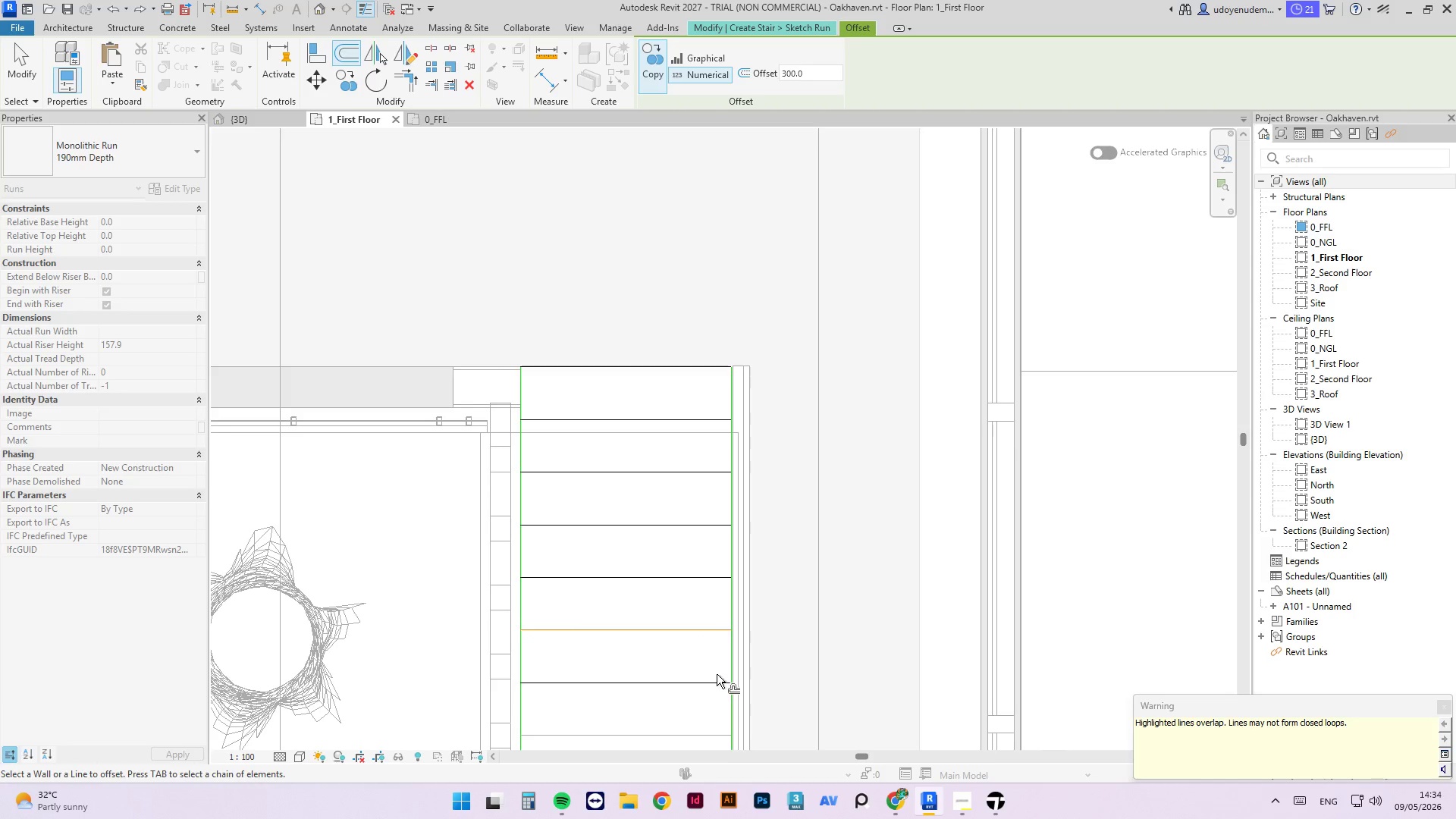 
key(Delete)
 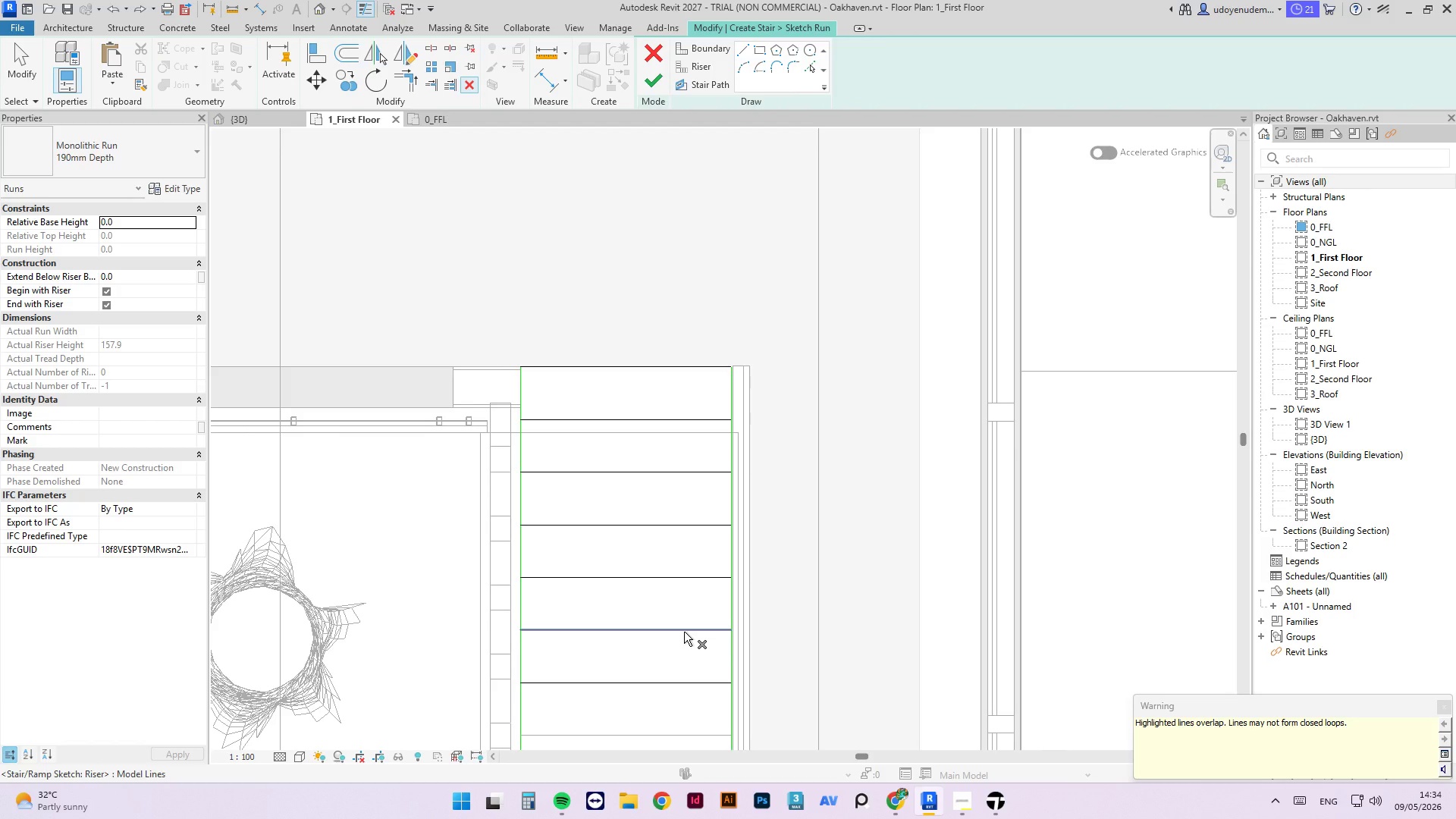 
left_click([684, 632])
 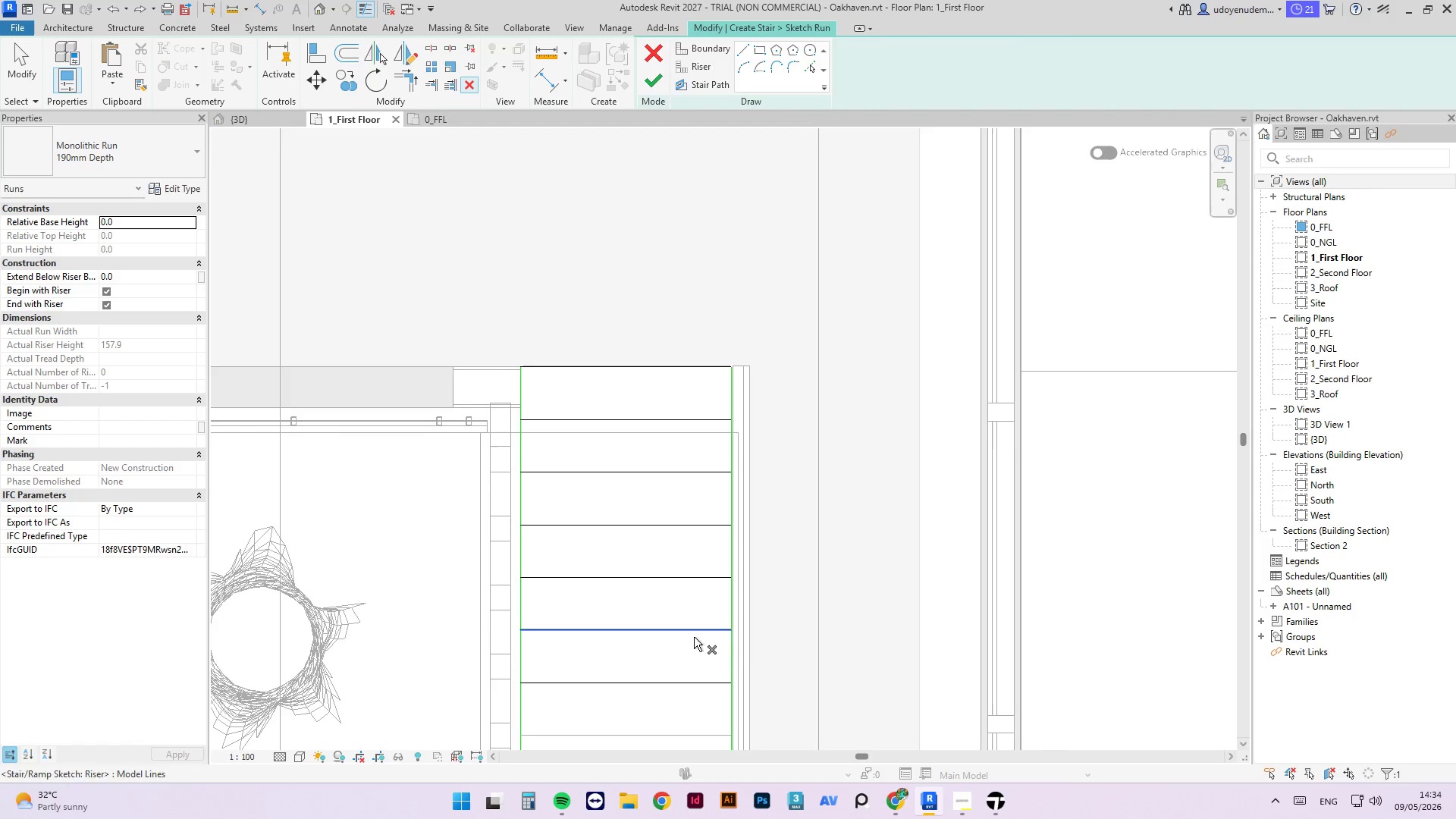 
type([Delete]of)
 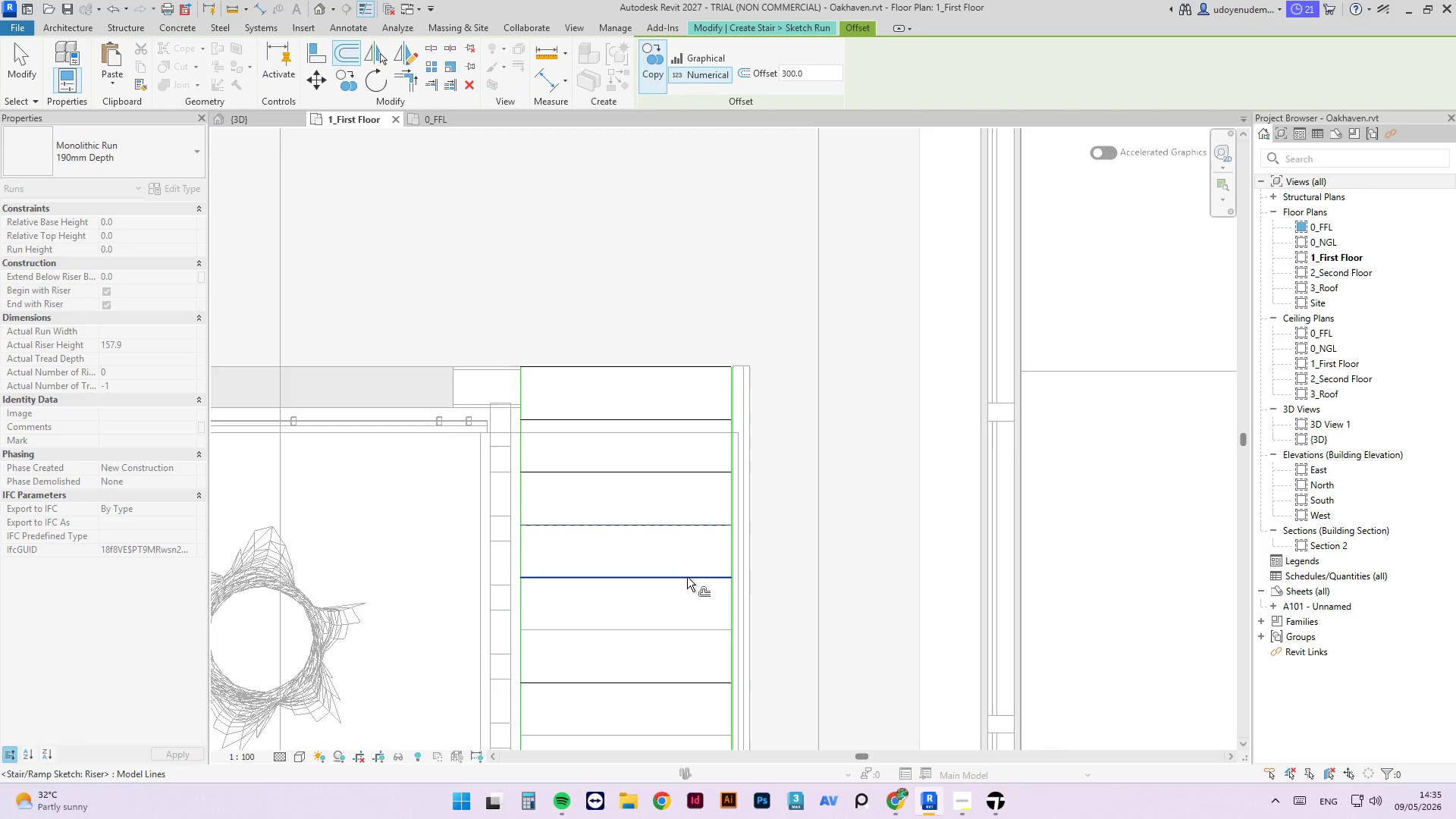 
scroll: coordinate [694, 617], scroll_direction: up, amount: 7.0
 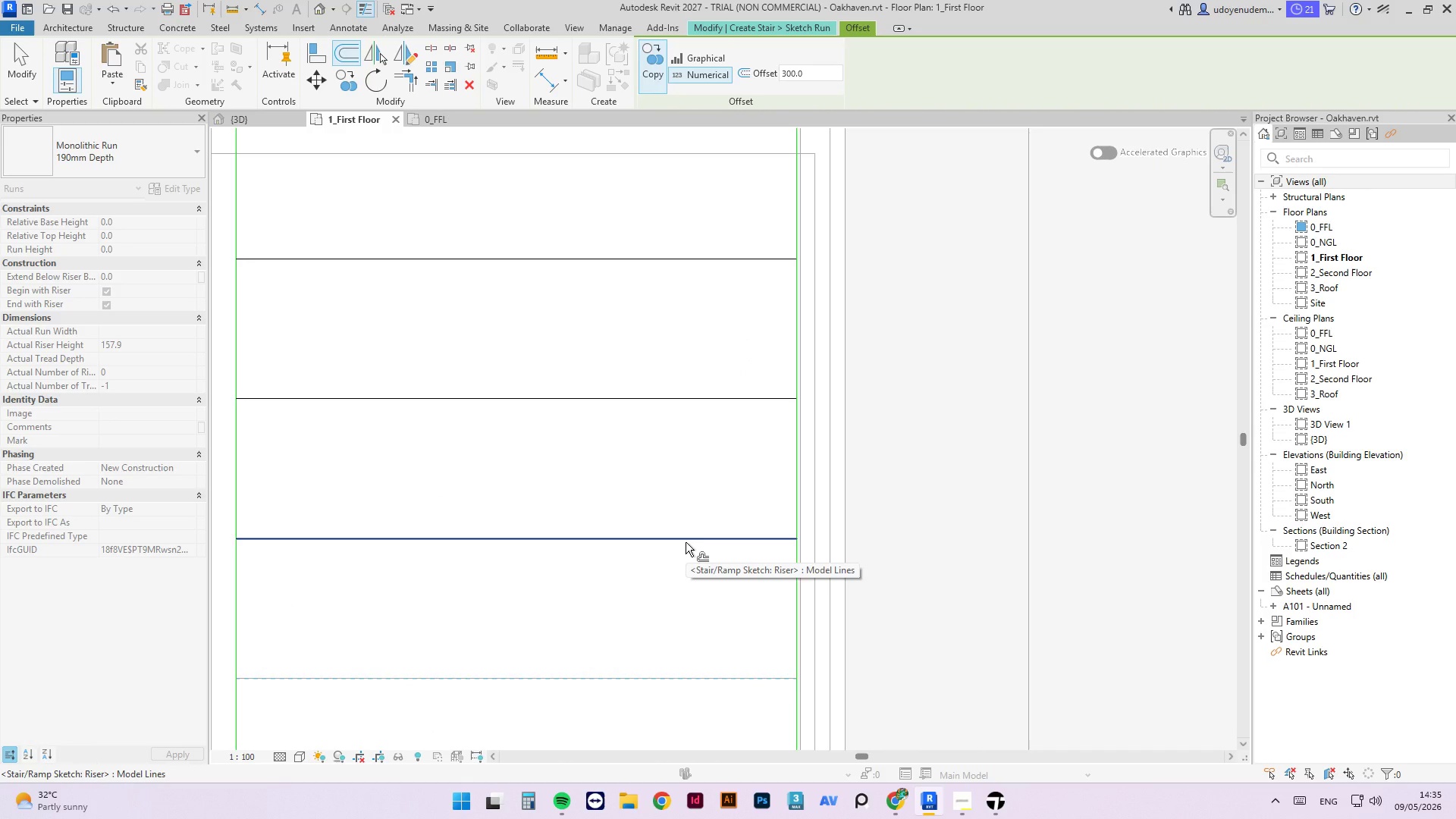 
left_click([686, 542])
 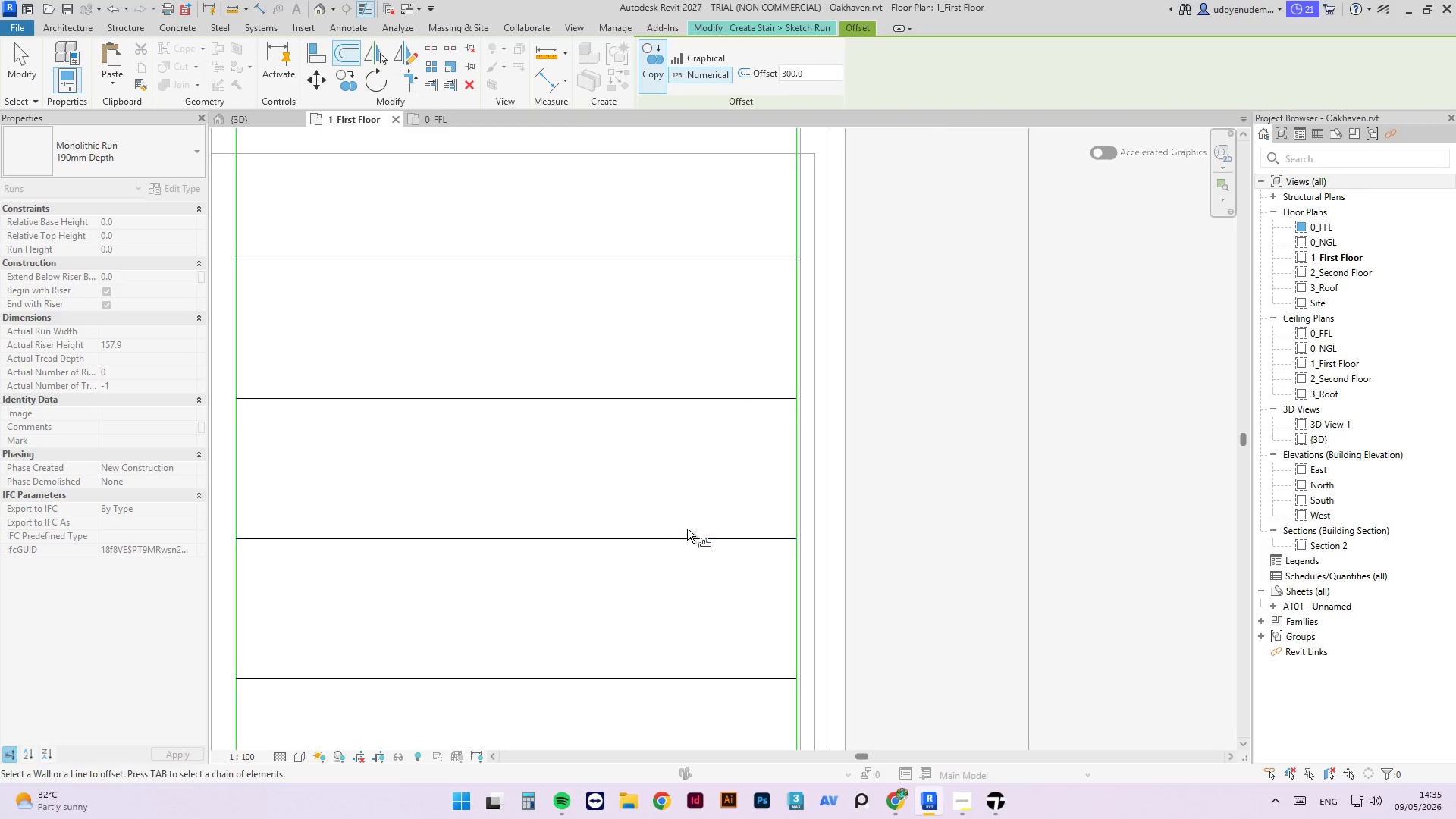 
scroll: coordinate [683, 536], scroll_direction: down, amount: 8.0
 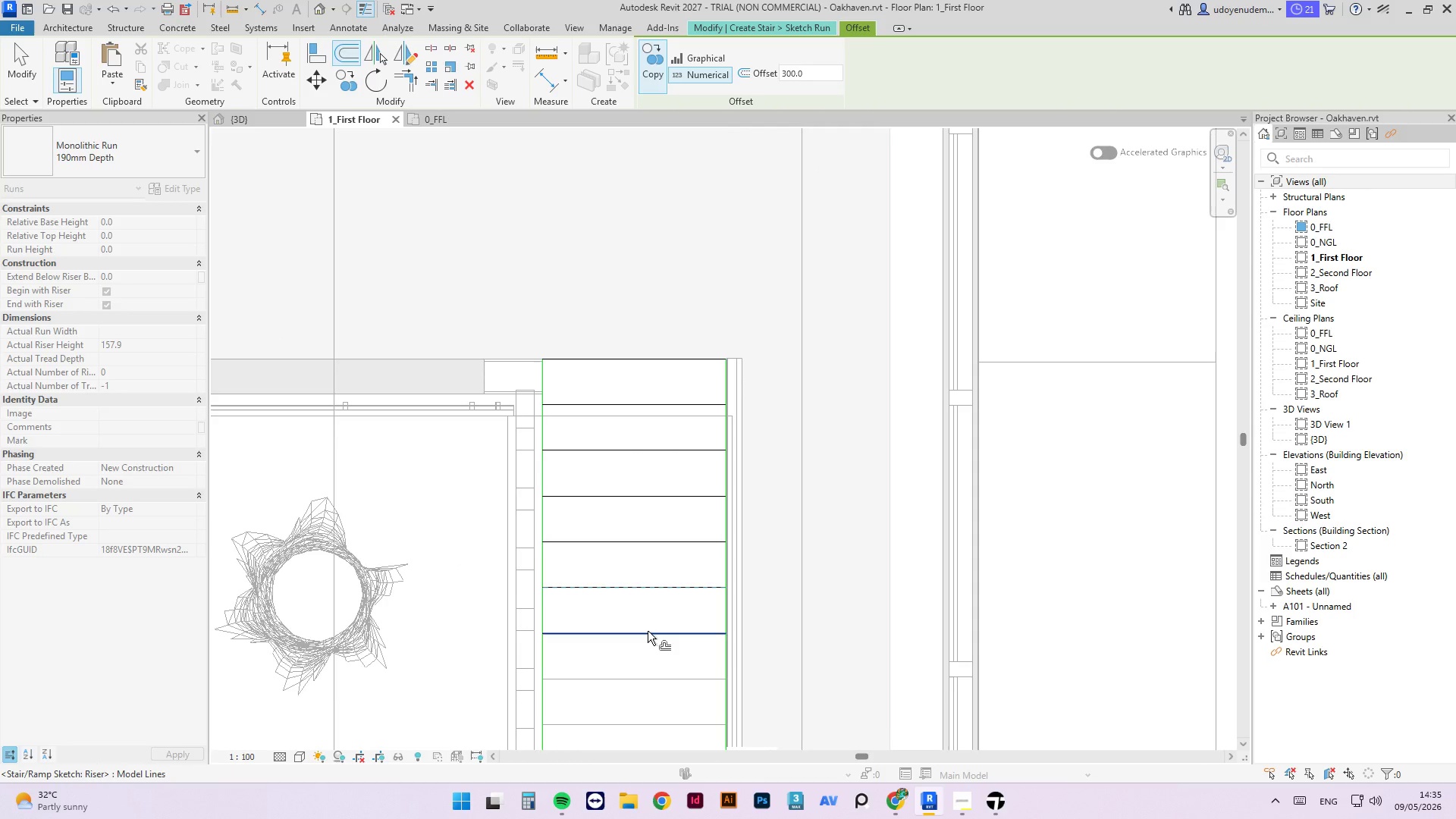 
scroll: coordinate [636, 697], scroll_direction: up, amount: 4.0
 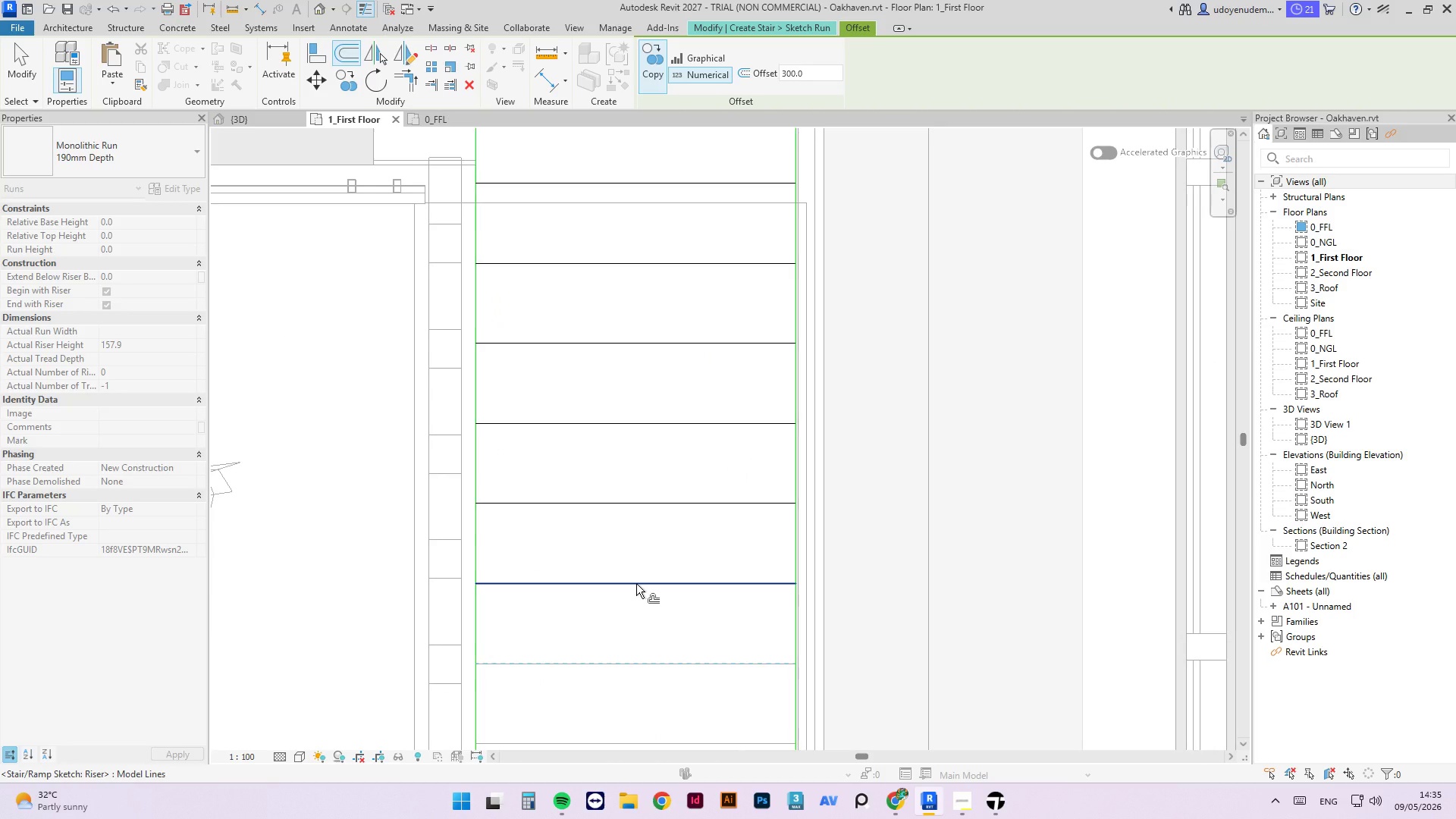 
left_click([636, 584])
 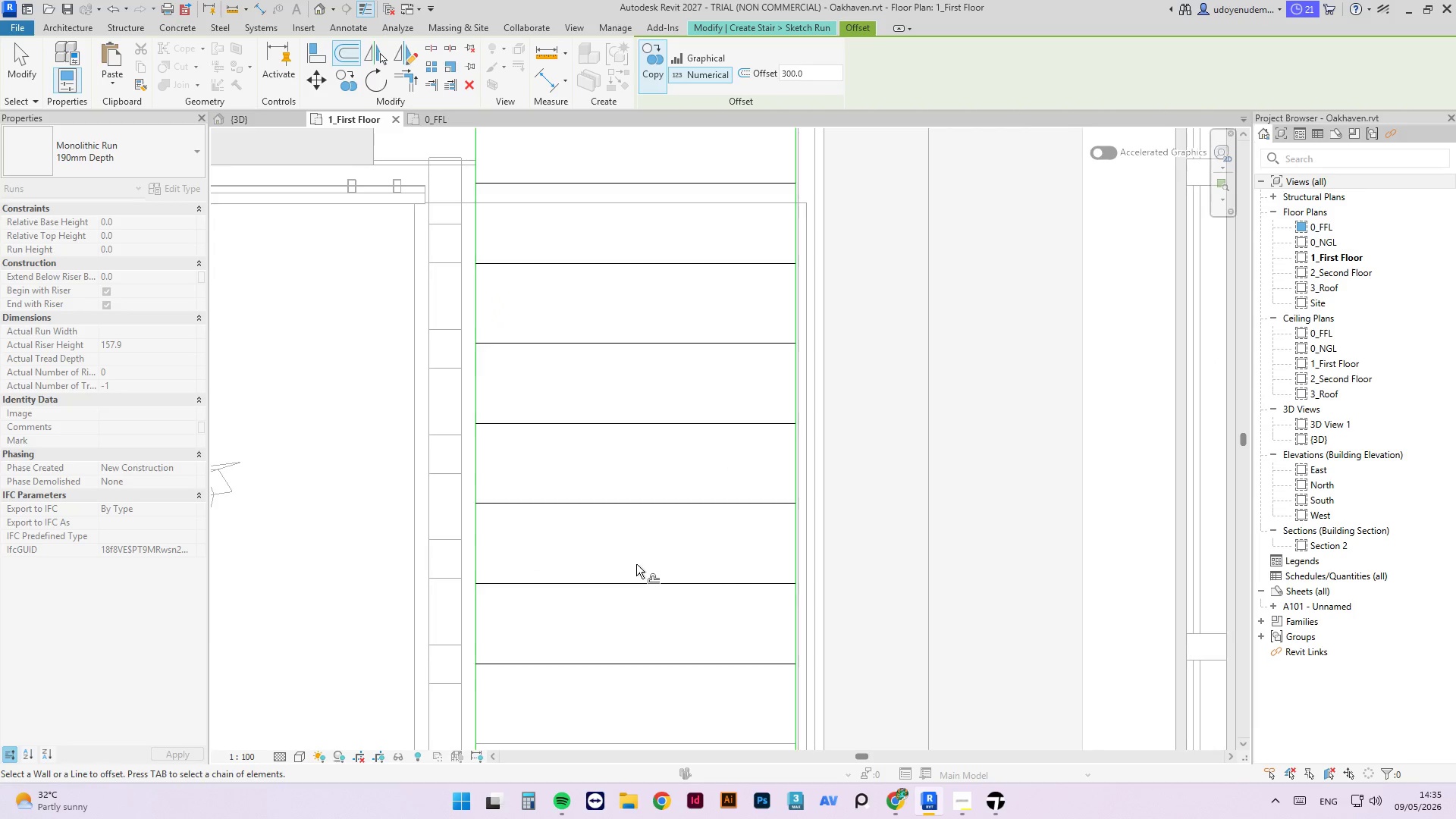 
scroll: coordinate [654, 712], scroll_direction: up, amount: 2.0
 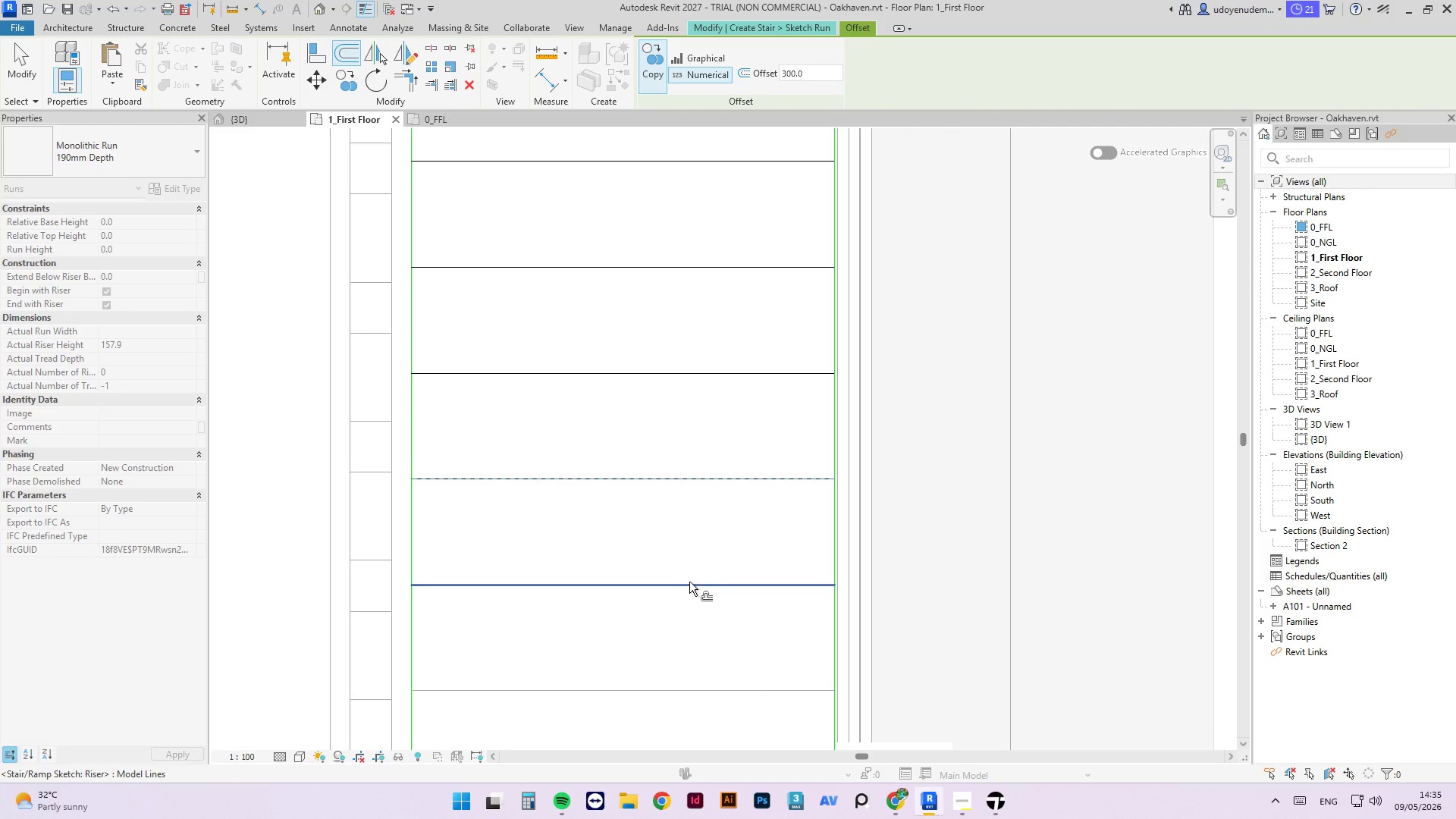 
left_click([689, 586])
 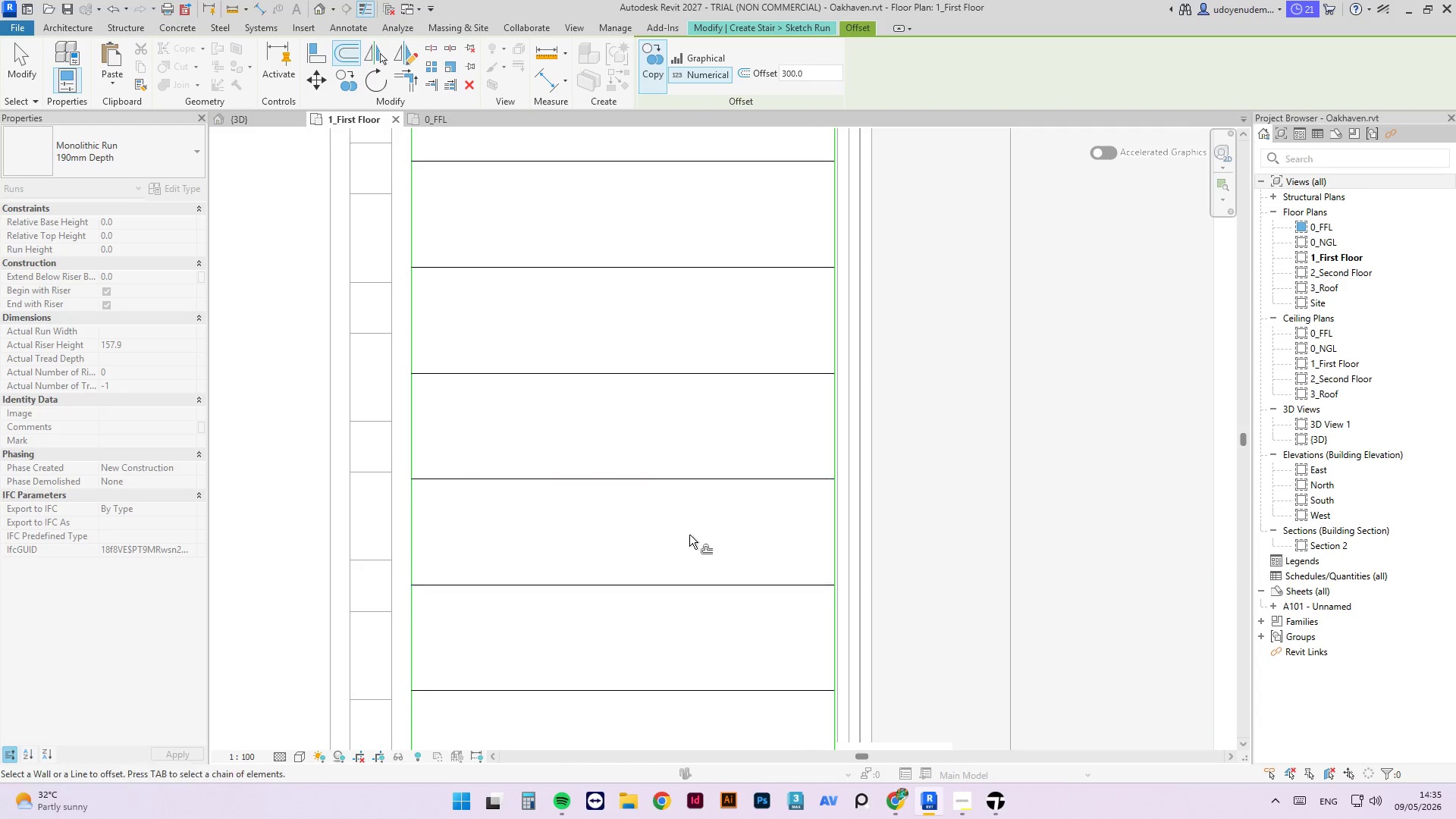 
scroll: coordinate [726, 666], scroll_direction: none, amount: 0.0
 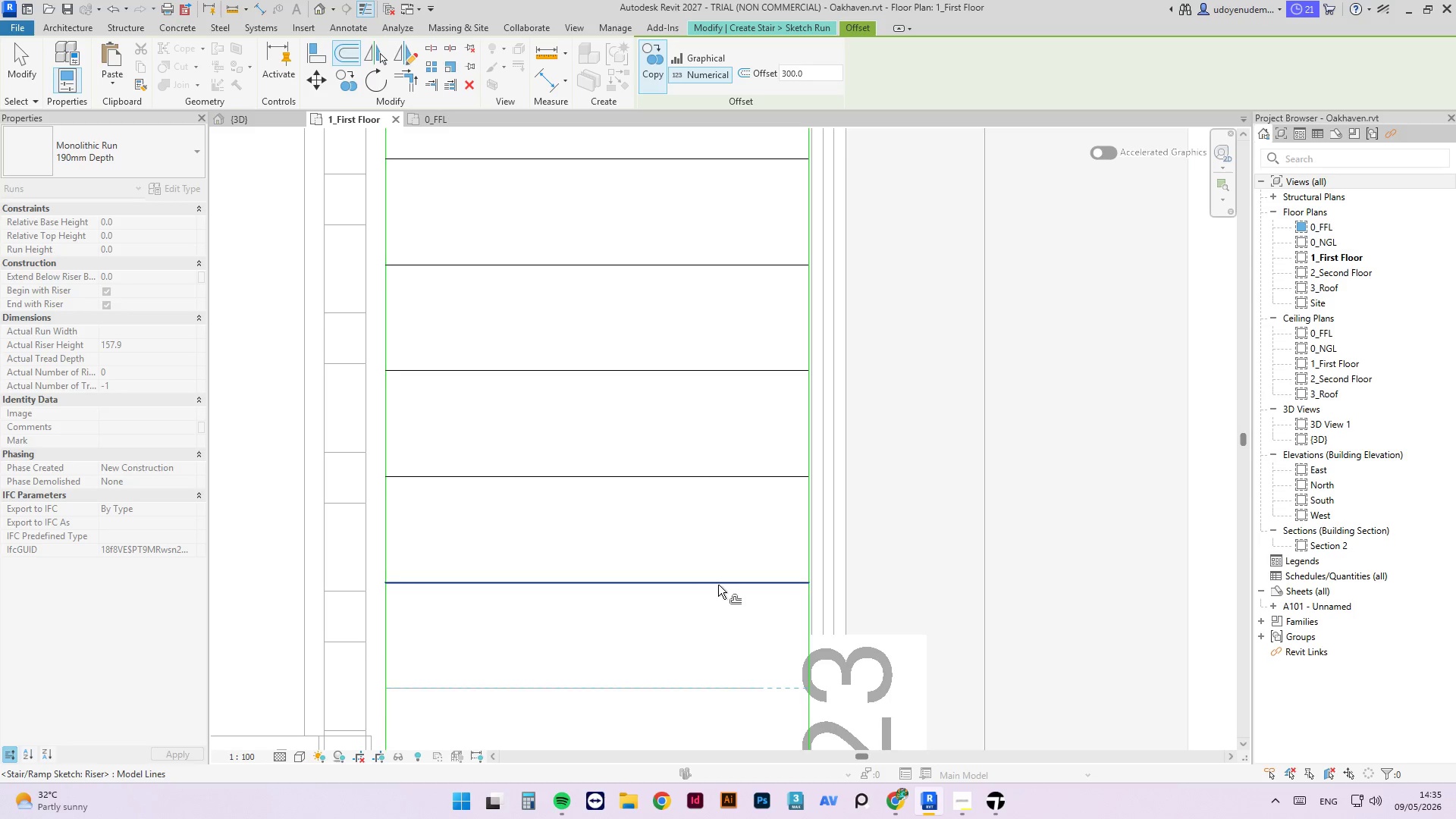 
left_click([718, 585])
 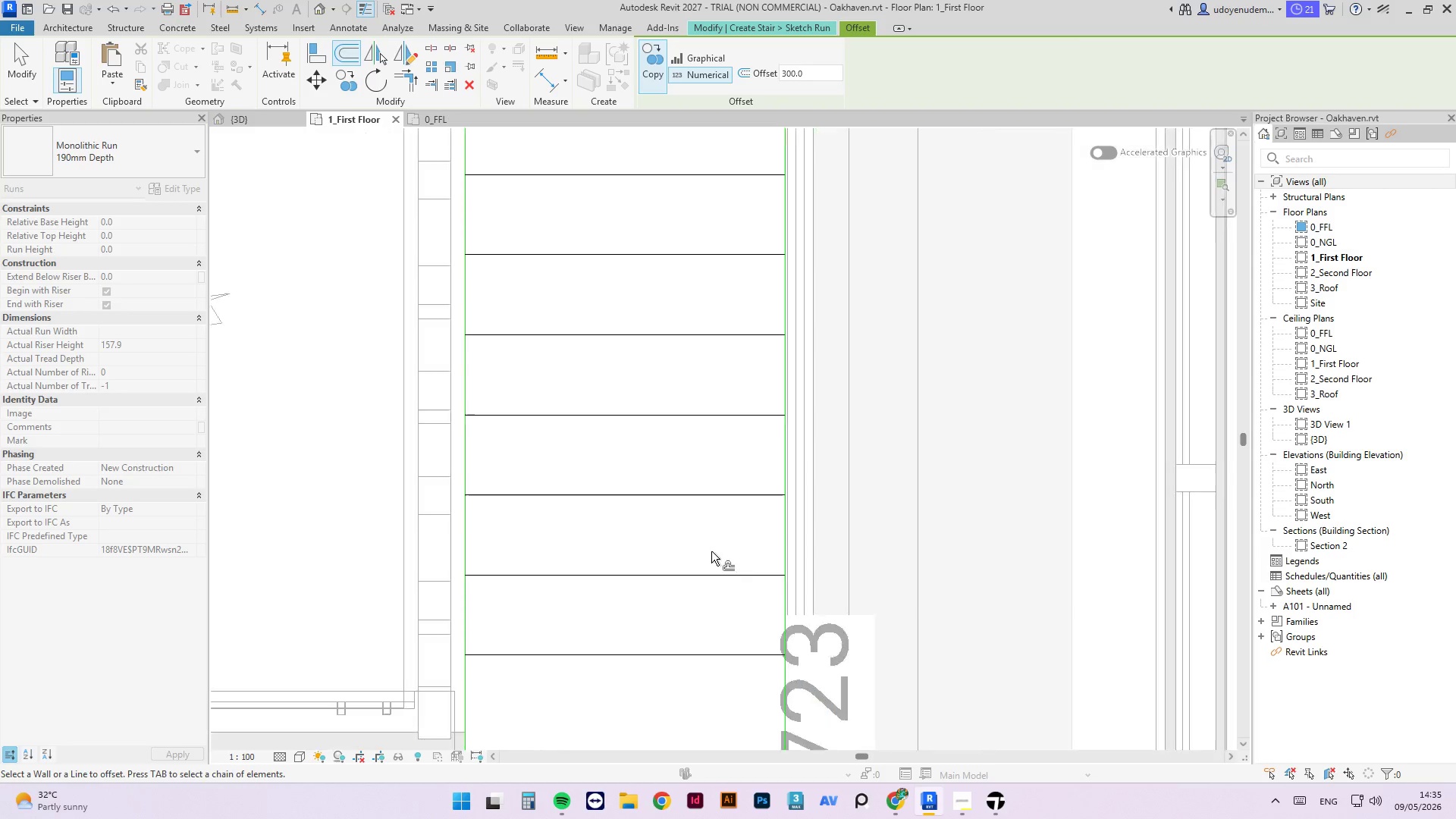 
scroll: coordinate [690, 566], scroll_direction: down, amount: 6.0
 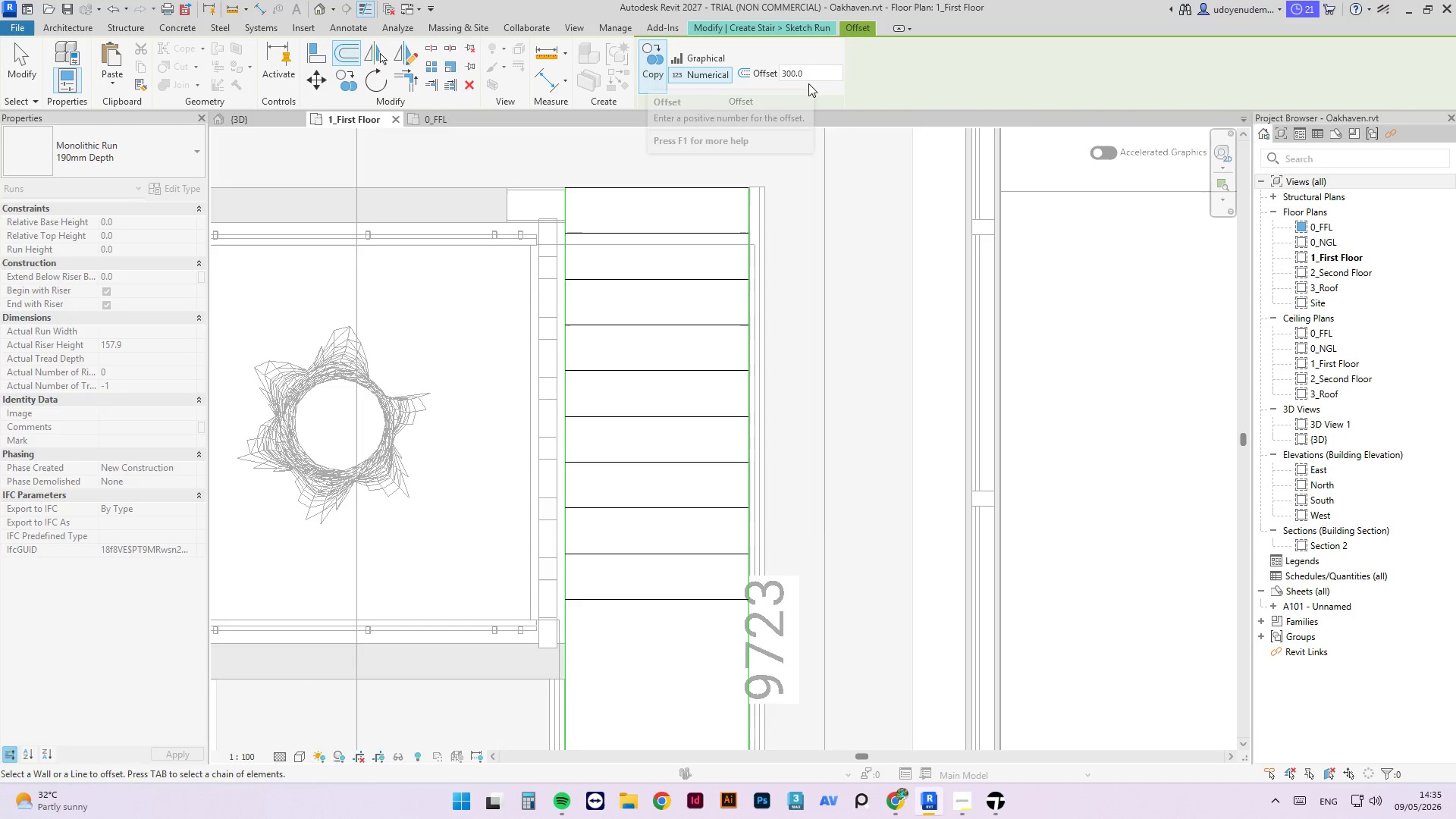 
left_click_drag(start_coordinate=[808, 75], to_coordinate=[755, 73])
 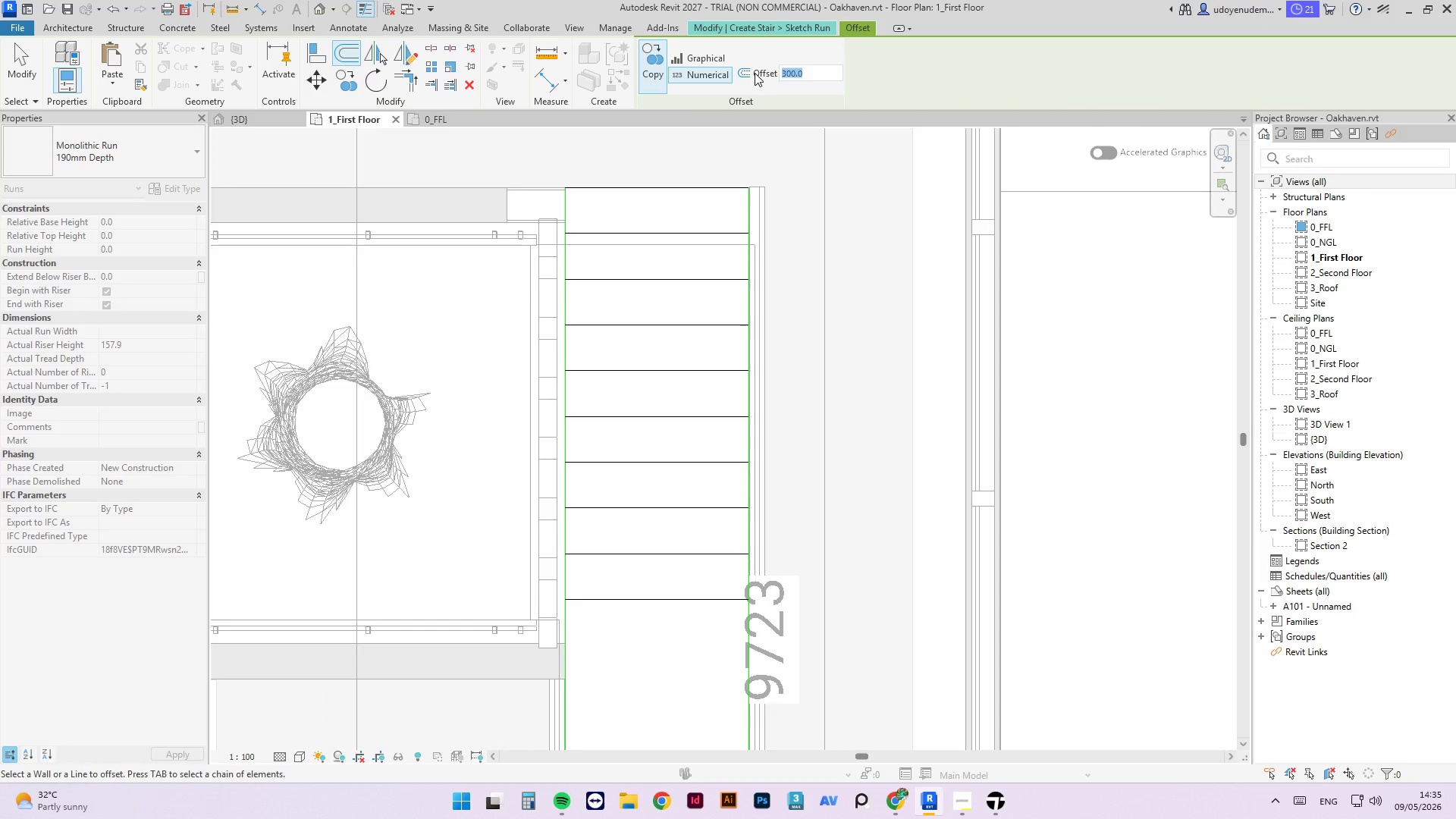 
key(Numpad1)
 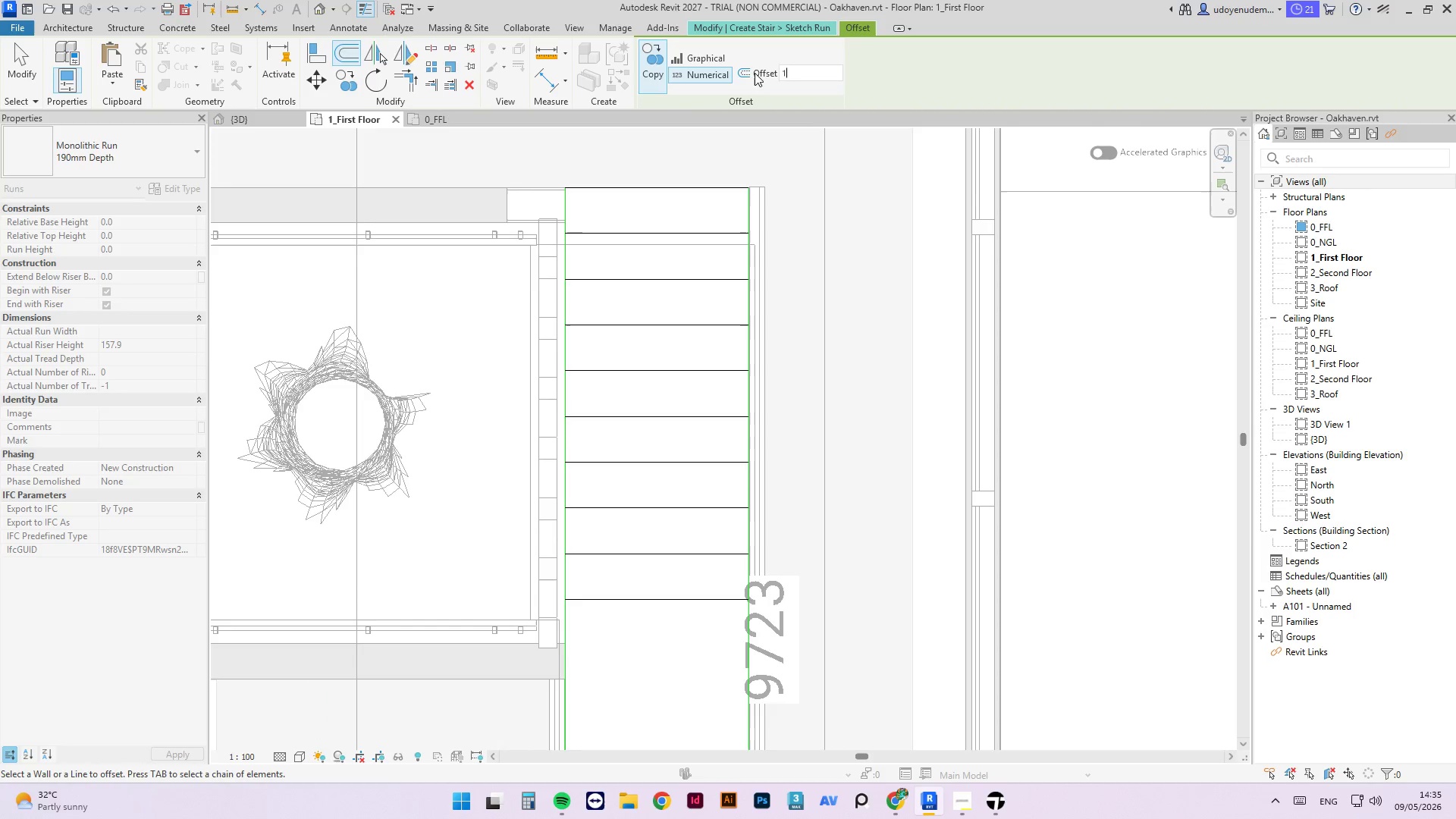 
key(Numpad0)
 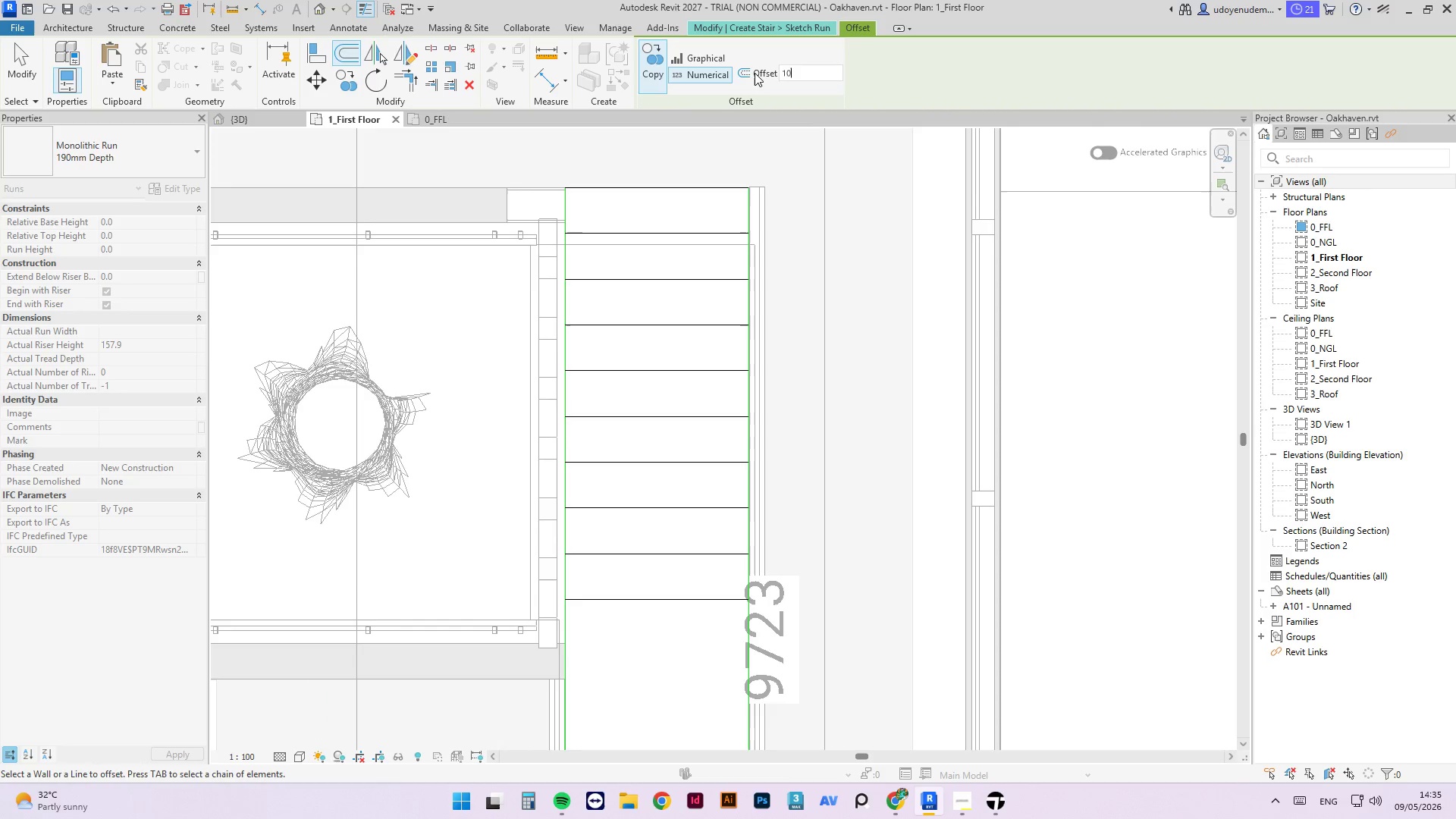 
key(Numpad0)
 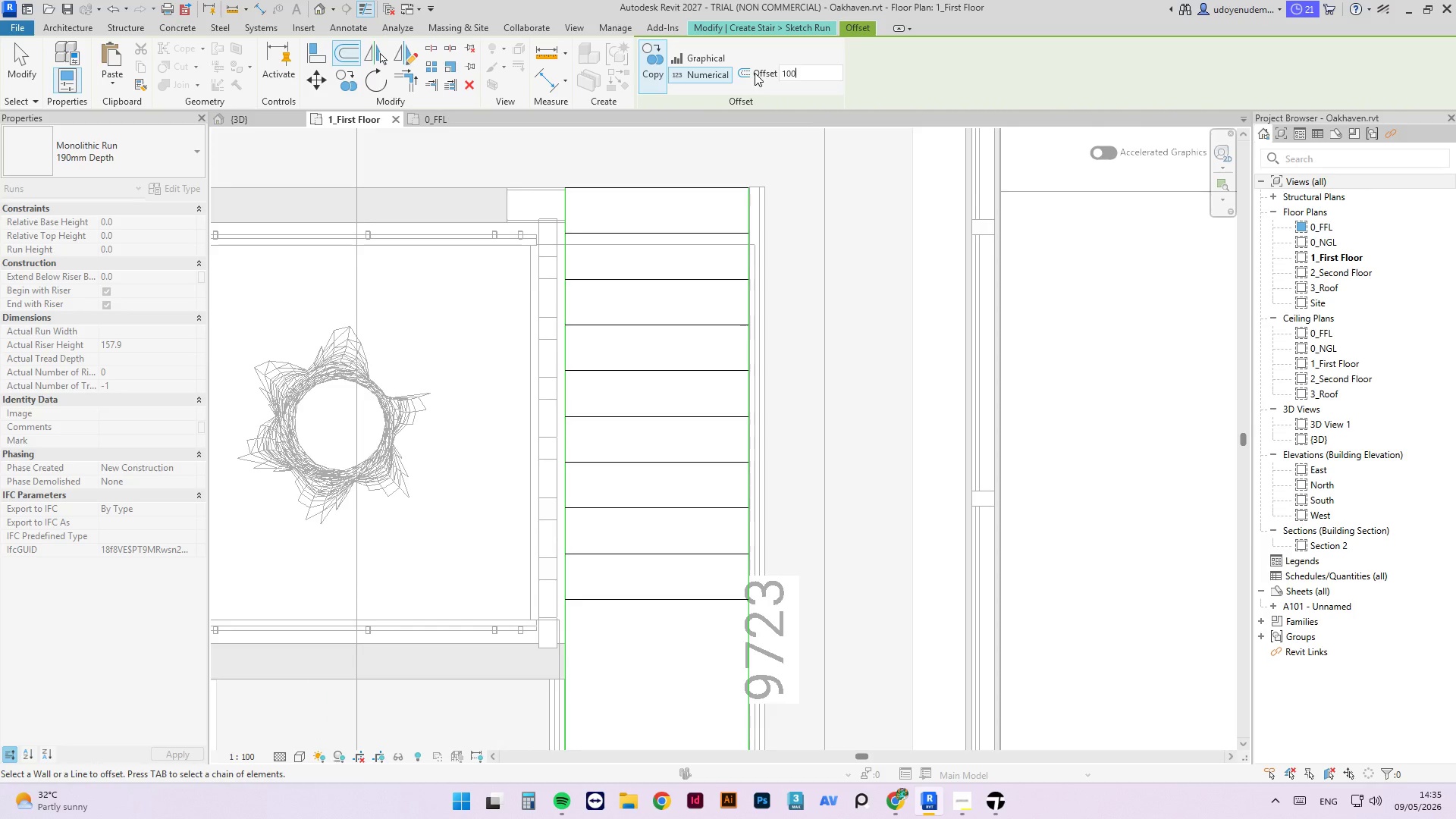 
key(Numpad0)
 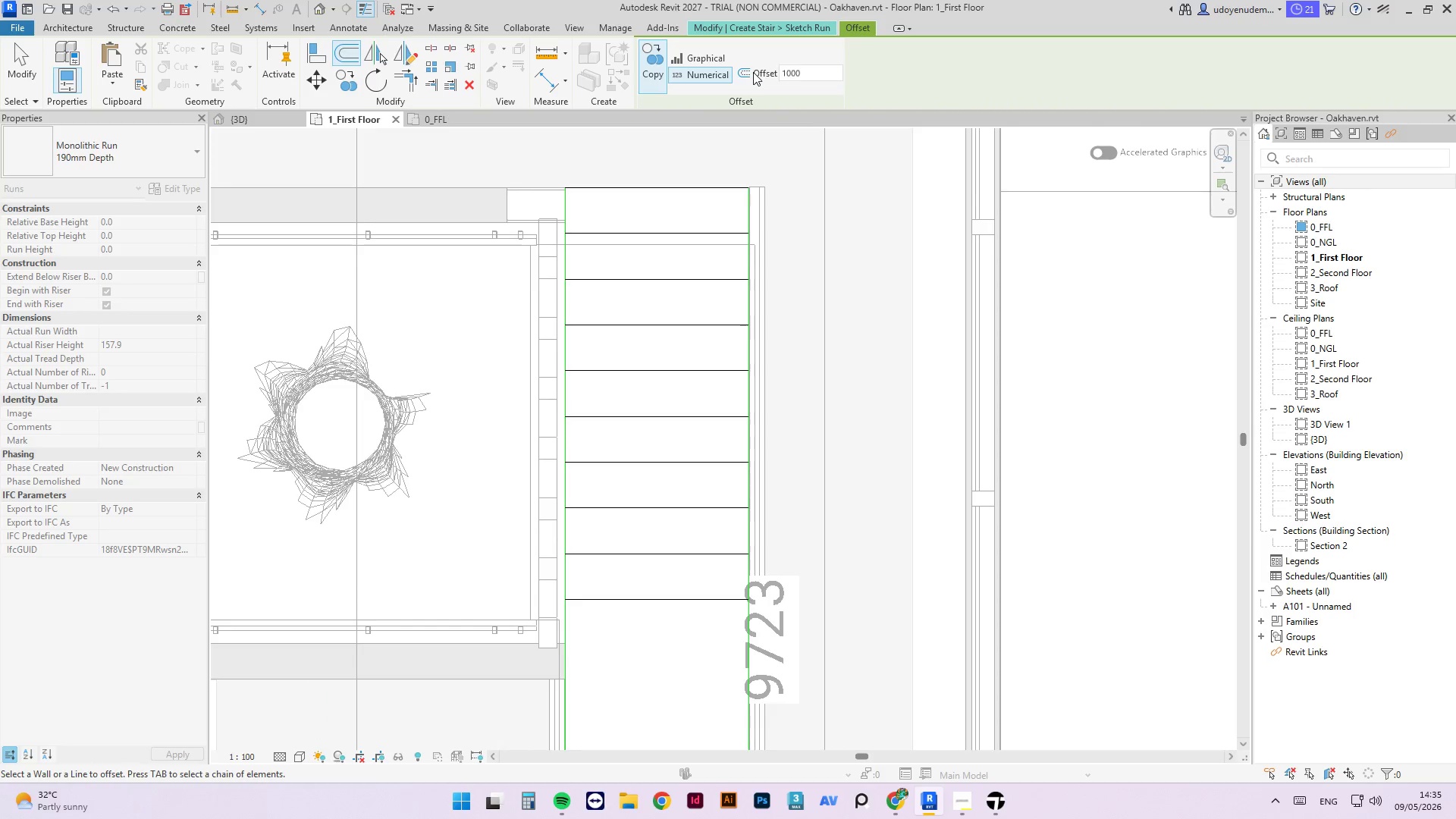 
key(NumpadEnter)
 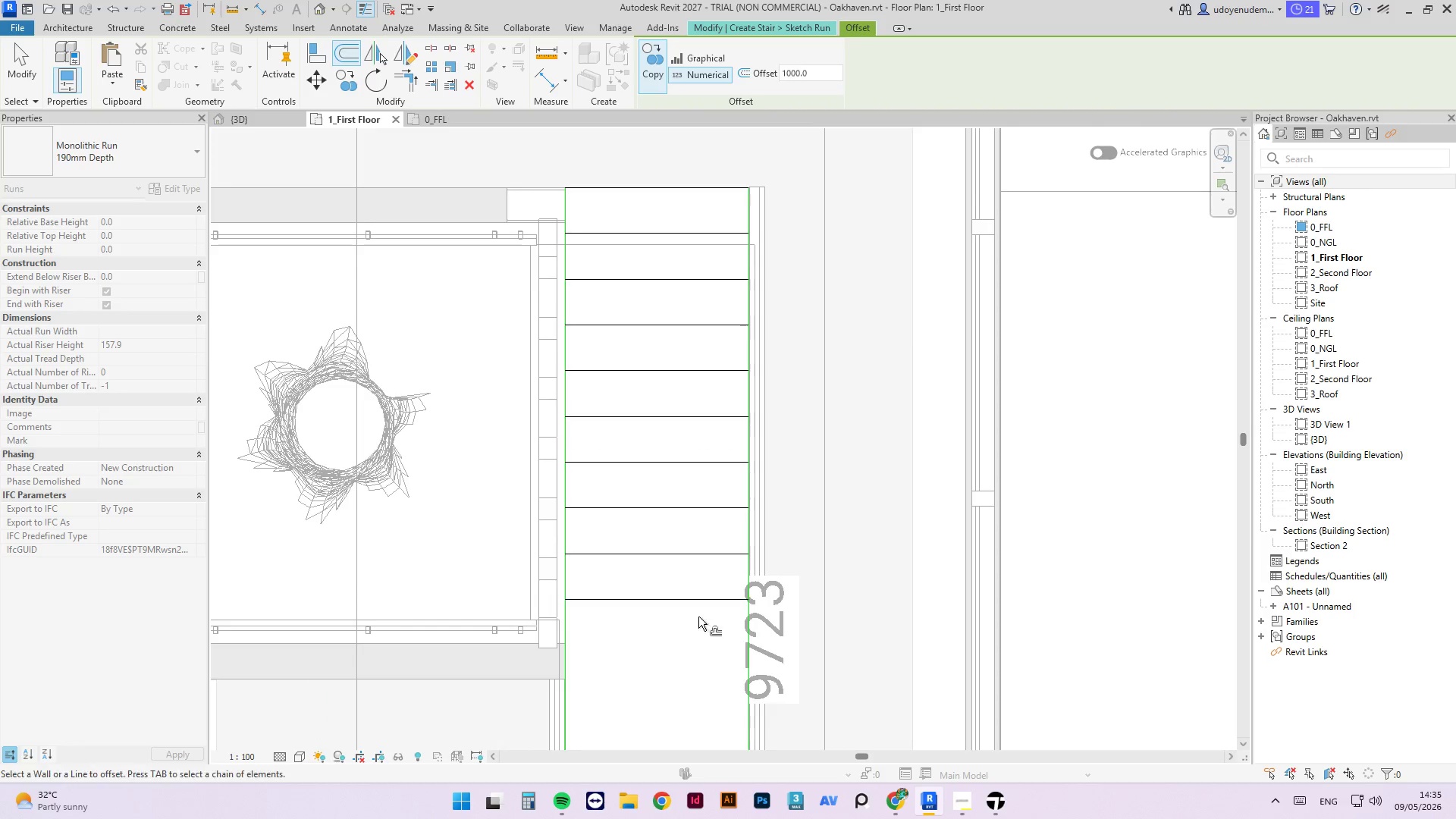 
scroll: coordinate [721, 416], scroll_direction: down, amount: 4.0
 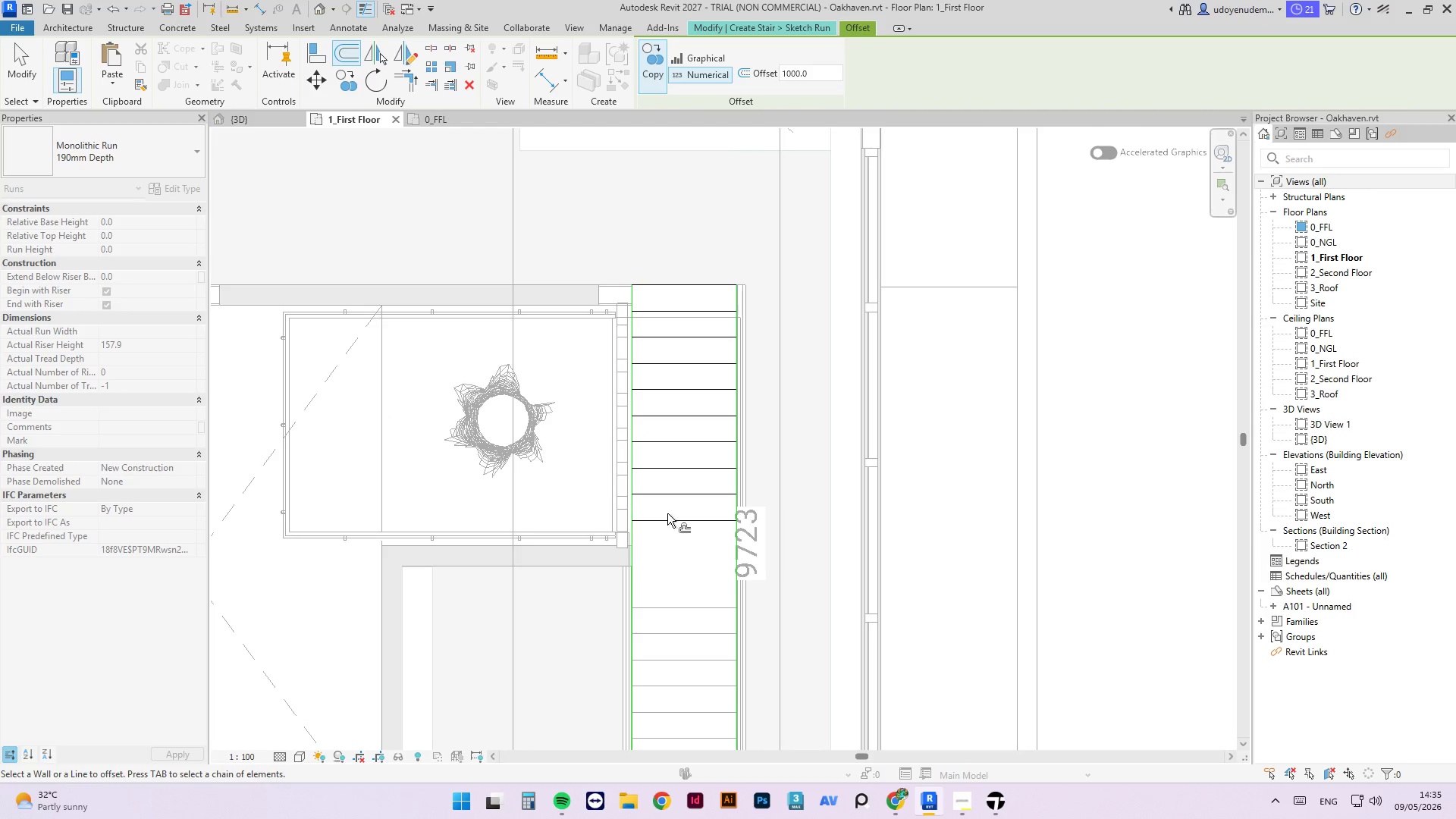 
scroll: coordinate [699, 375], scroll_direction: up, amount: 6.0
 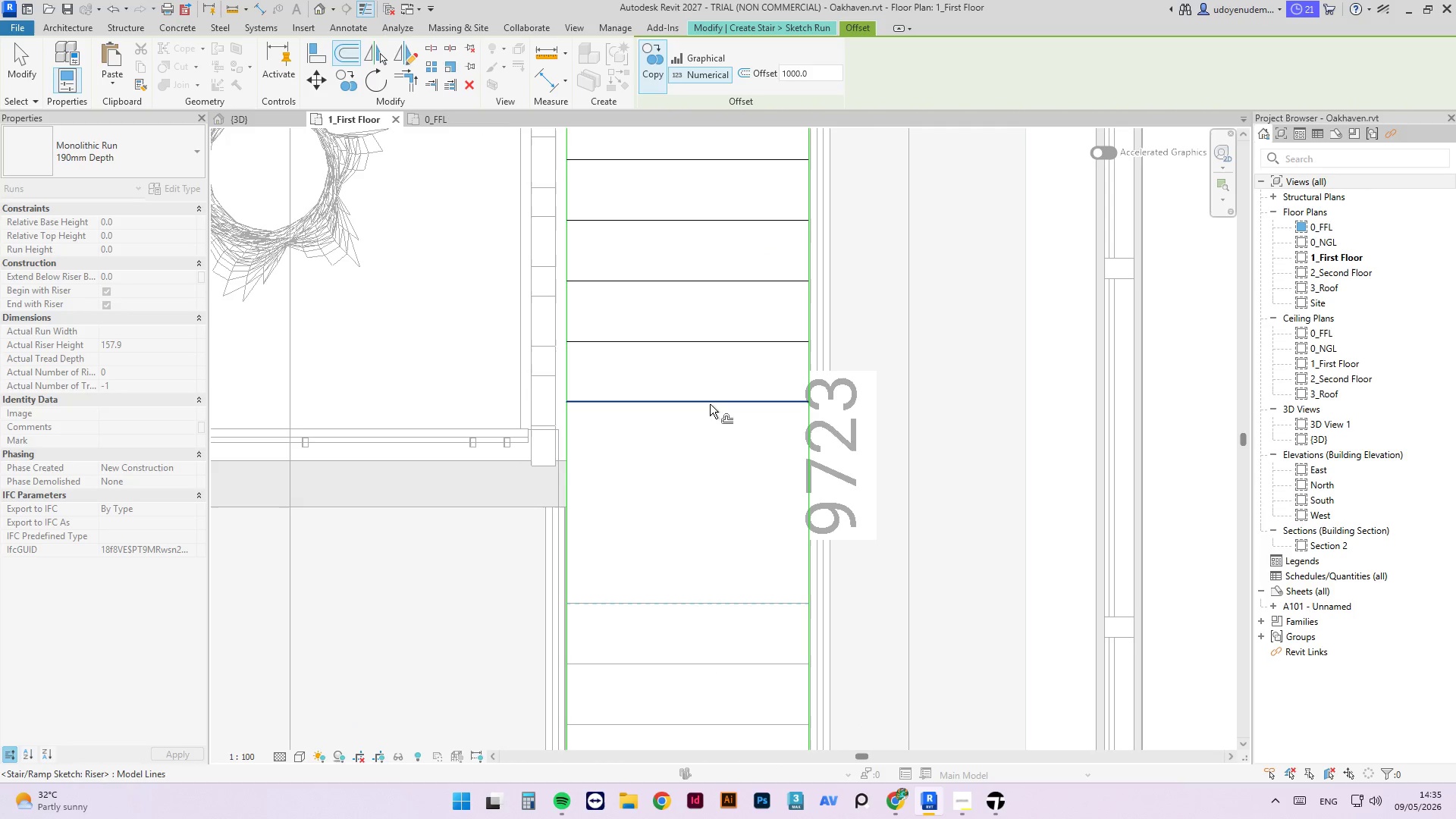 
left_click([710, 404])
 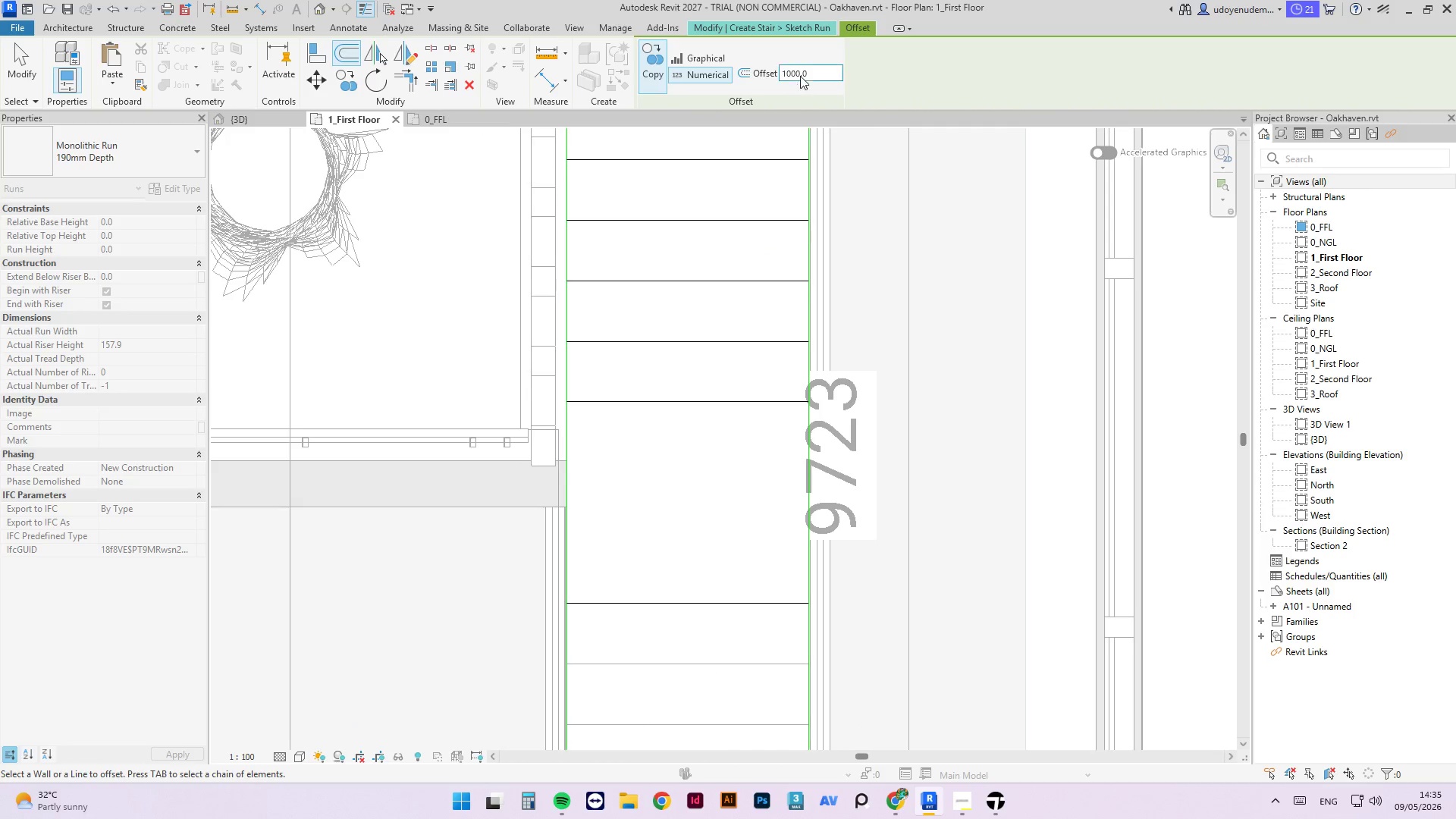 
left_click_drag(start_coordinate=[820, 74], to_coordinate=[737, 73])
 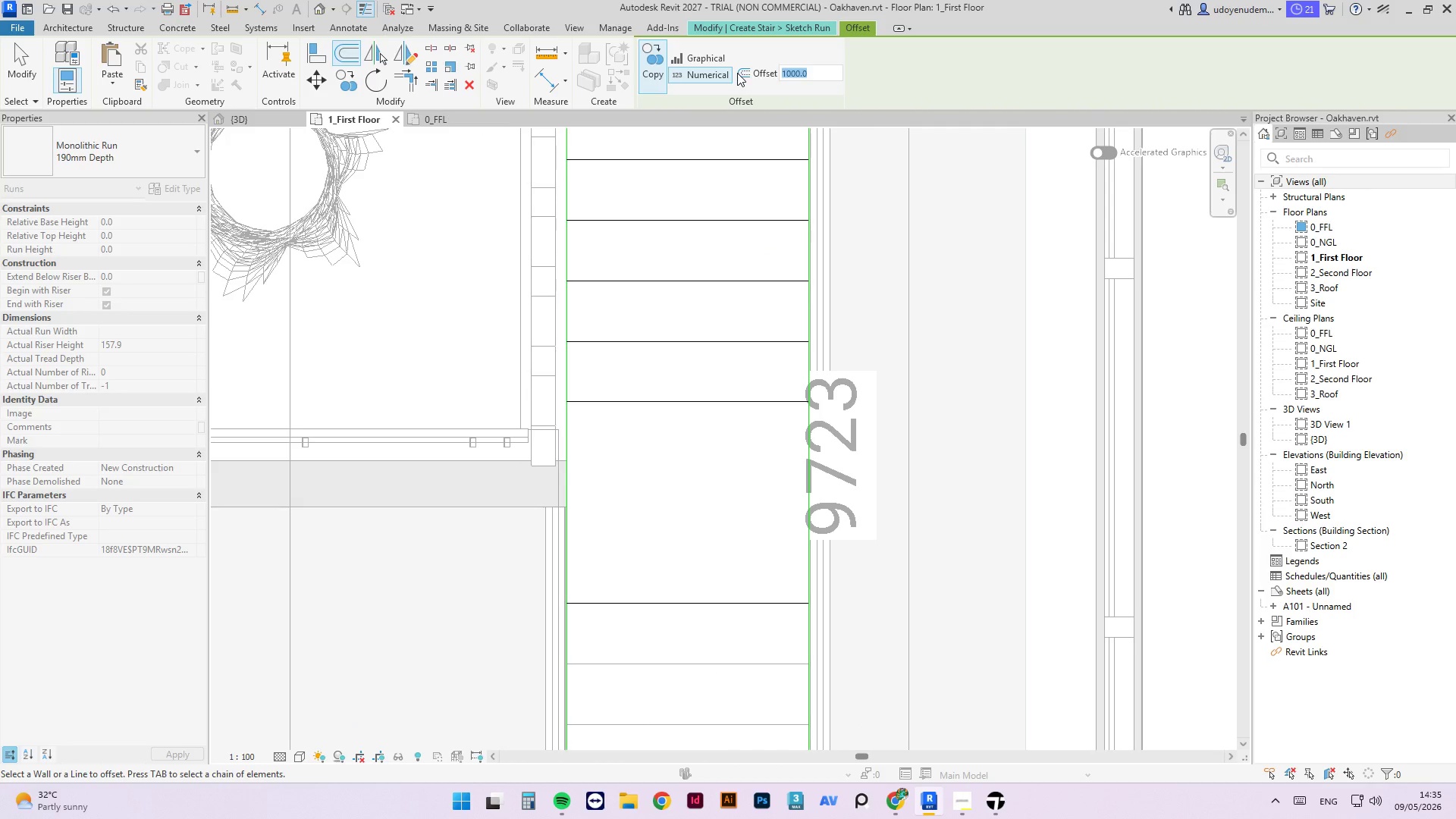 
key(Numpad3)
 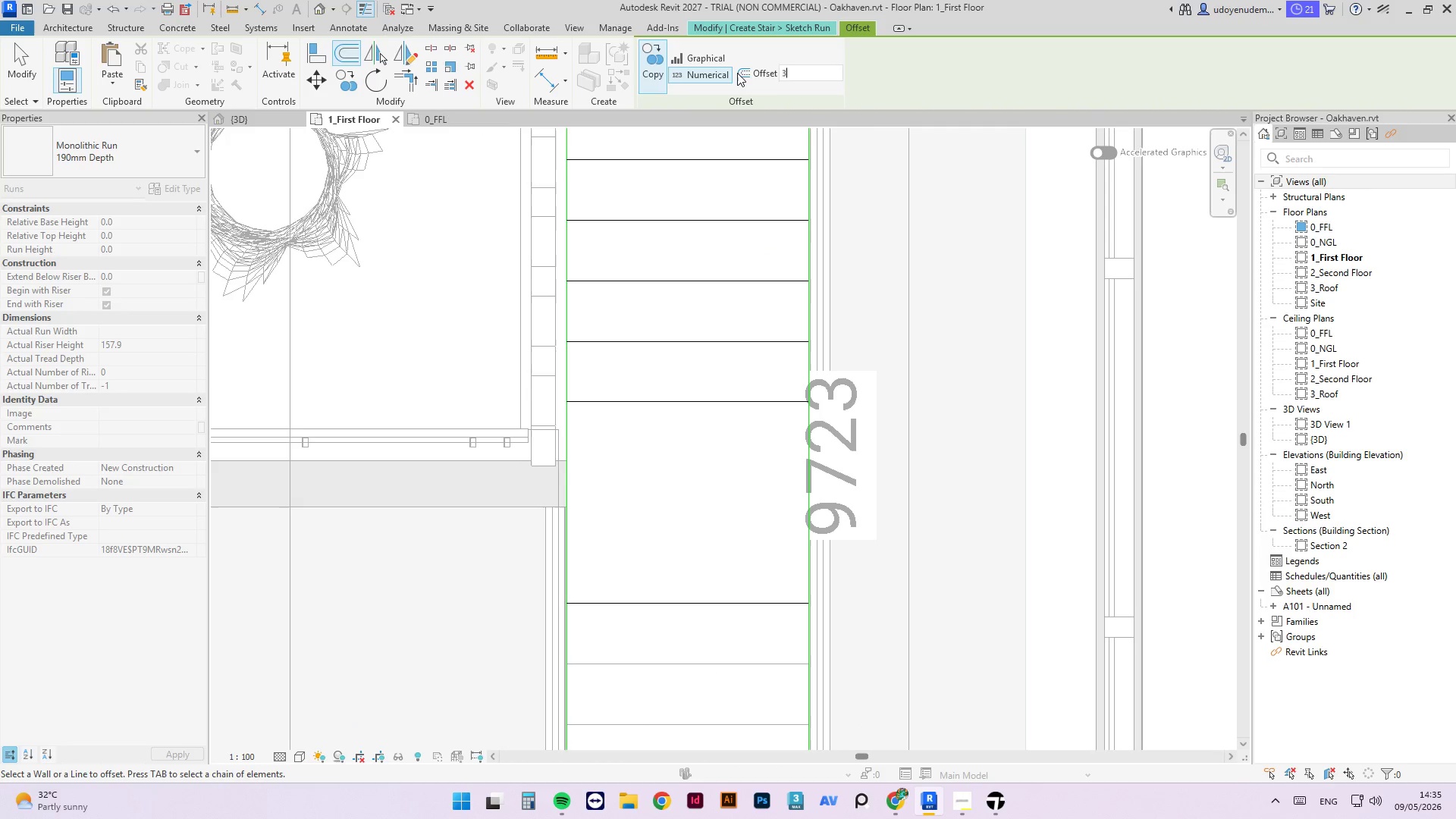 
key(Numpad0)
 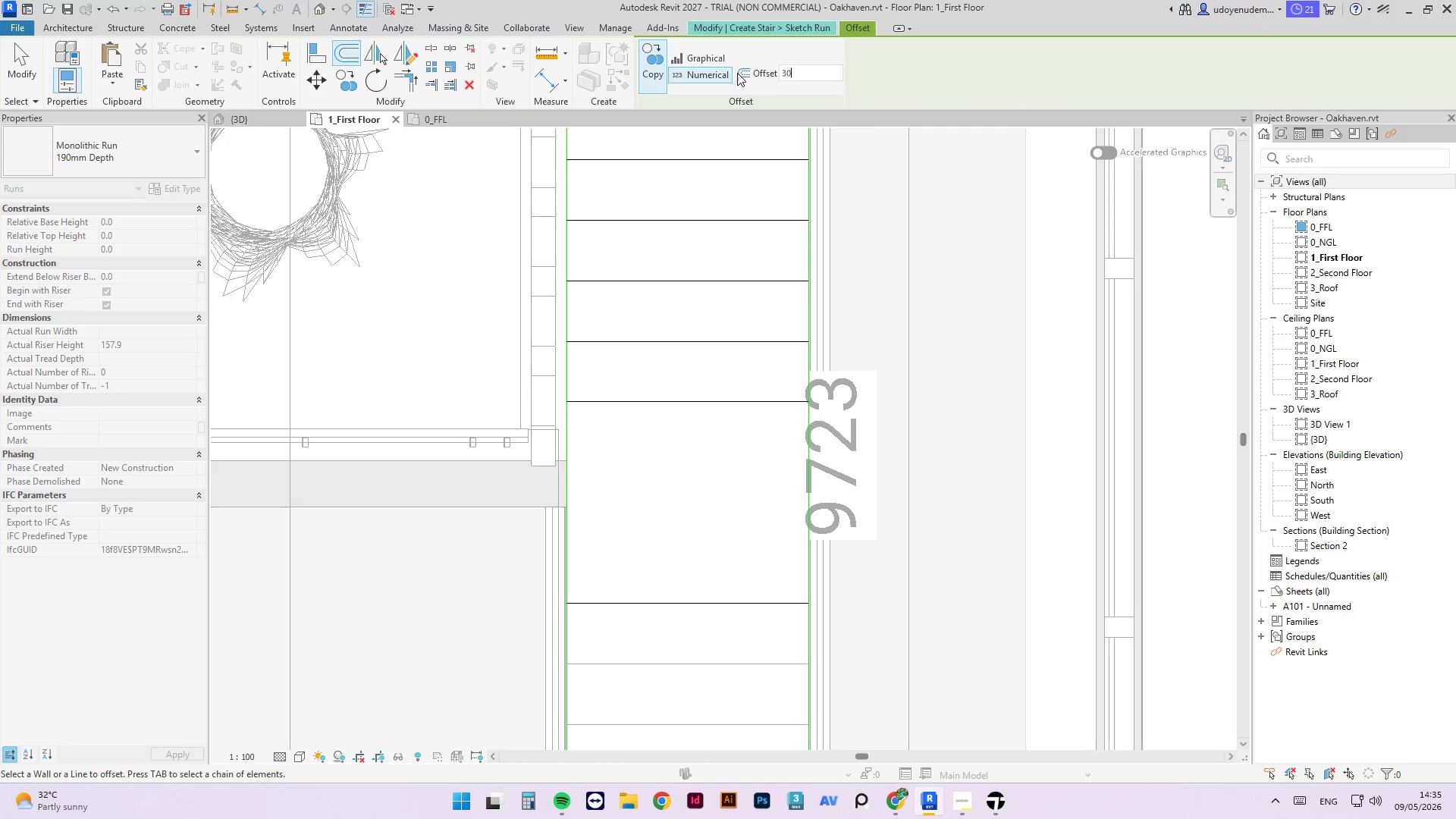 
key(Numpad0)
 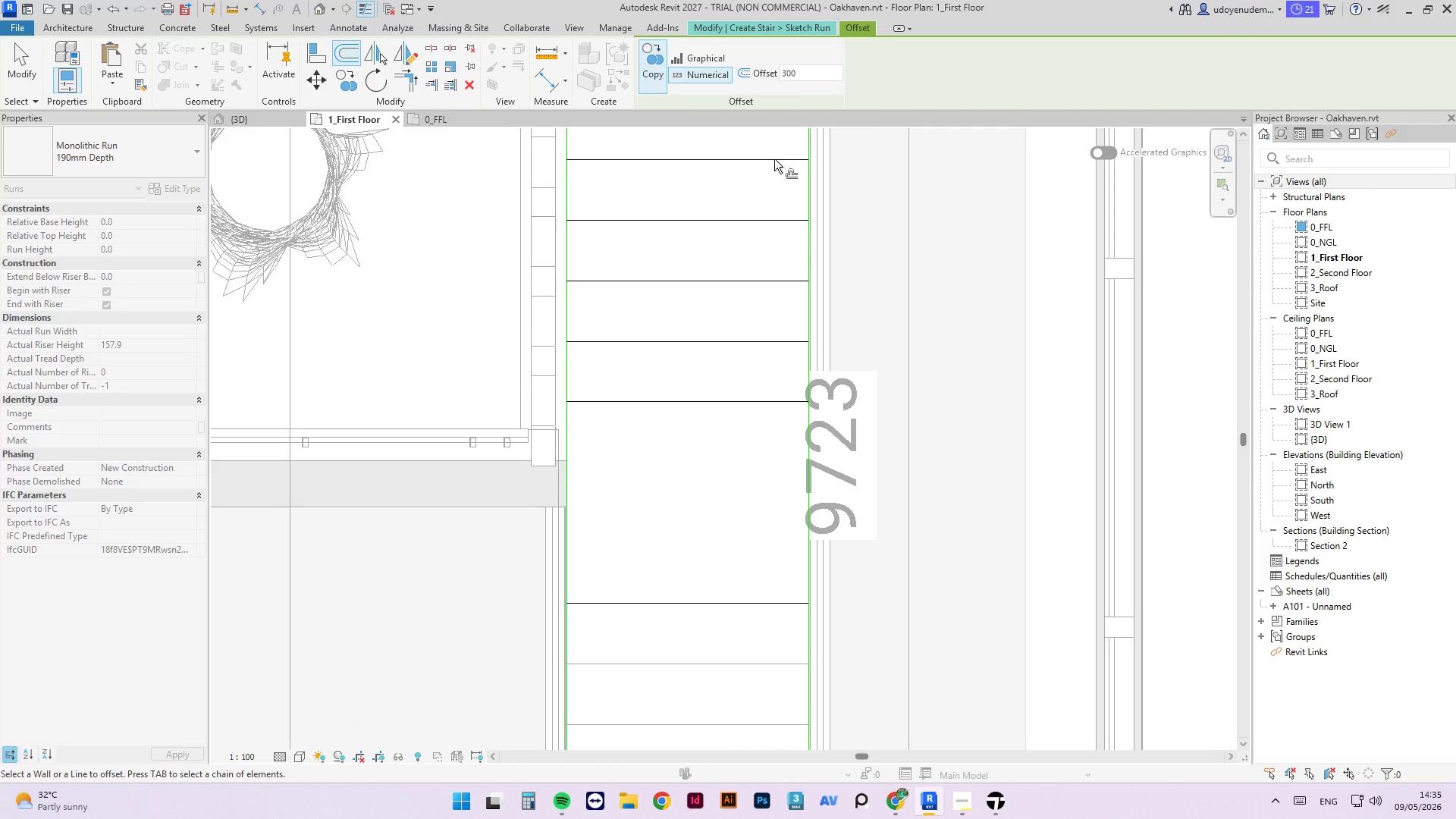 
key(NumpadEnter)
 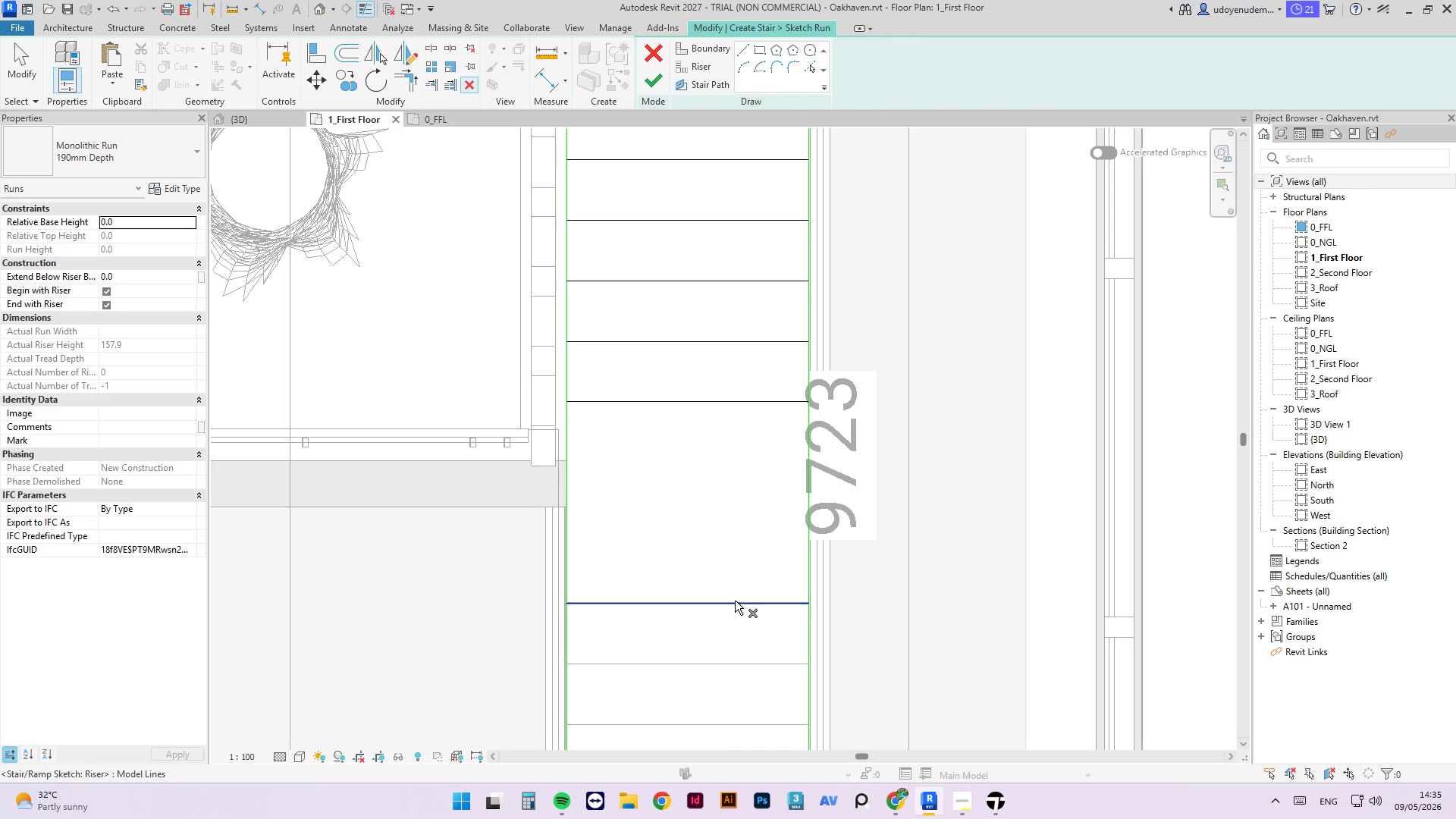 
scroll: coordinate [769, 485], scroll_direction: up, amount: 7.0
 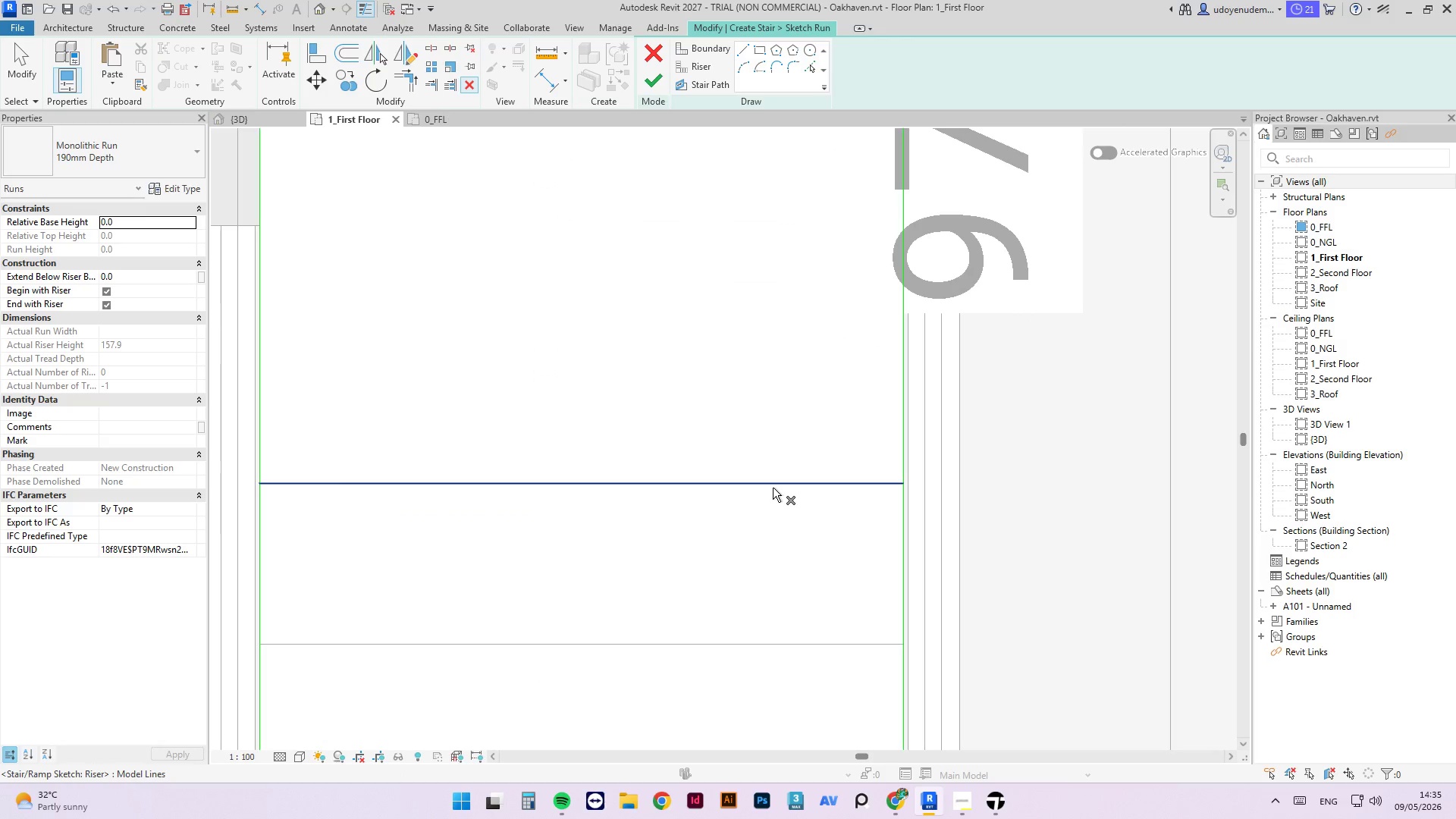 
left_click([772, 483])
 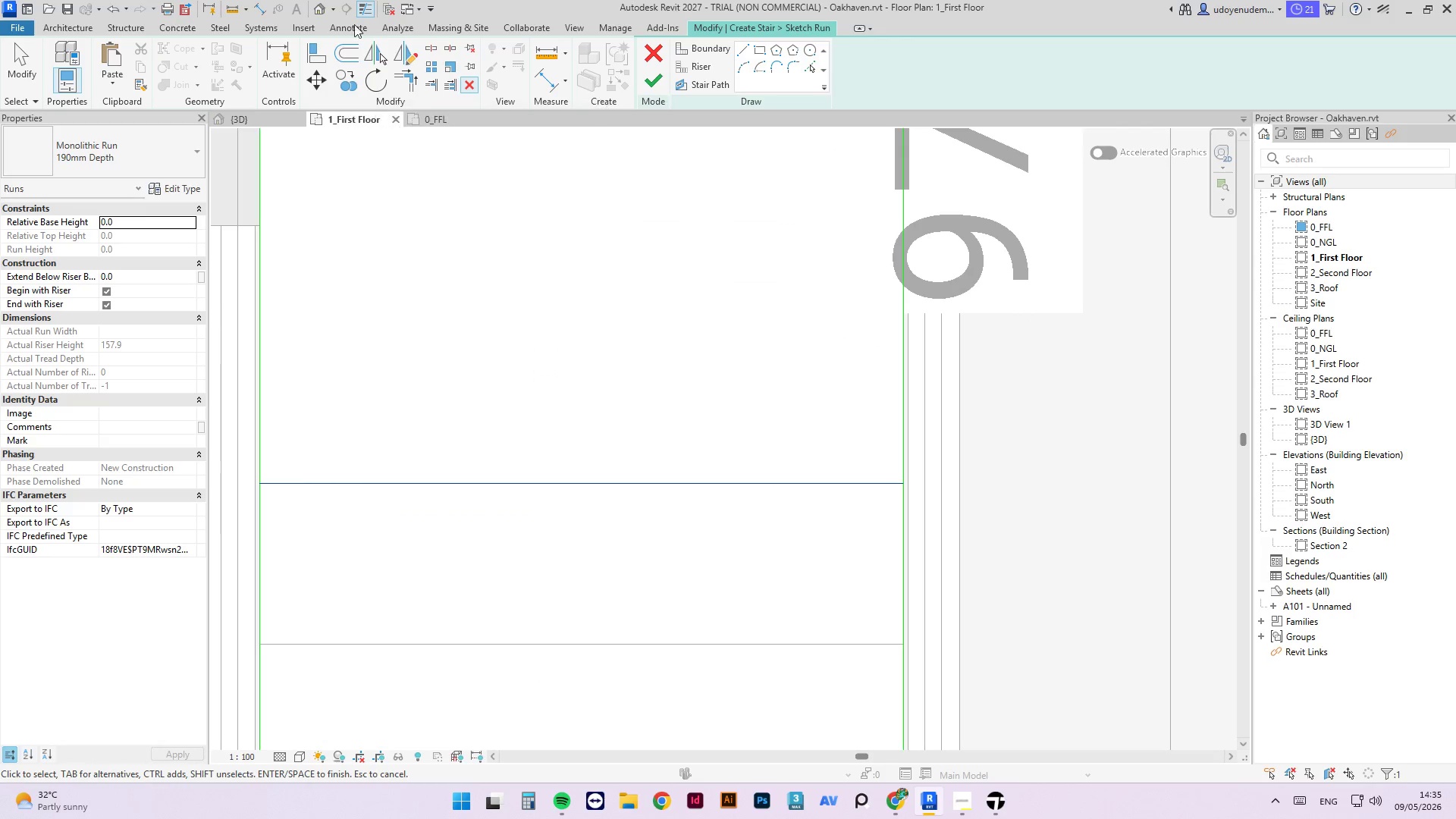 
left_click([354, 62])
 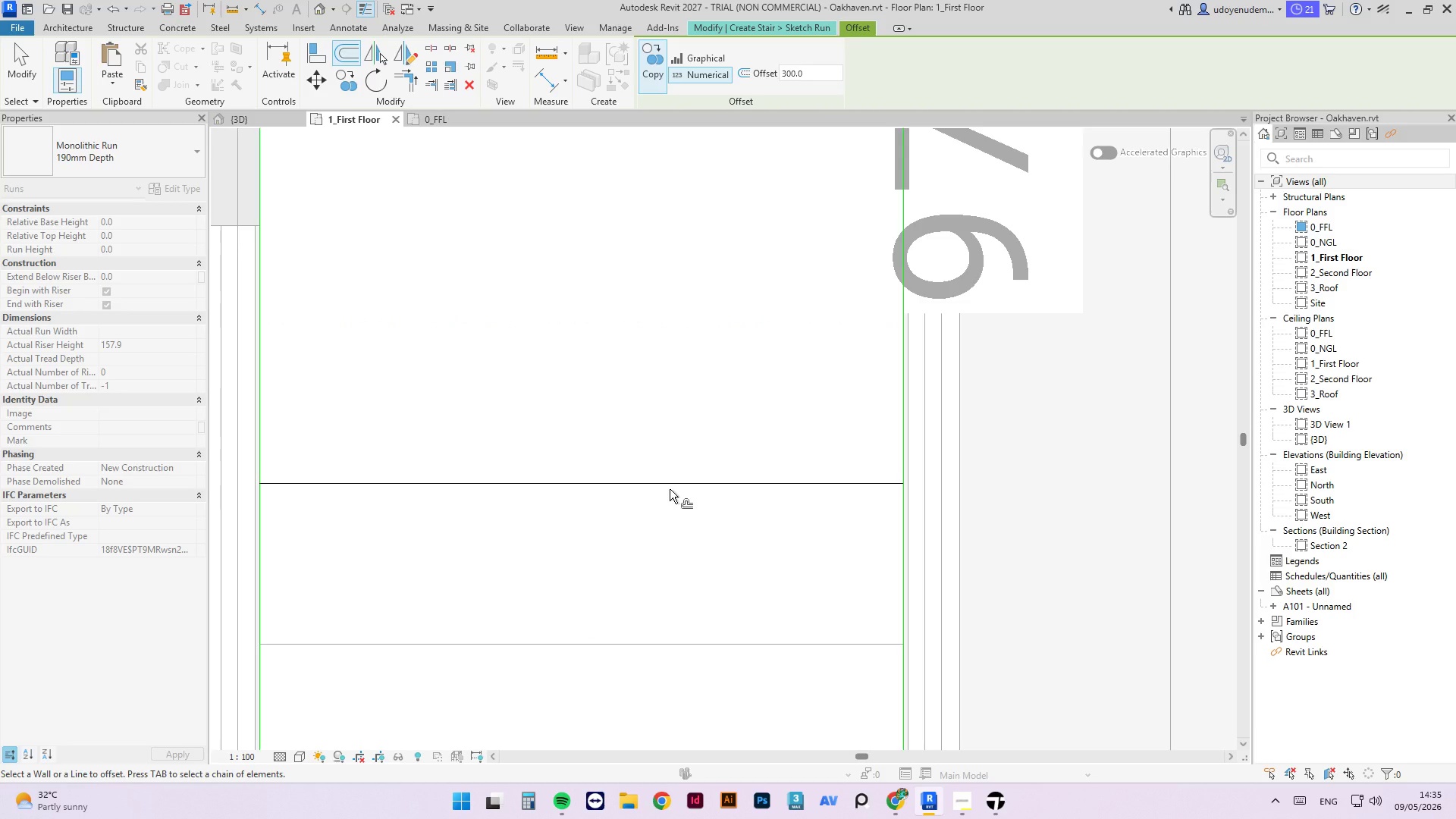 
left_click([670, 486])
 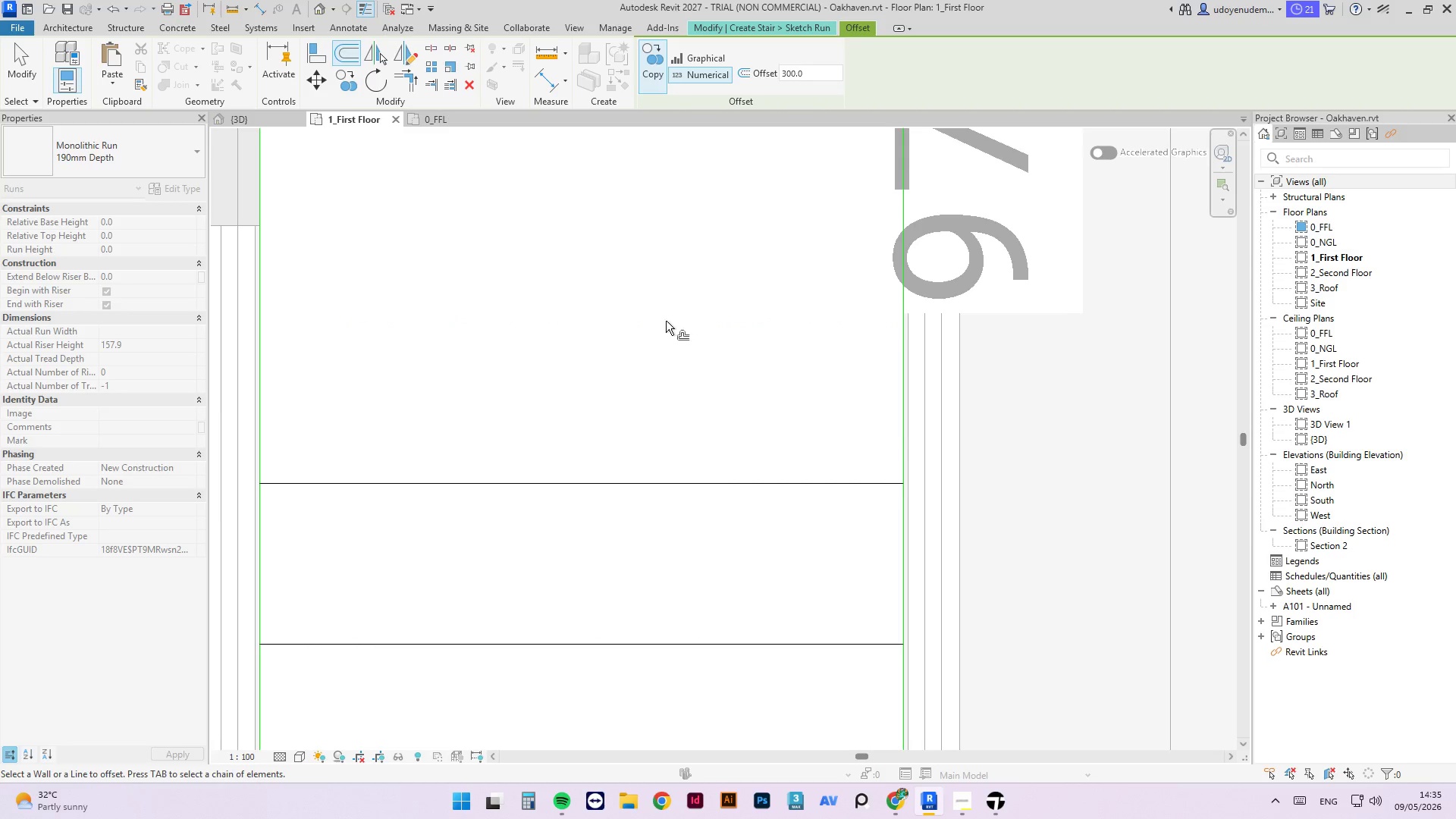 
scroll: coordinate [666, 321], scroll_direction: down, amount: 3.0
 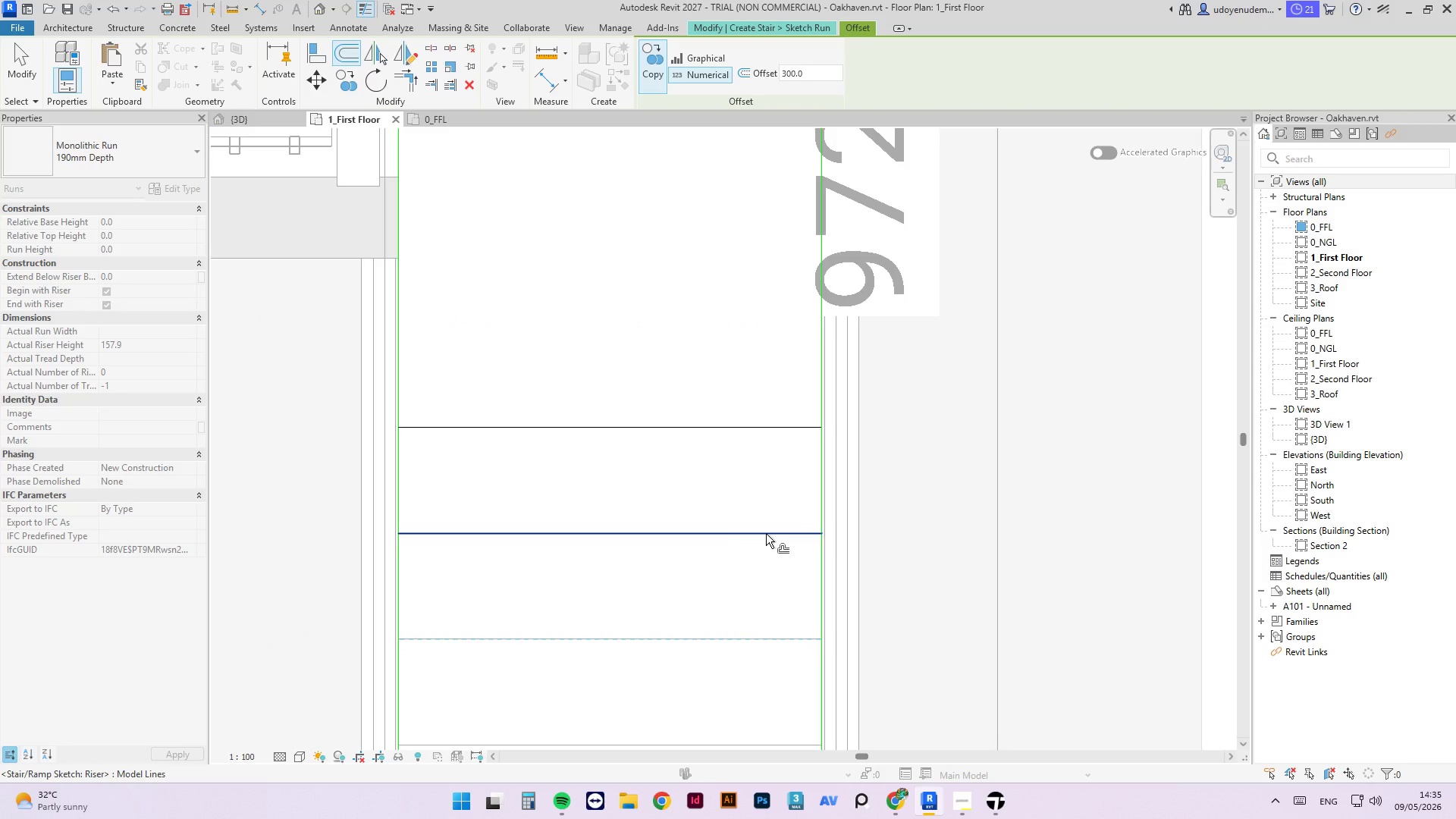 
left_click([766, 533])
 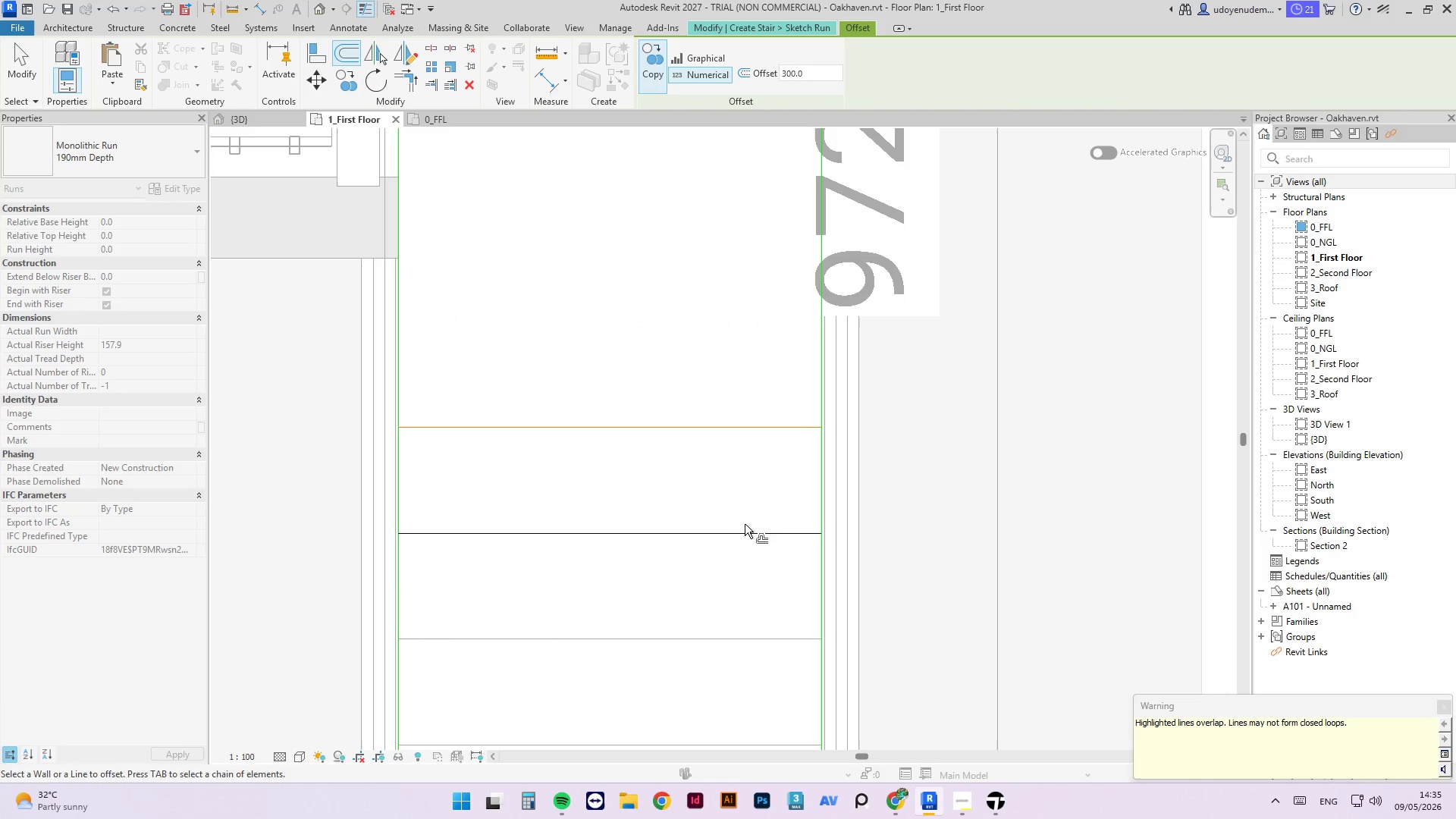 
key(Control+Z)
 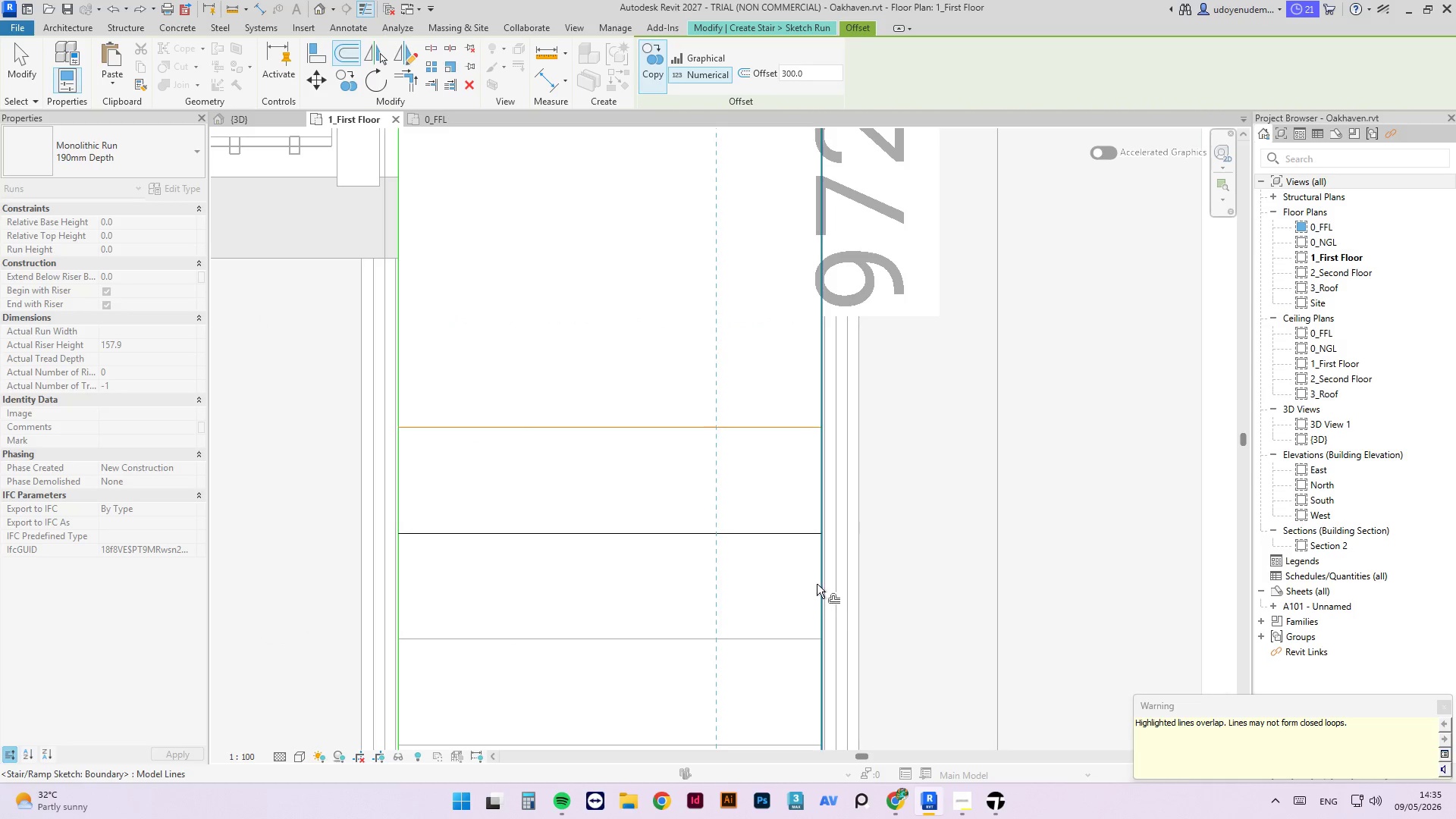 
key(Delete)
 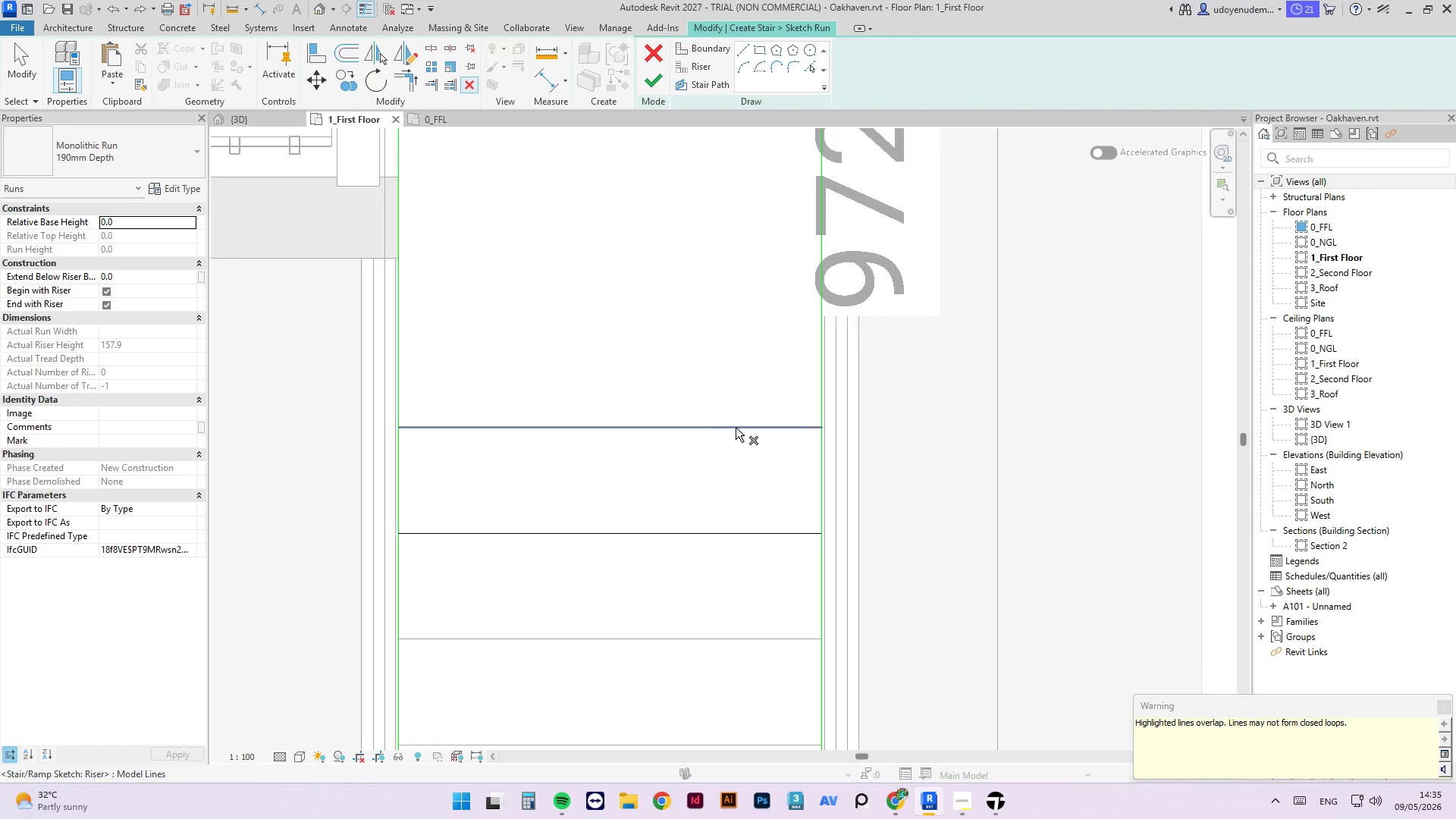 
left_click([736, 425])
 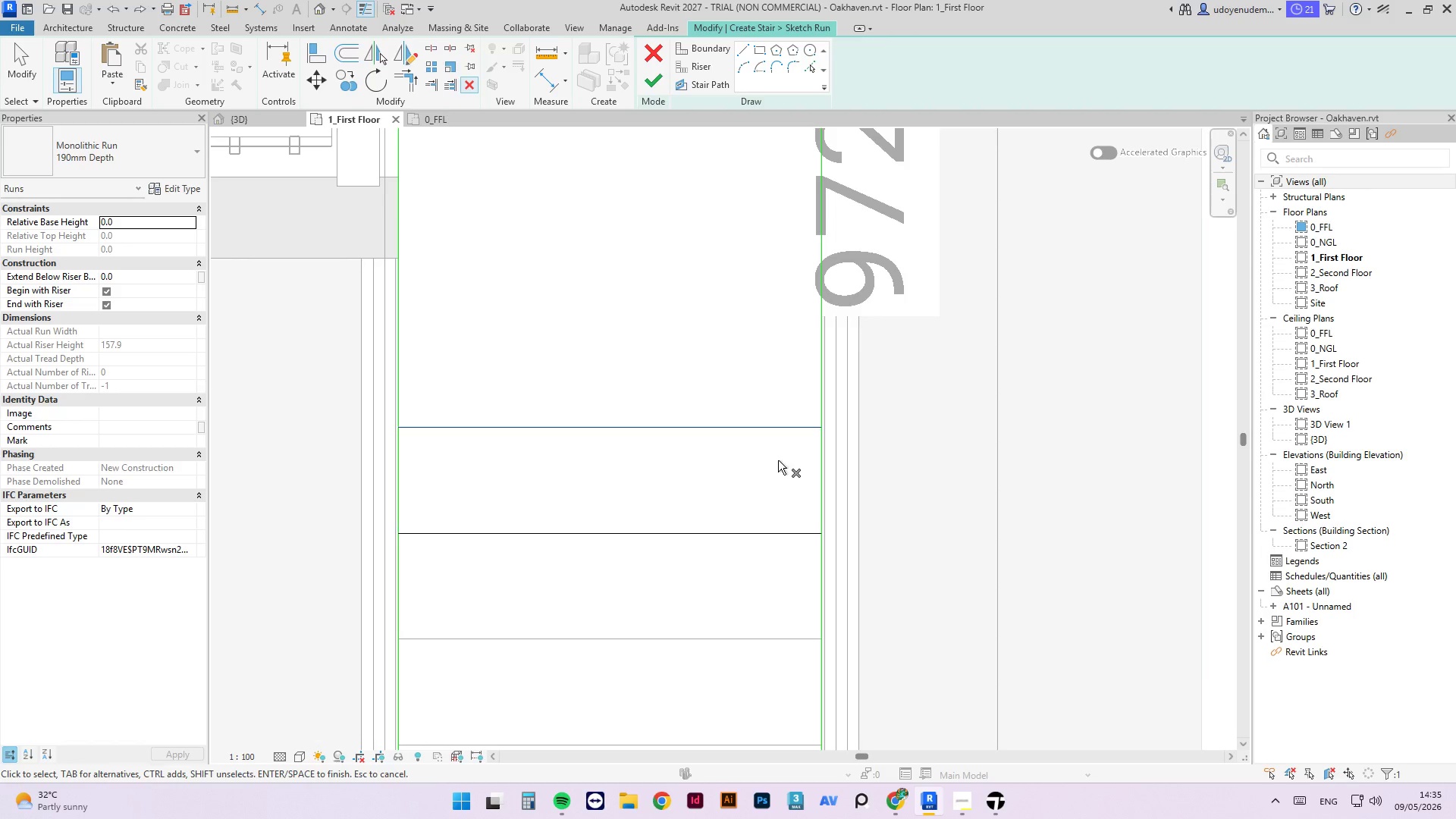 
key(Delete)
 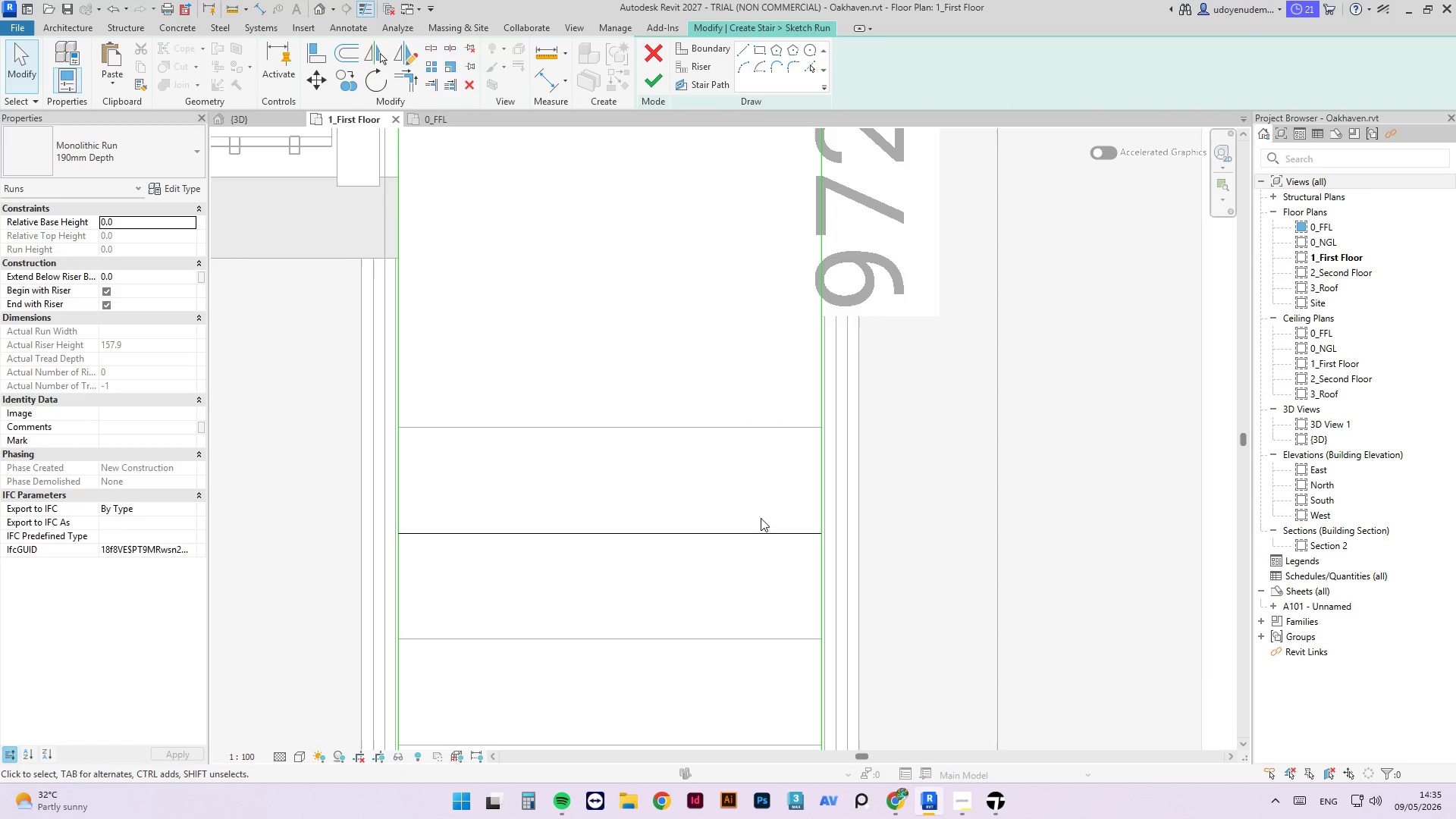 
key(O)
 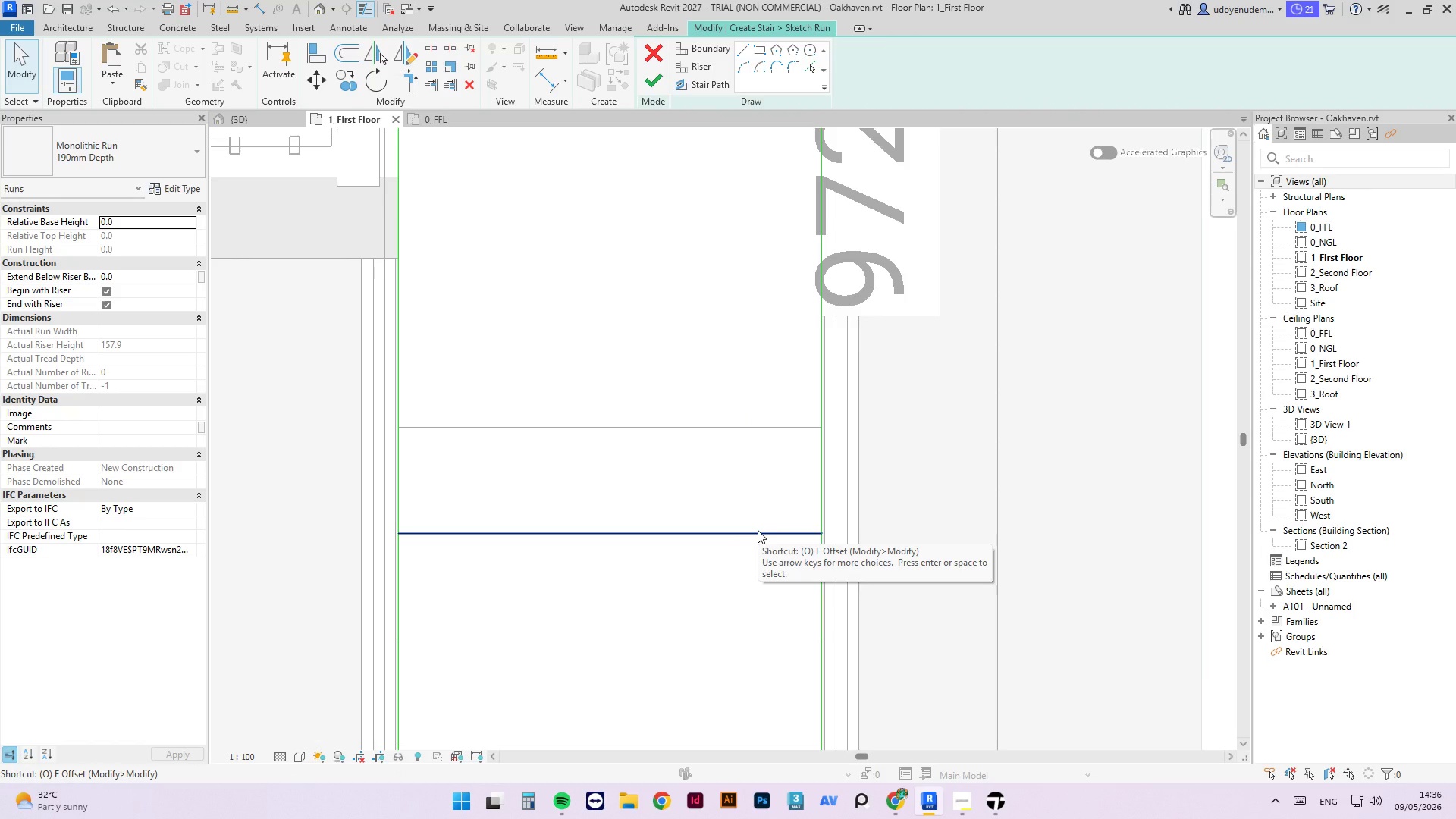 
key(F)
 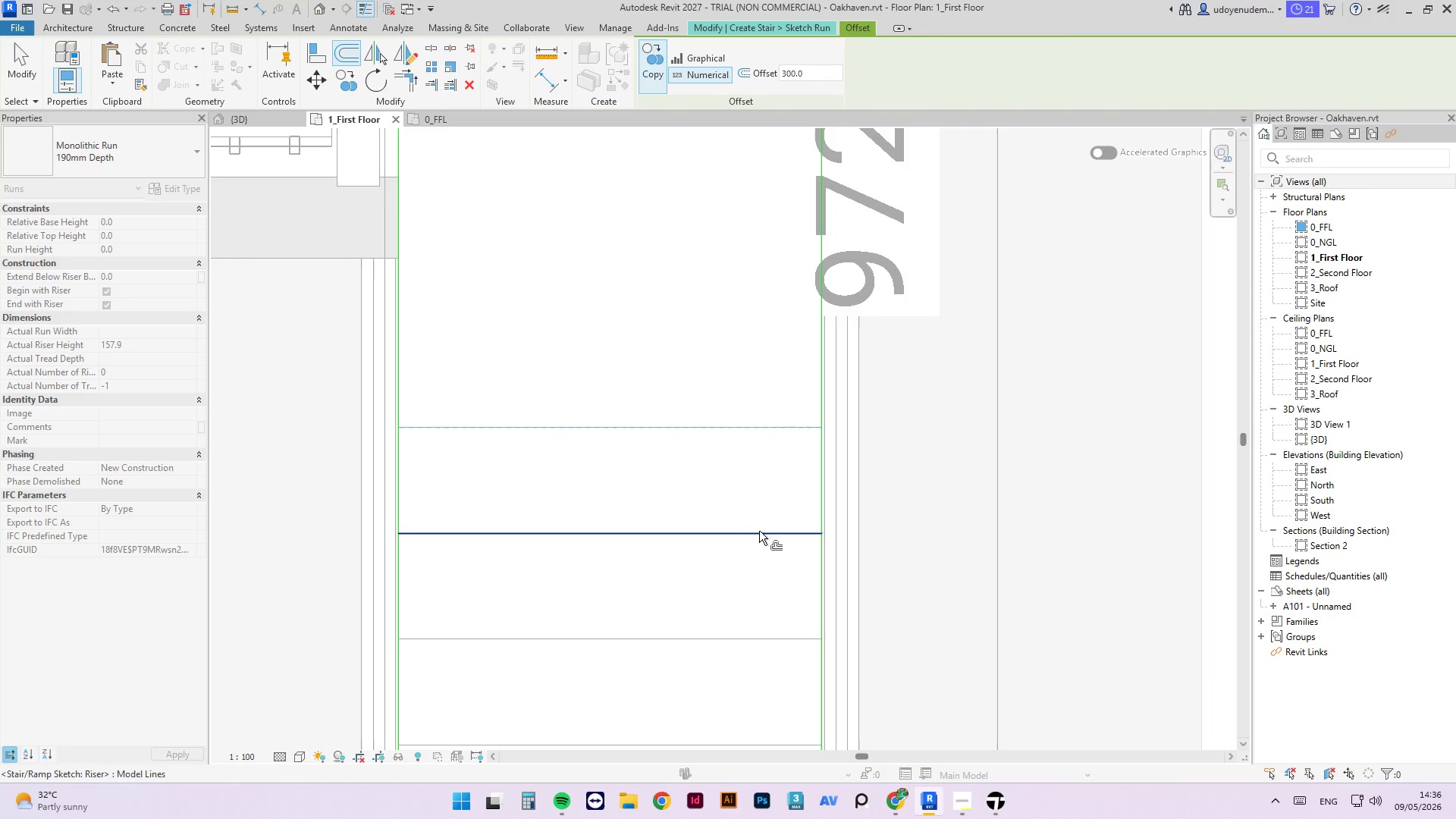 
left_click([759, 531])
 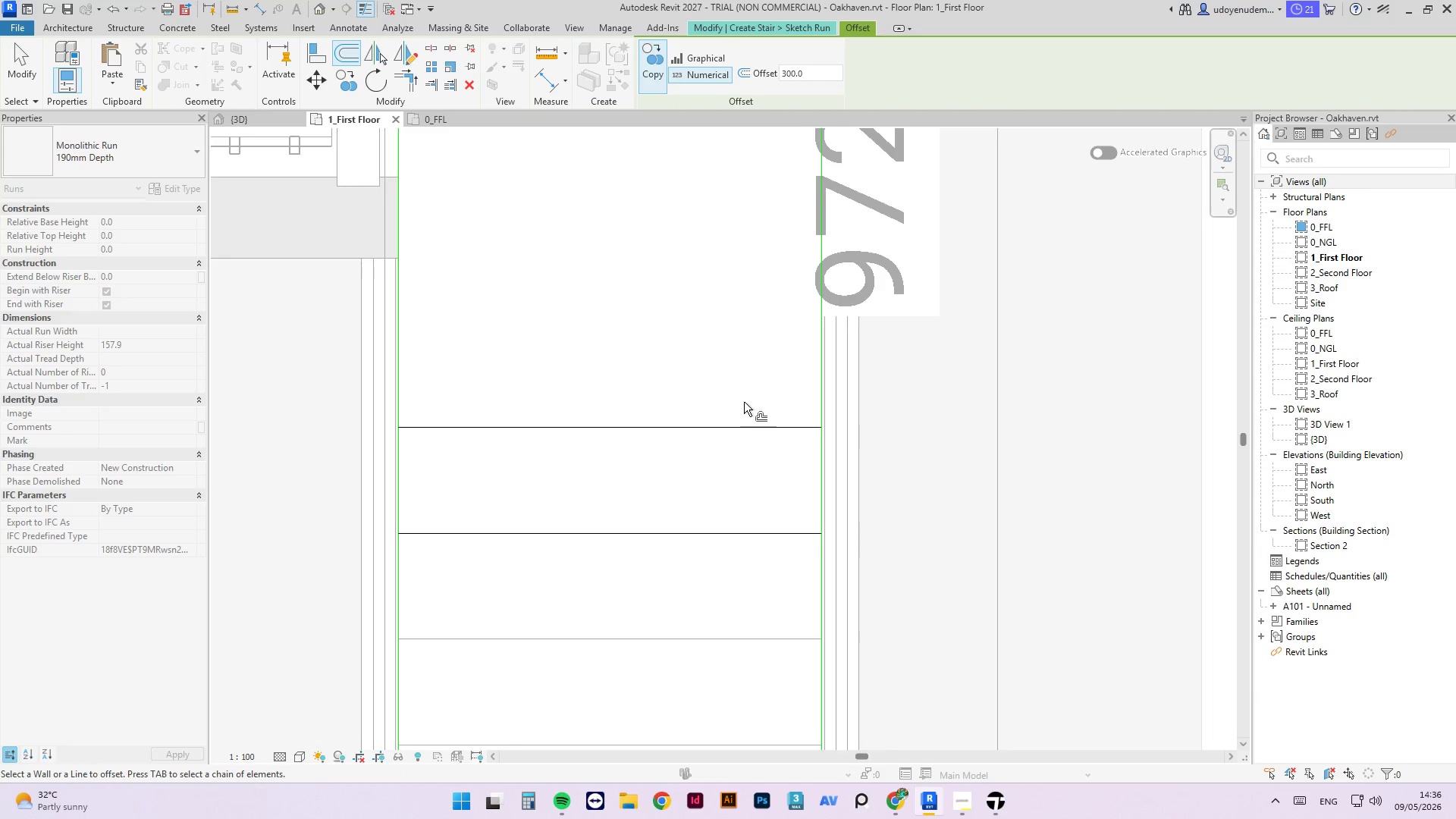 
scroll: coordinate [743, 404], scroll_direction: down, amount: 1.0
 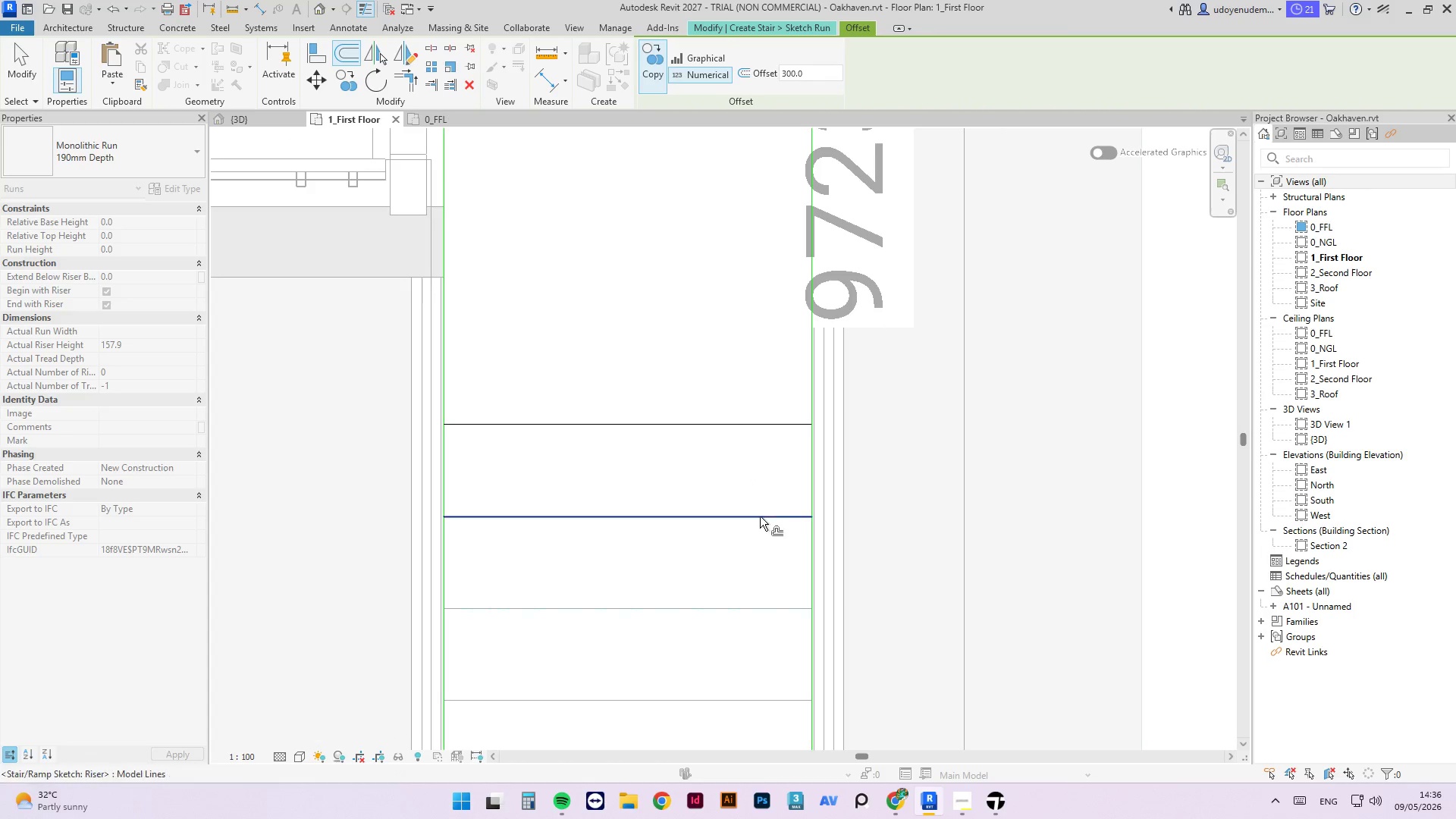 
scroll: coordinate [759, 518], scroll_direction: up, amount: 2.0
 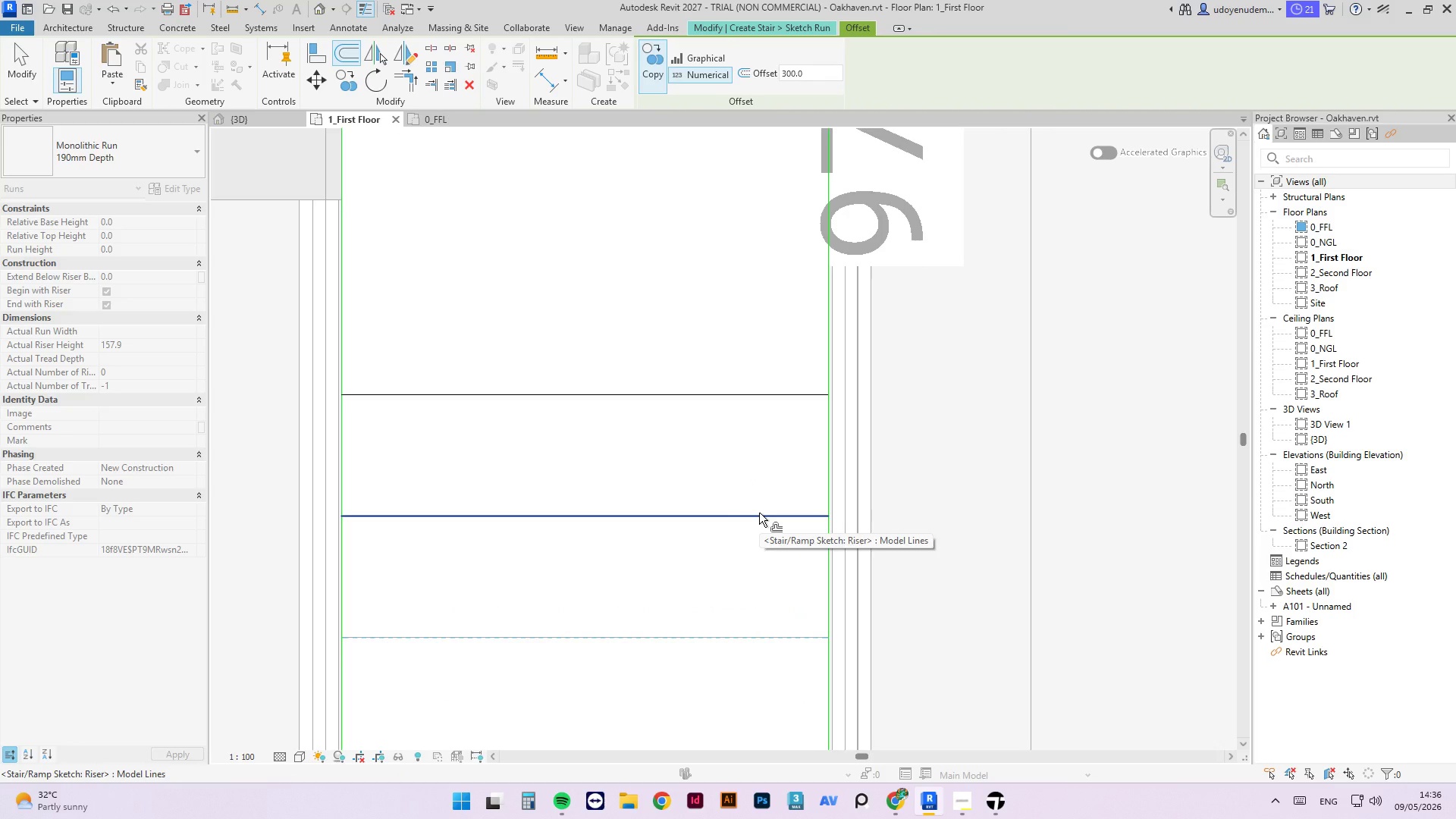 
left_click([759, 513])
 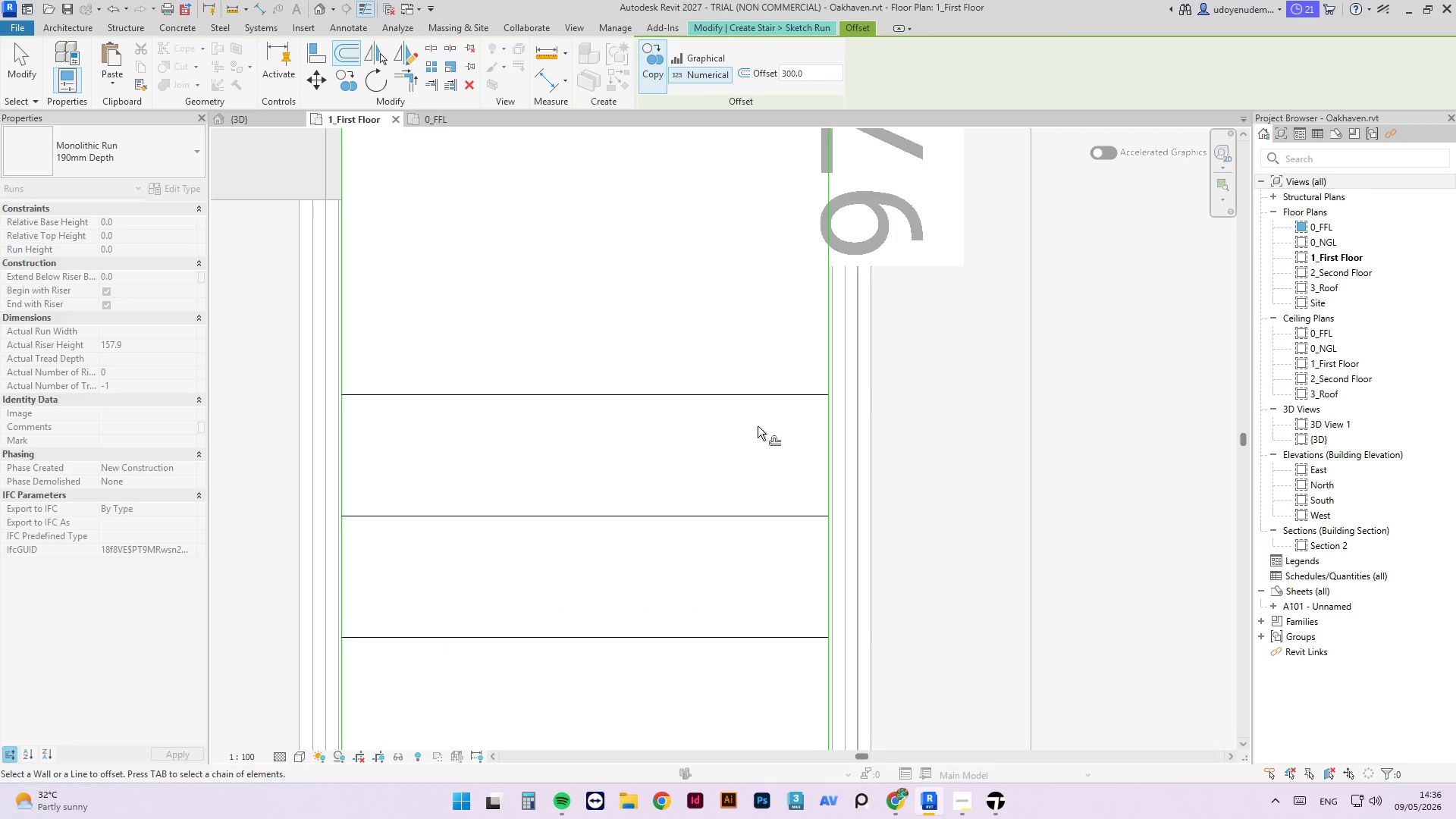 
scroll: coordinate [765, 570], scroll_direction: down, amount: 1.0
 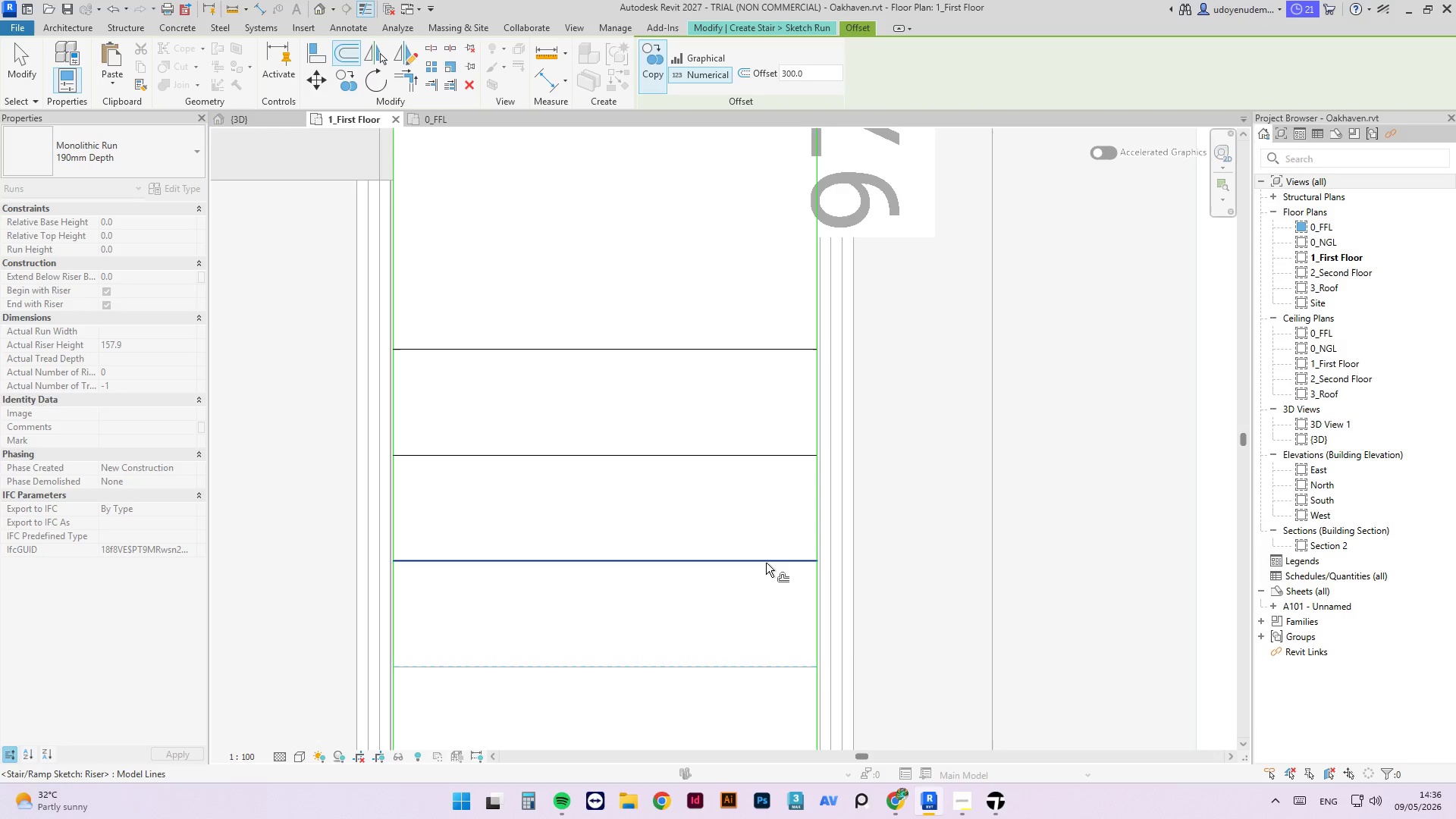 
left_click([766, 563])
 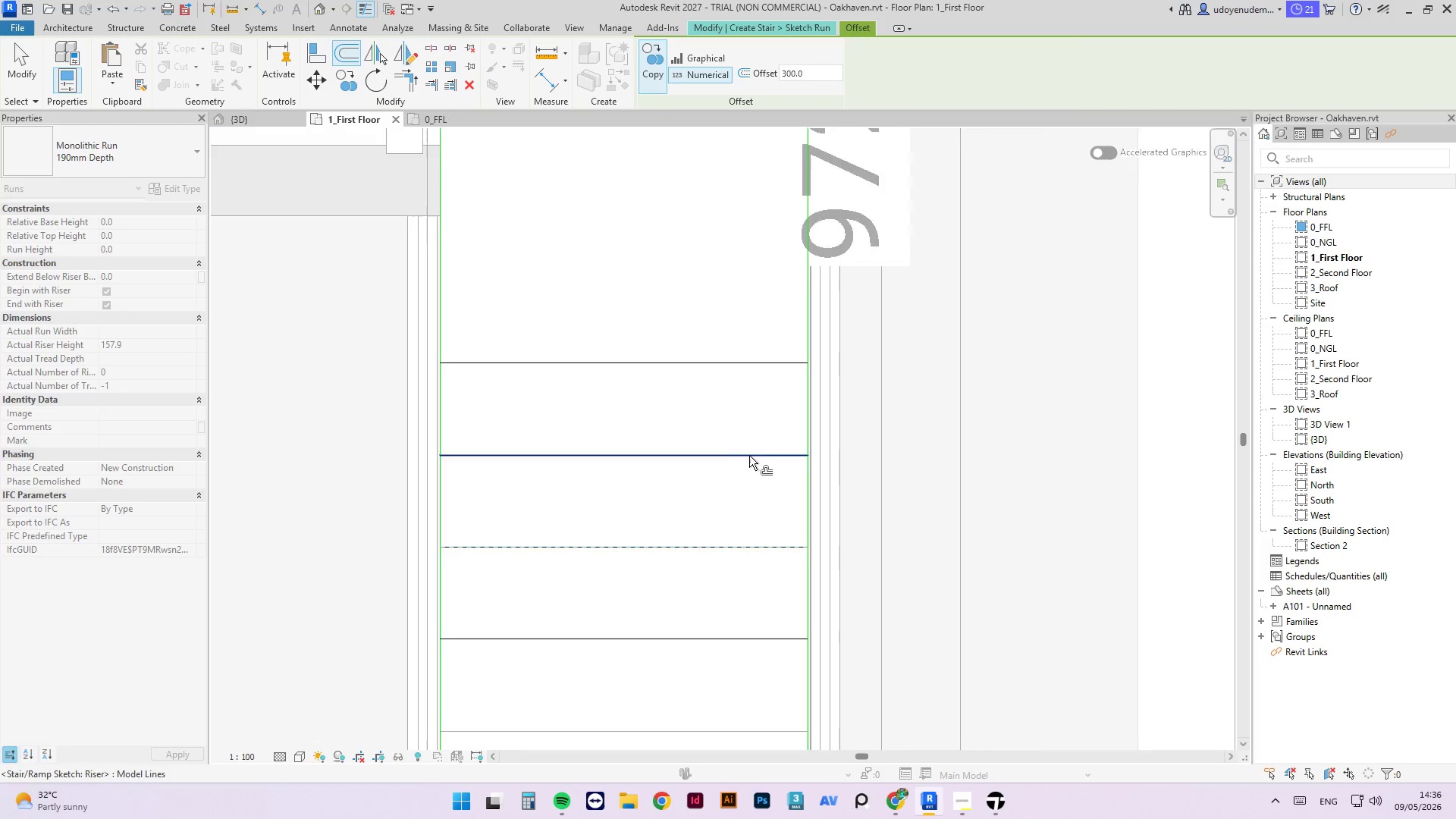 
scroll: coordinate [765, 603], scroll_direction: none, amount: 0.0
 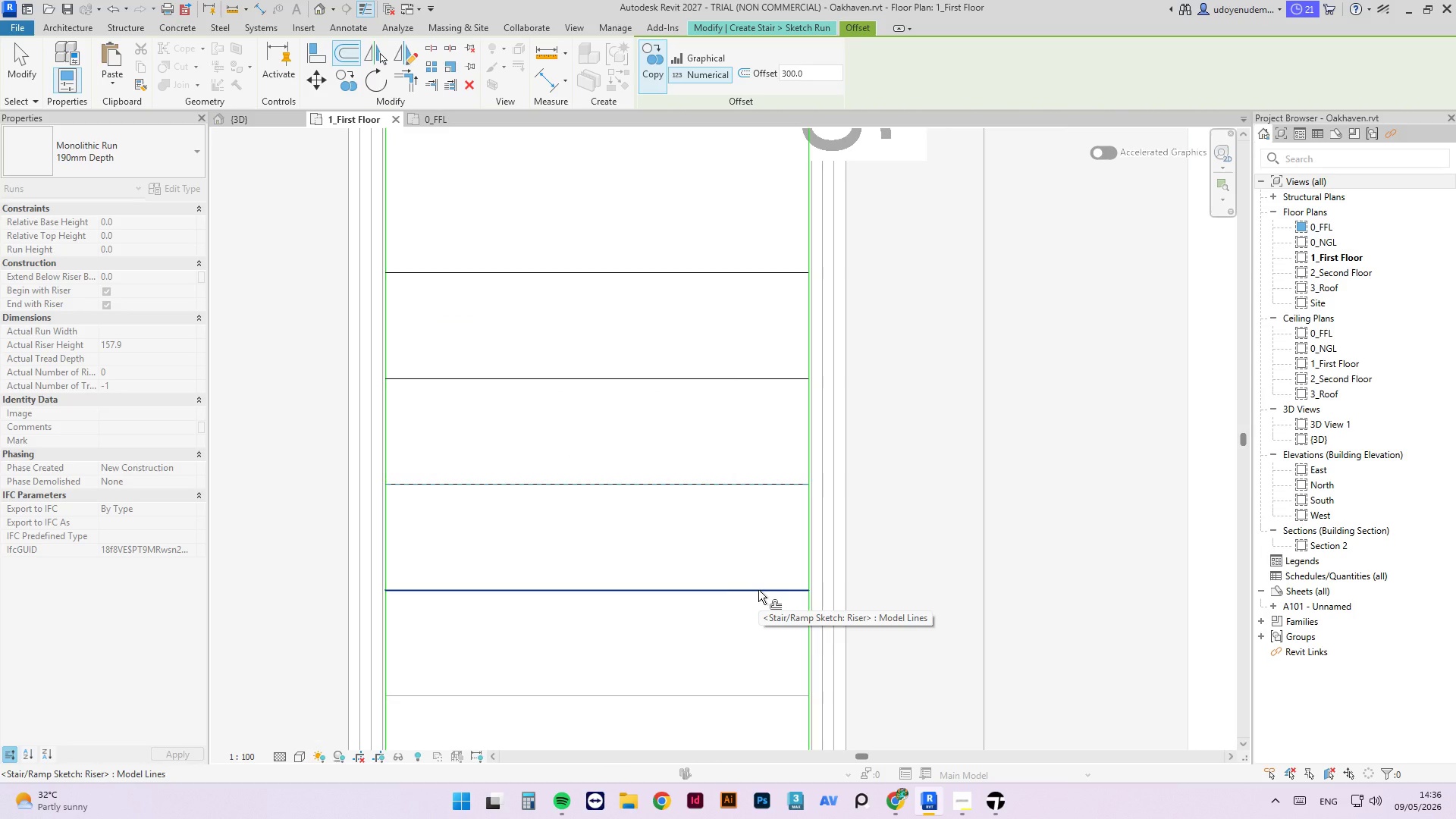 
scroll: coordinate [760, 475], scroll_direction: up, amount: 1.0
 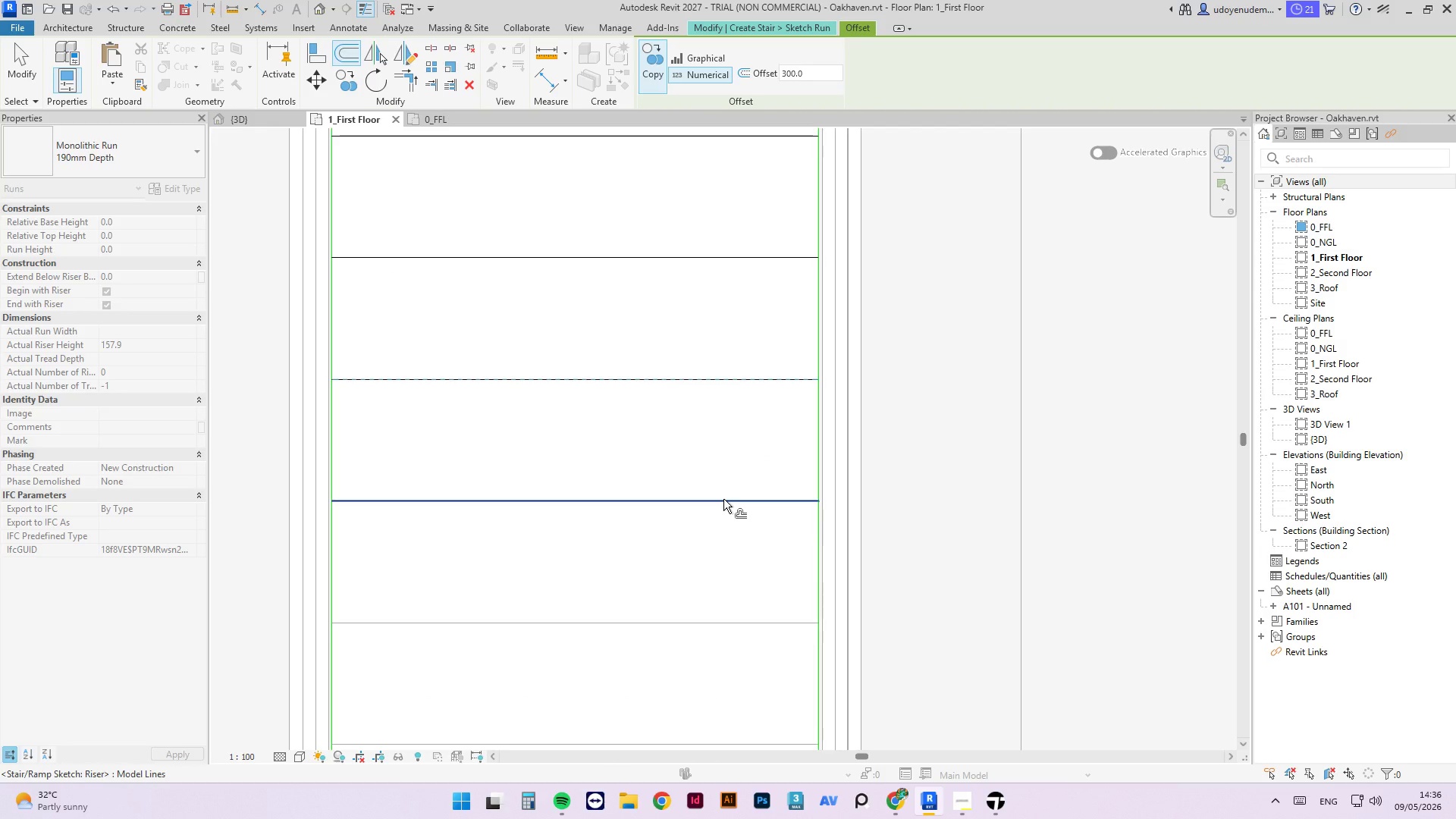 
wait(8.33)
 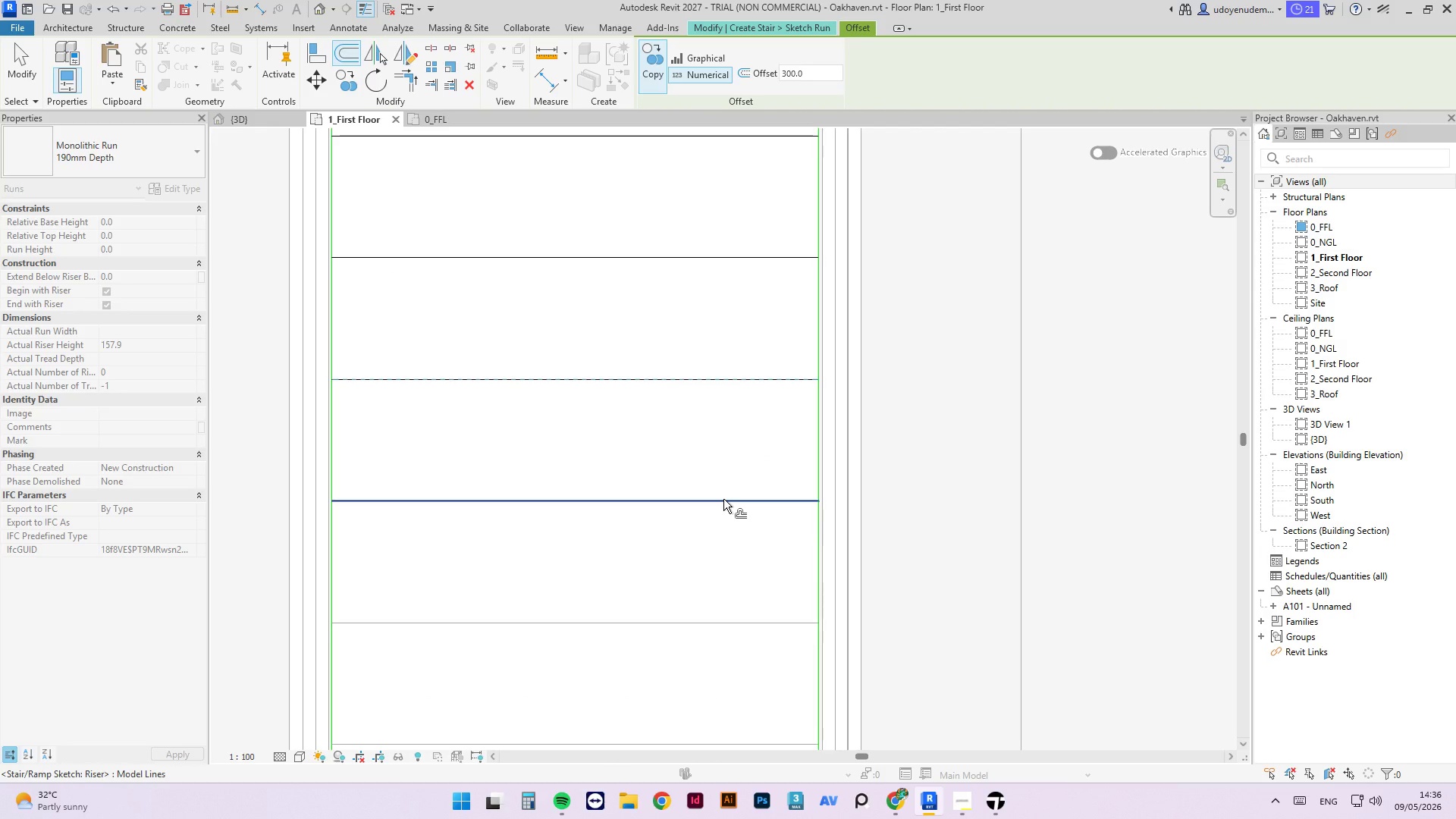 
left_click([601, 501])
 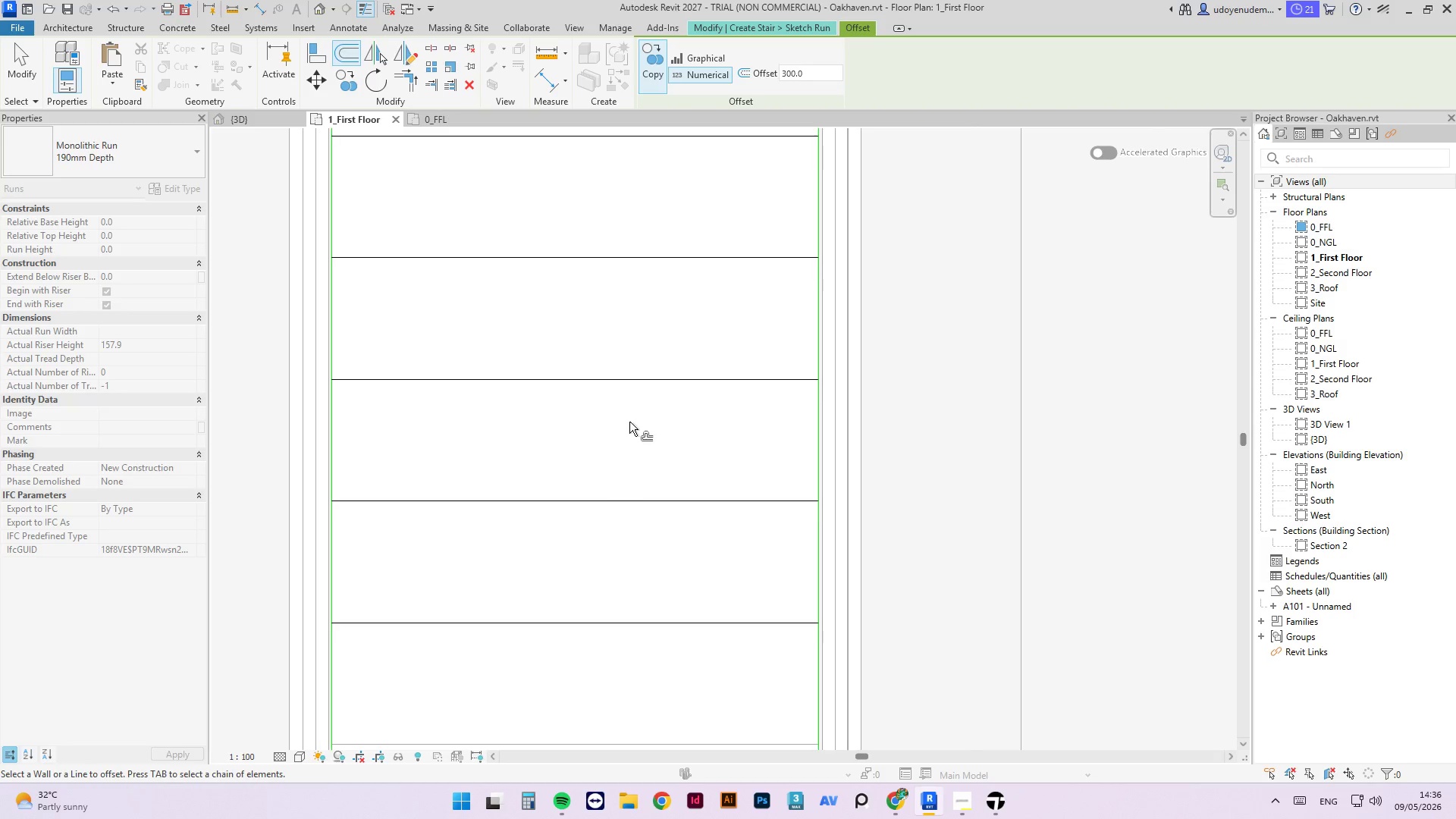 
scroll: coordinate [610, 582], scroll_direction: down, amount: 1.0
 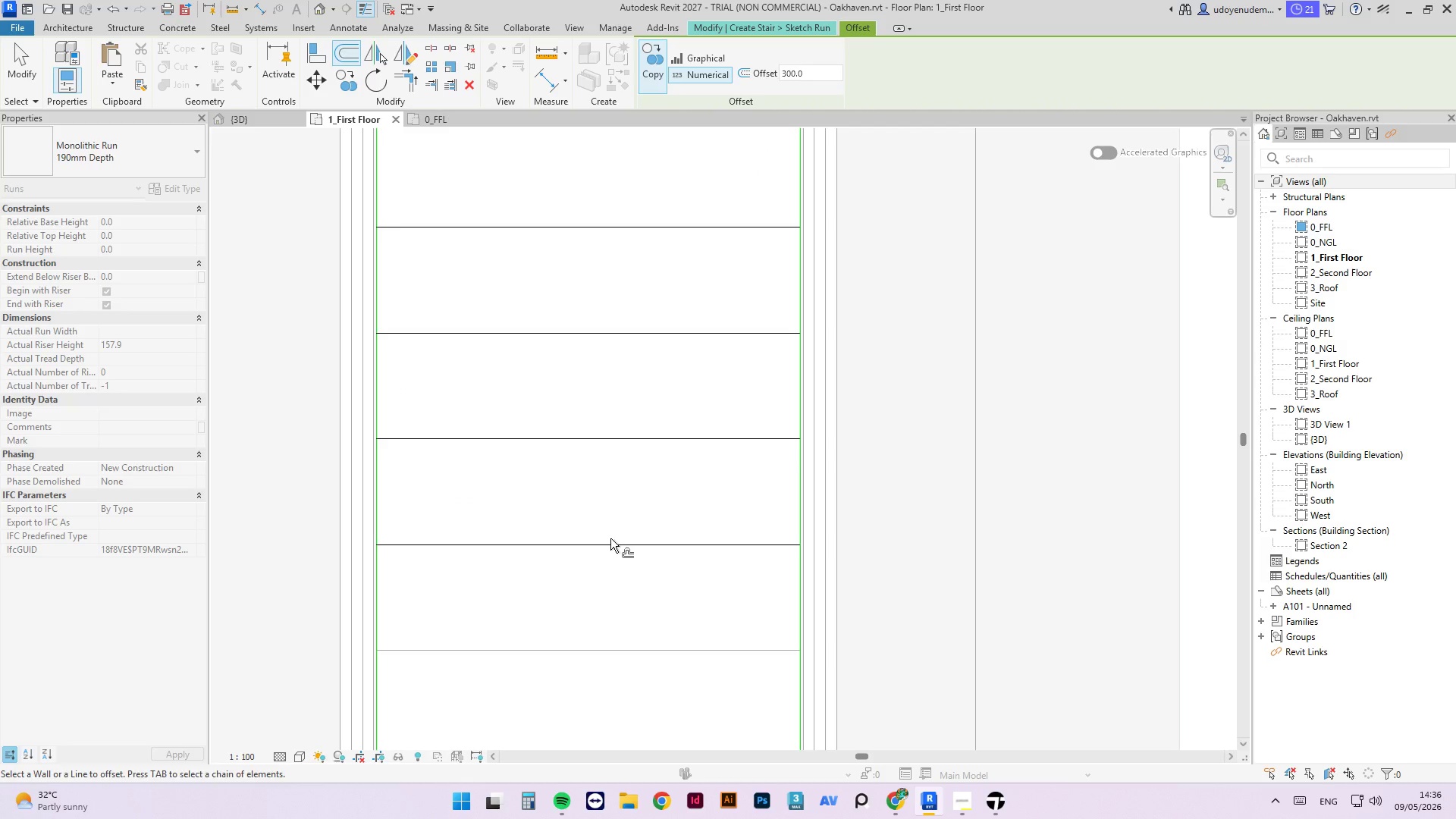 
scroll: coordinate [656, 649], scroll_direction: up, amount: 4.0
 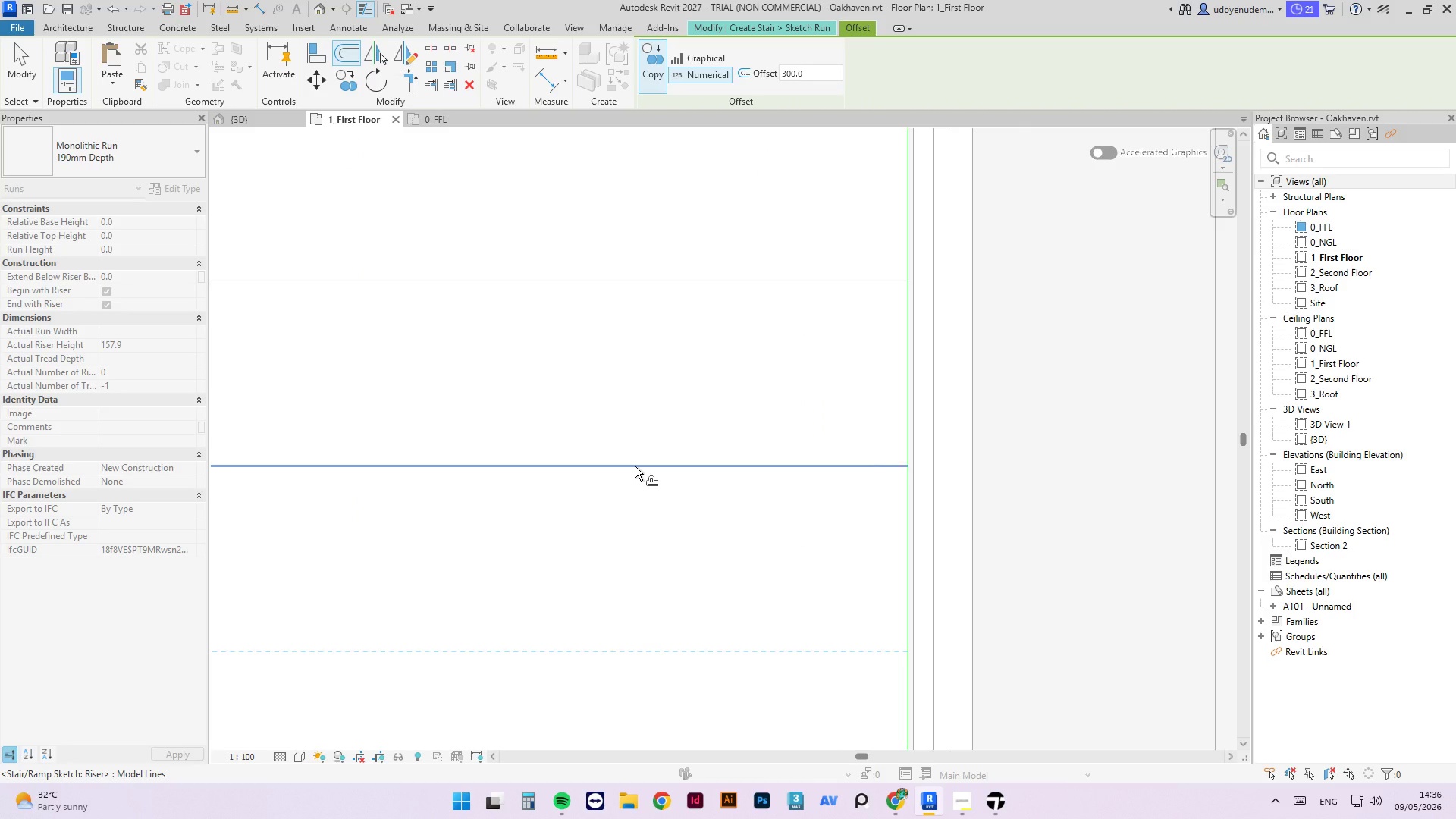 
left_click([635, 466])
 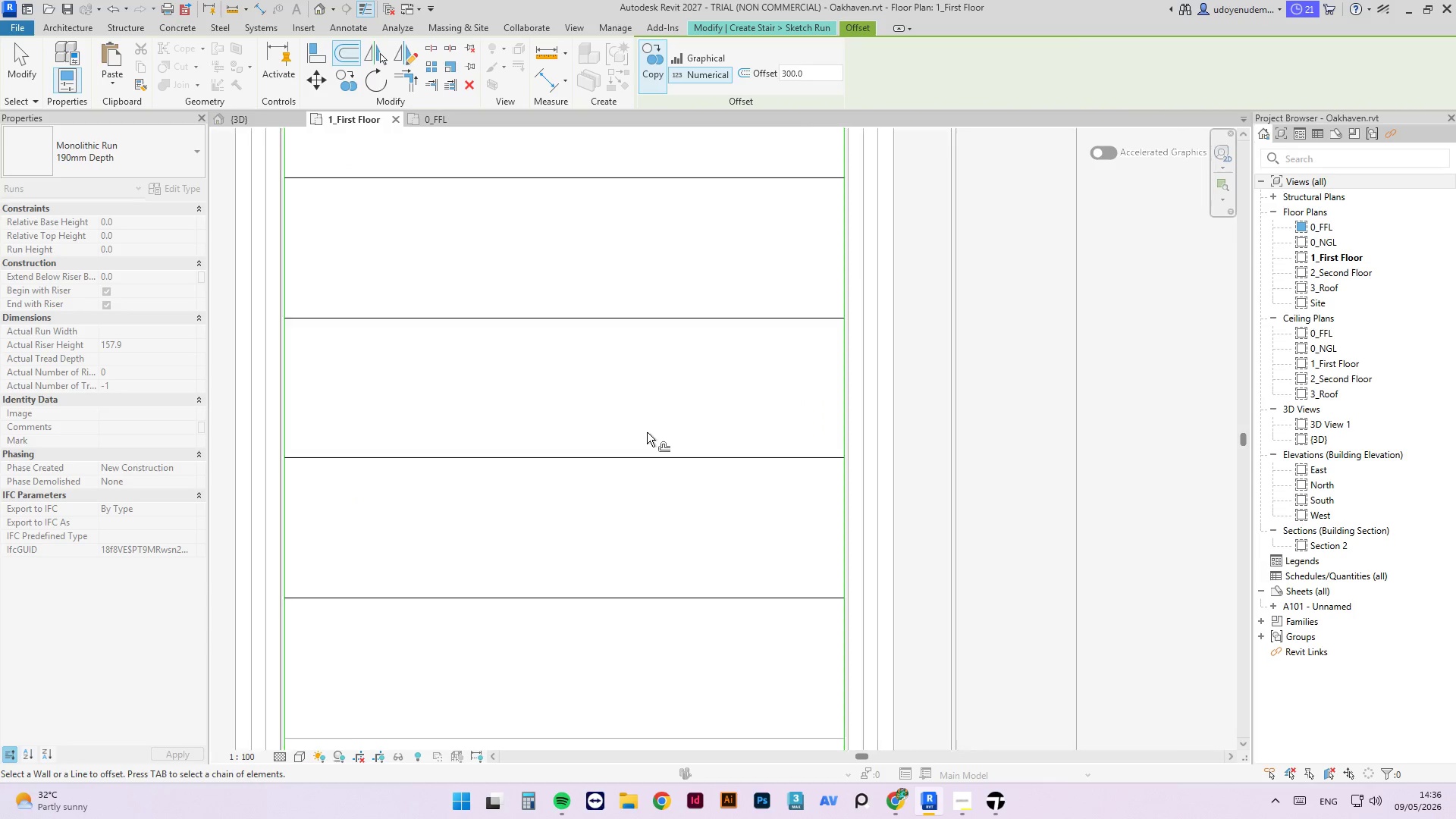 
scroll: coordinate [664, 581], scroll_direction: down, amount: 4.0
 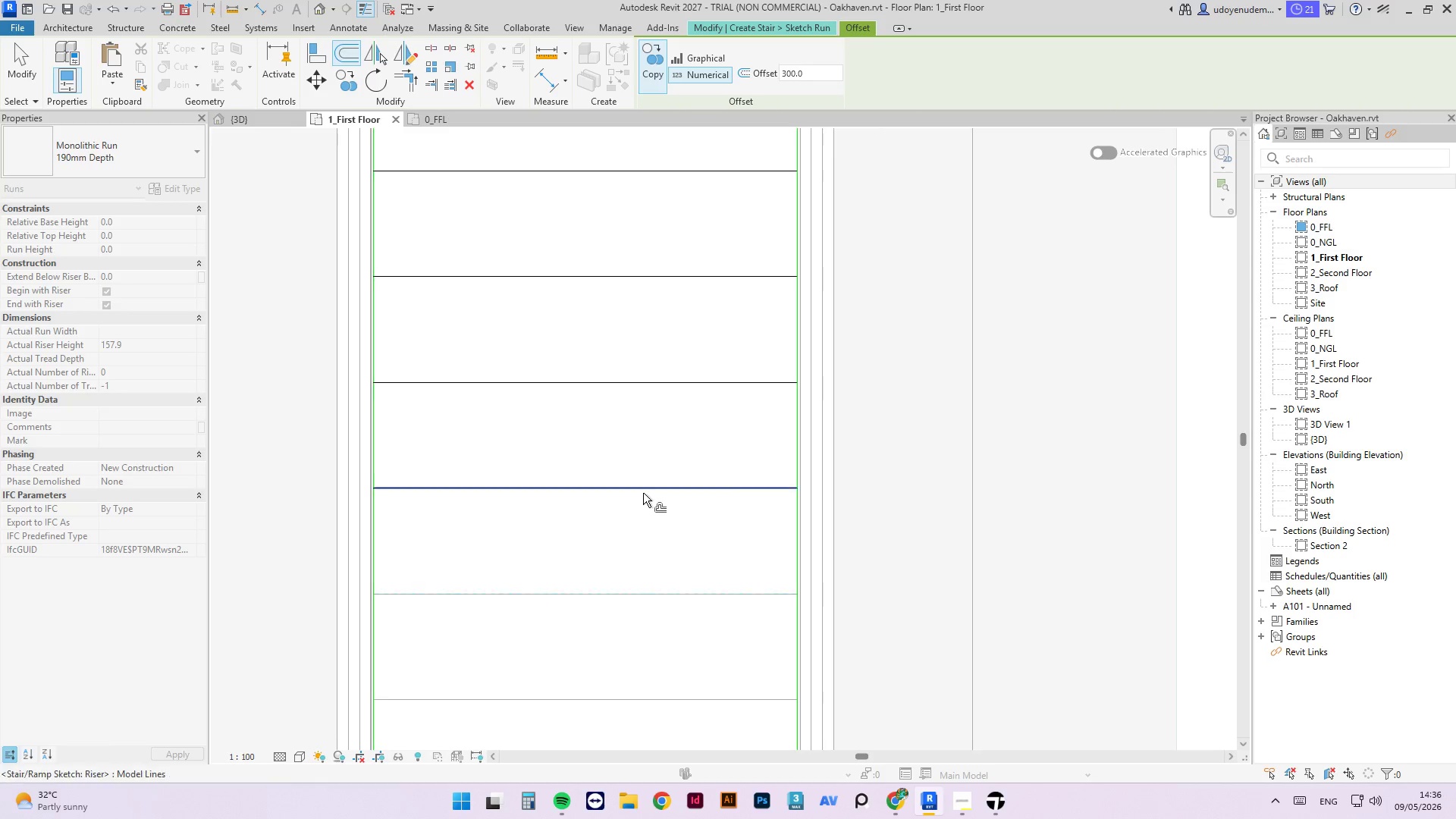 
left_click([643, 493])
 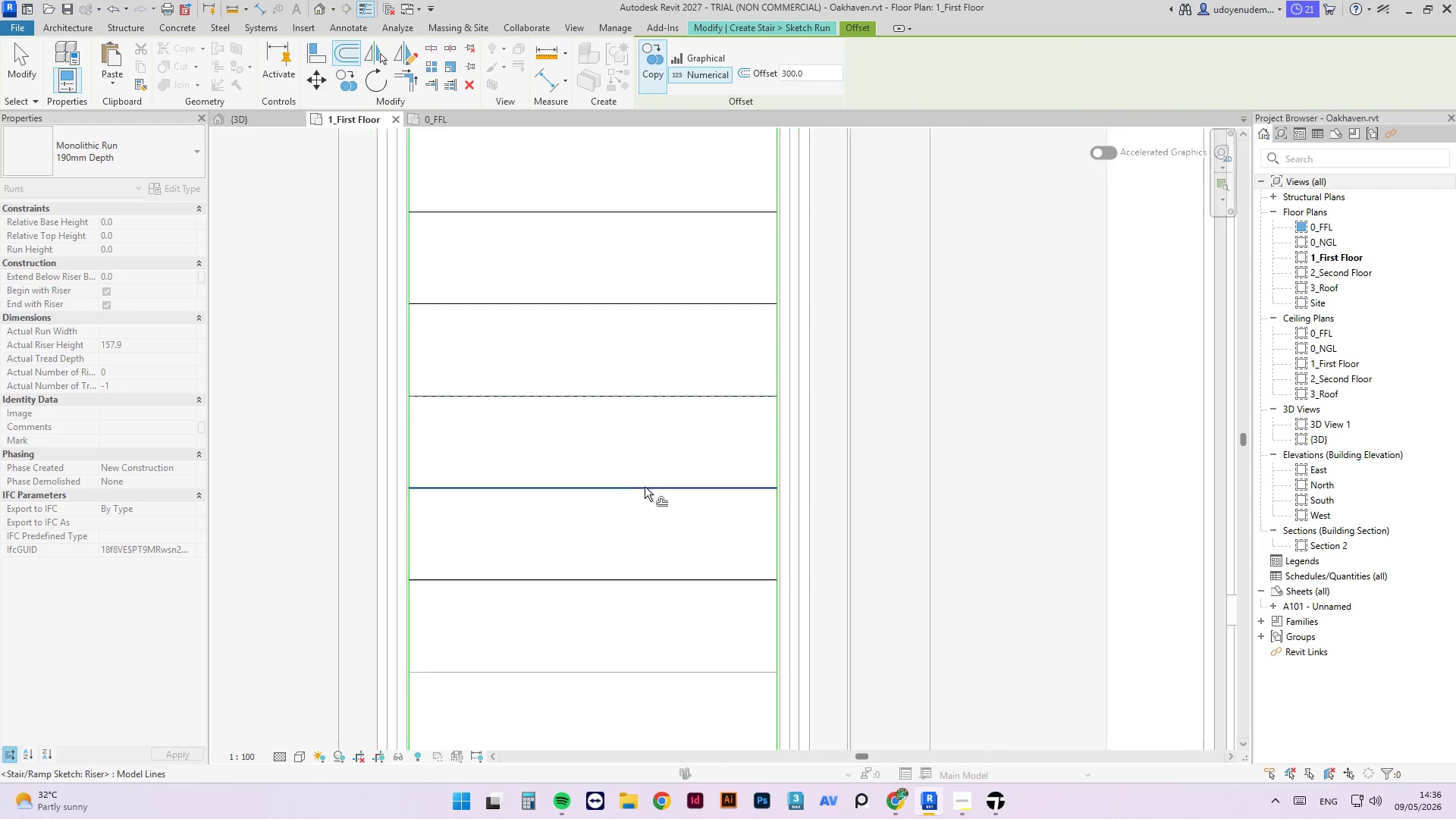 
scroll: coordinate [645, 488], scroll_direction: down, amount: 3.0
 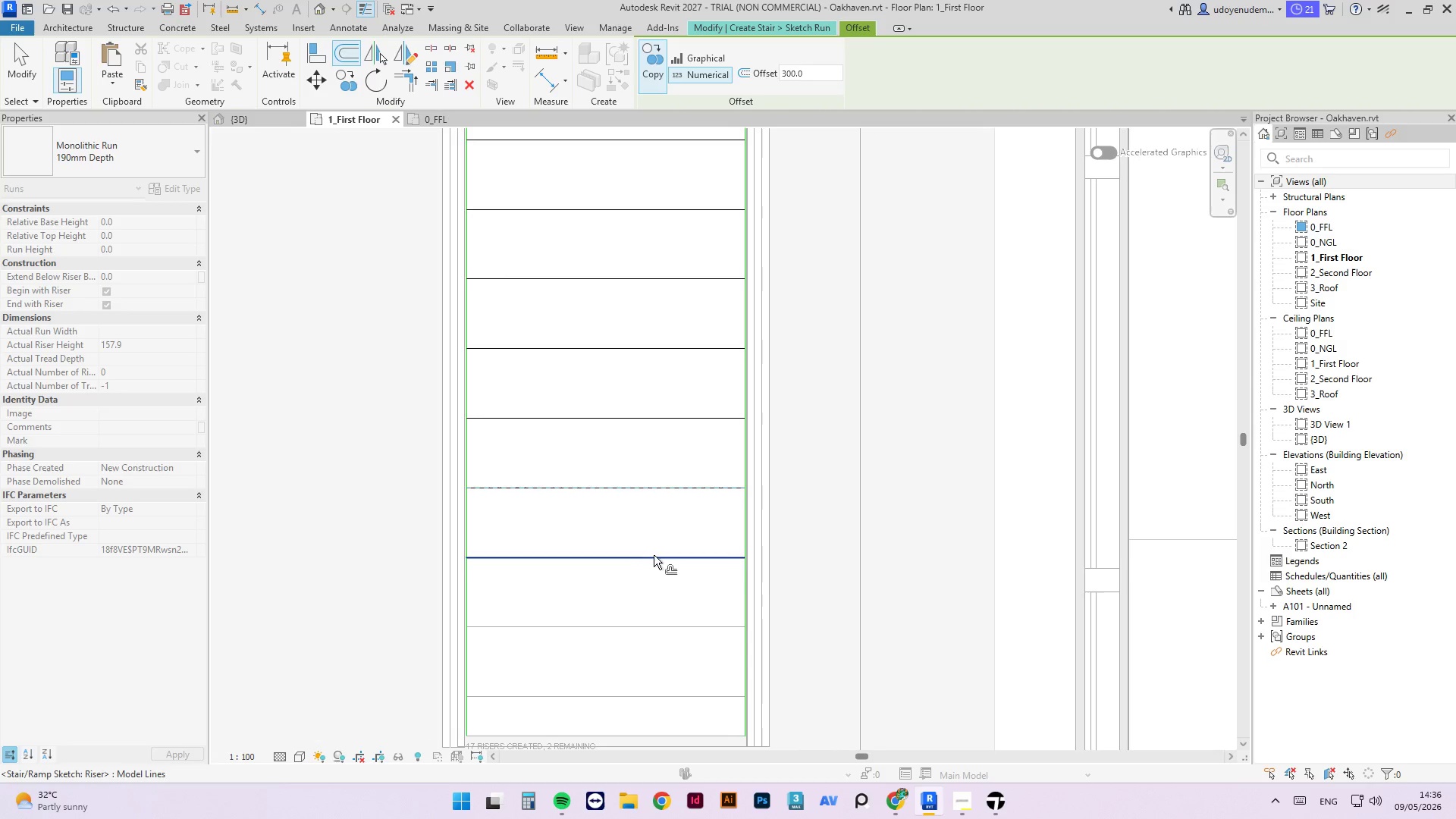 
scroll: coordinate [708, 672], scroll_direction: up, amount: 3.0
 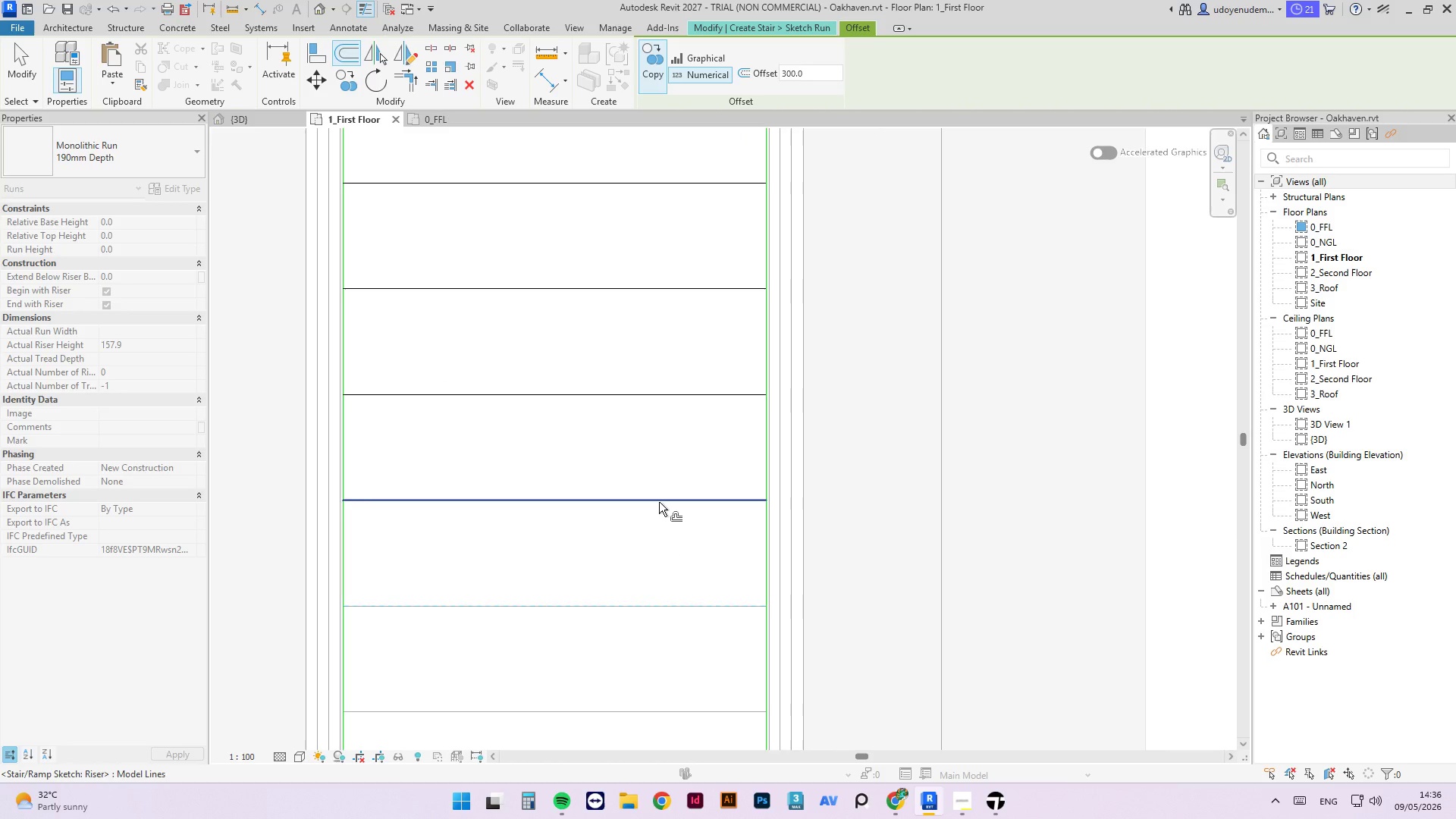 
left_click([659, 502])
 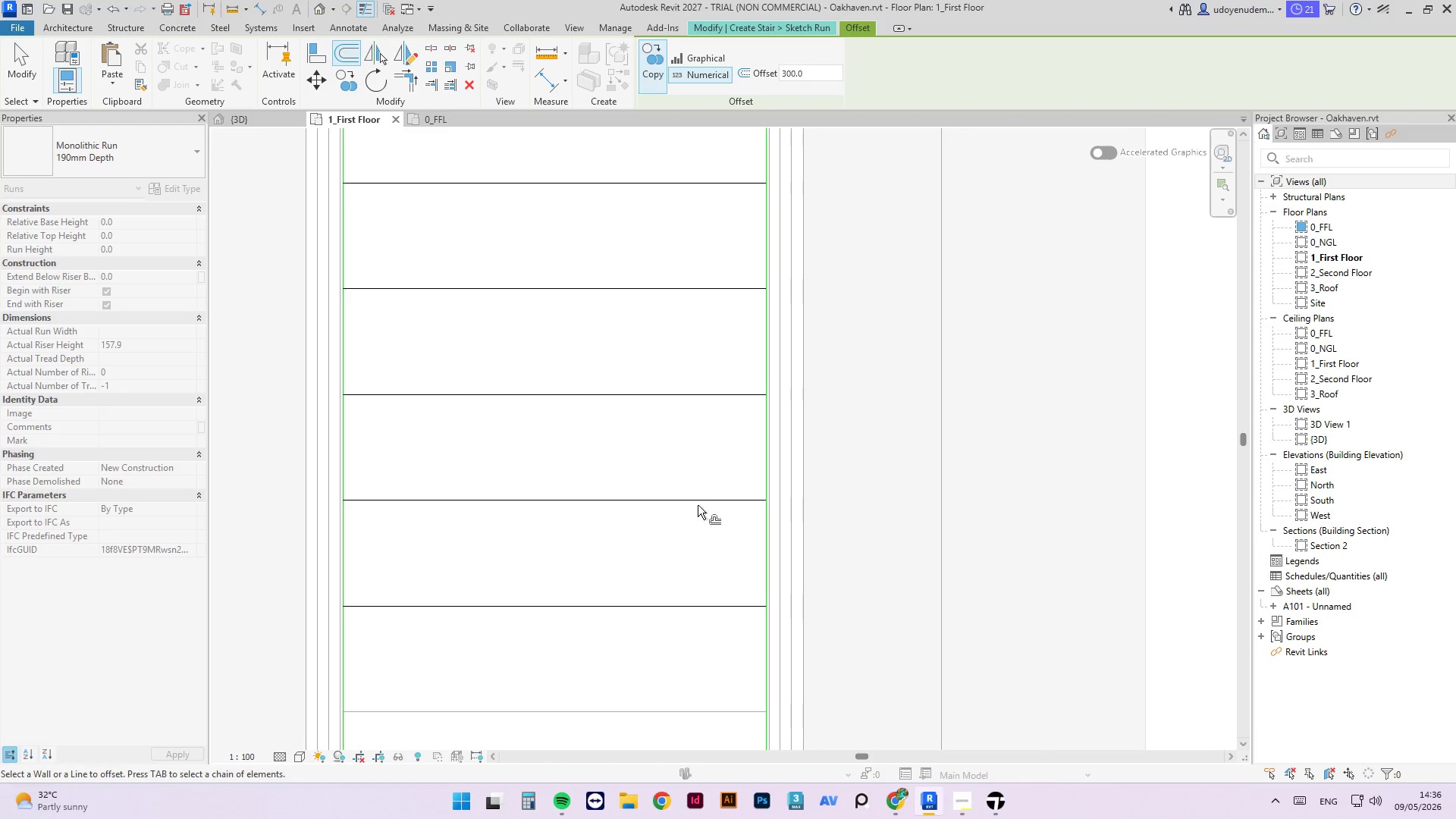 
scroll: coordinate [679, 677], scroll_direction: none, amount: 0.0
 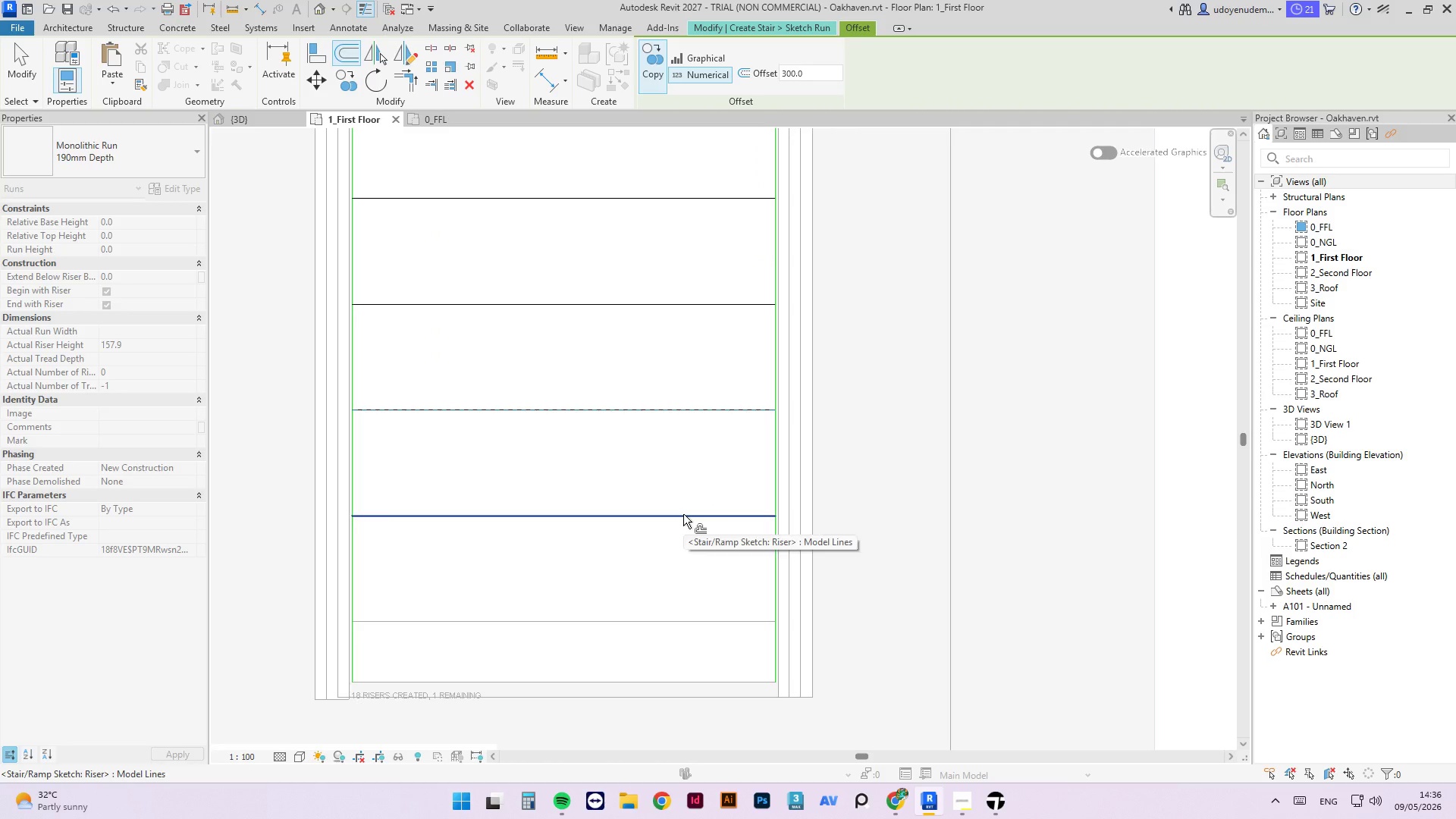 
scroll: coordinate [683, 514], scroll_direction: up, amount: 2.0
 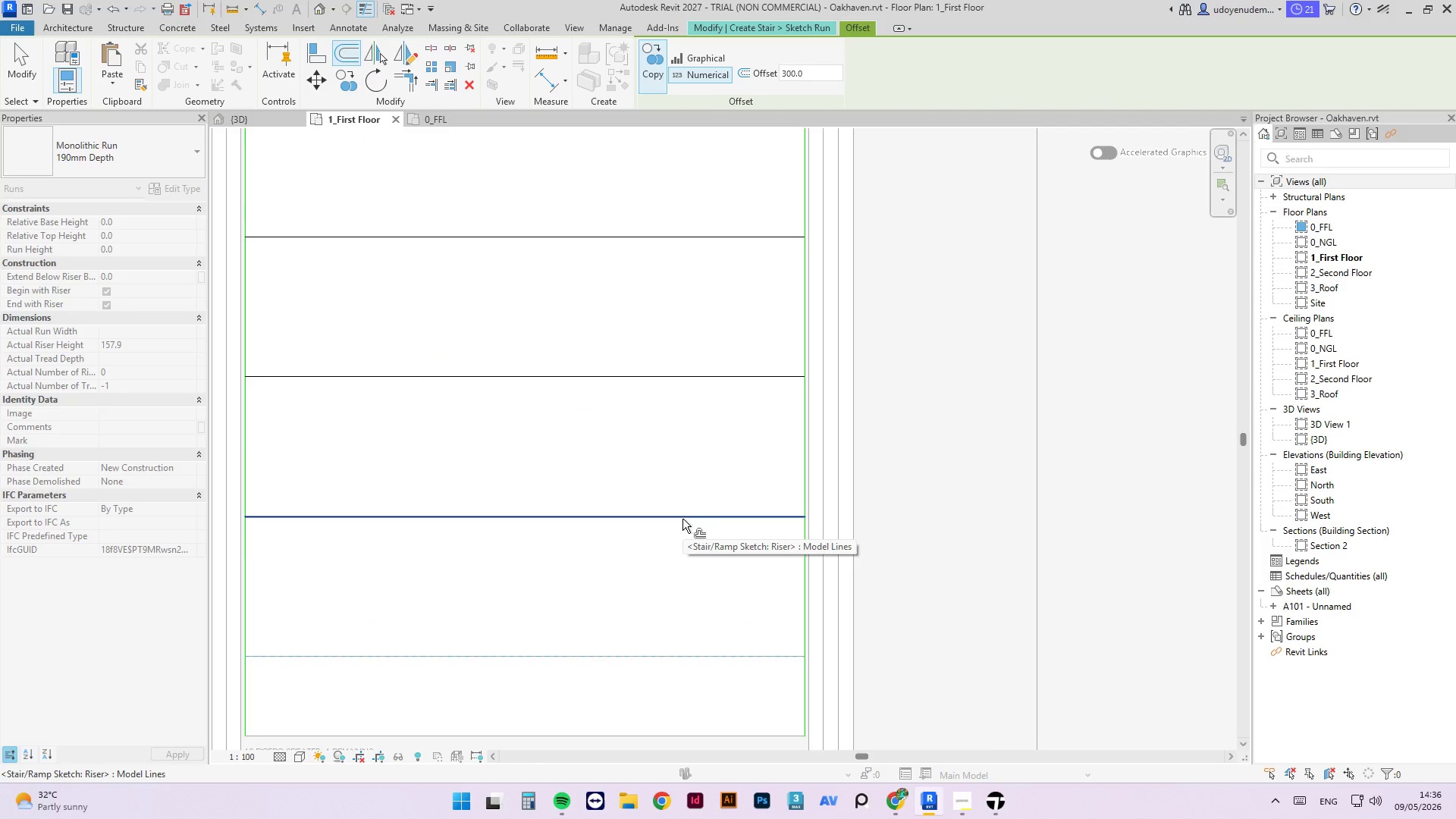 
left_click([682, 519])
 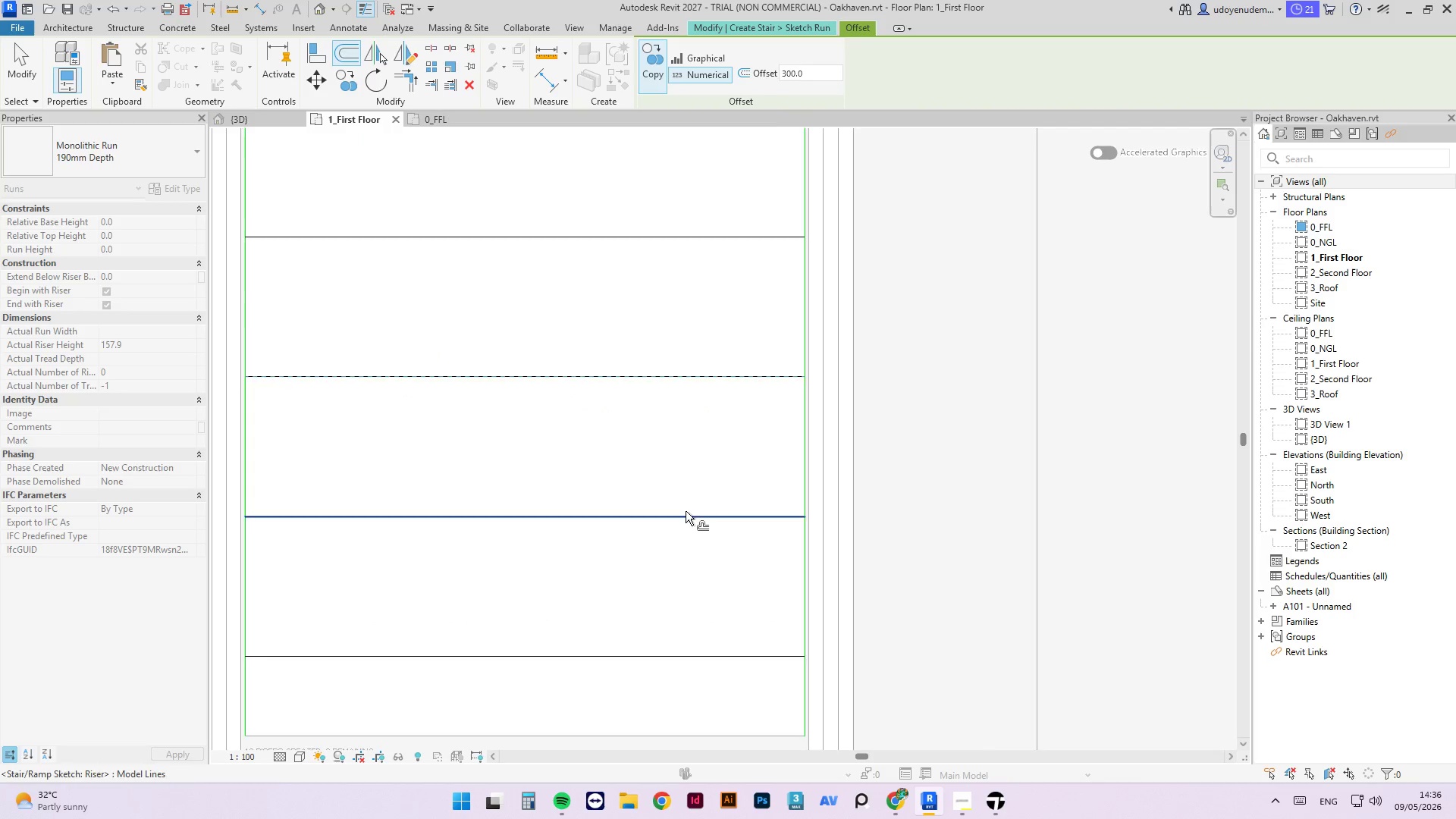 
scroll: coordinate [686, 511], scroll_direction: down, amount: 3.0
 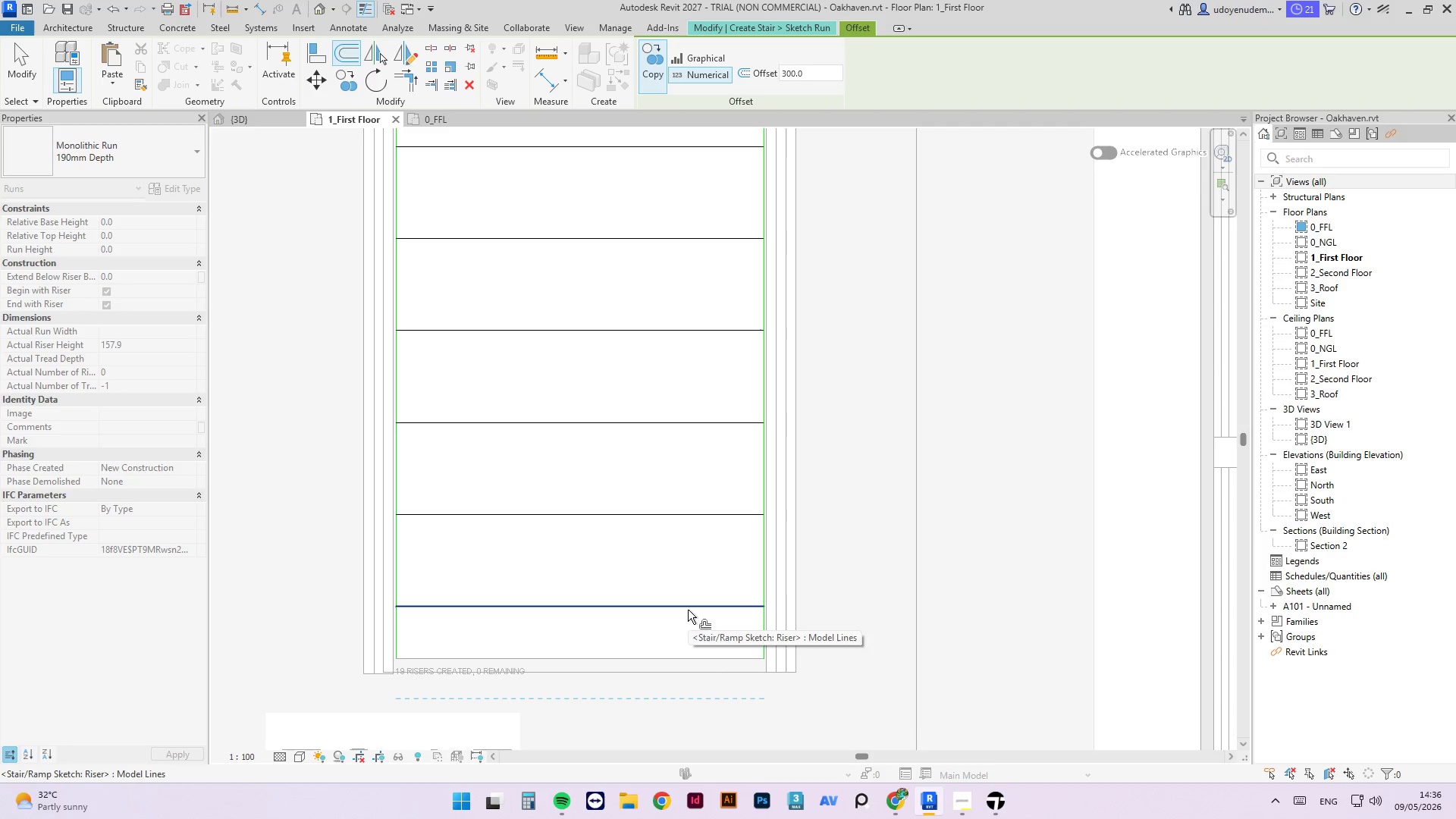 
wait(8.72)
 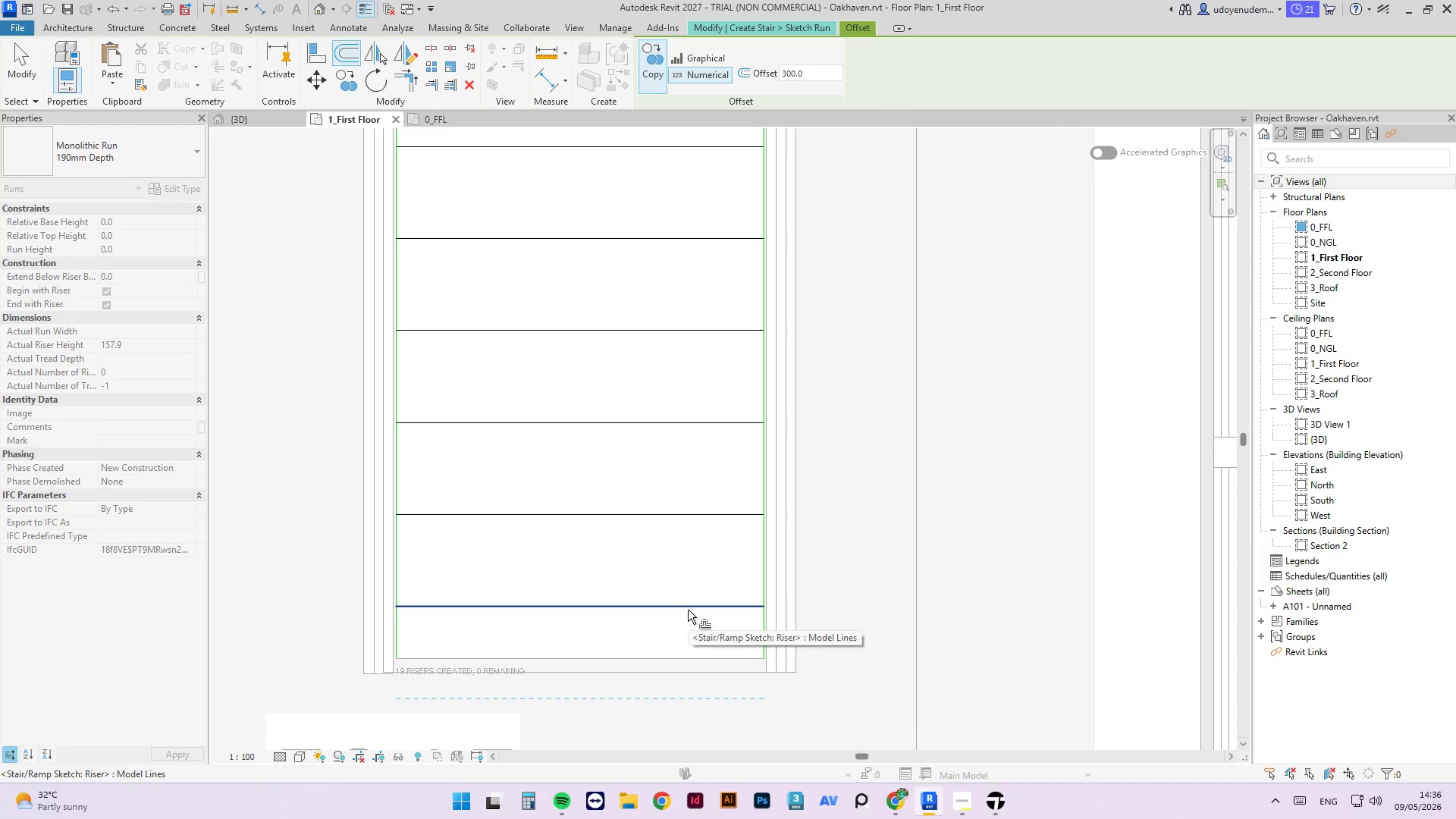 
left_click([742, 22])
 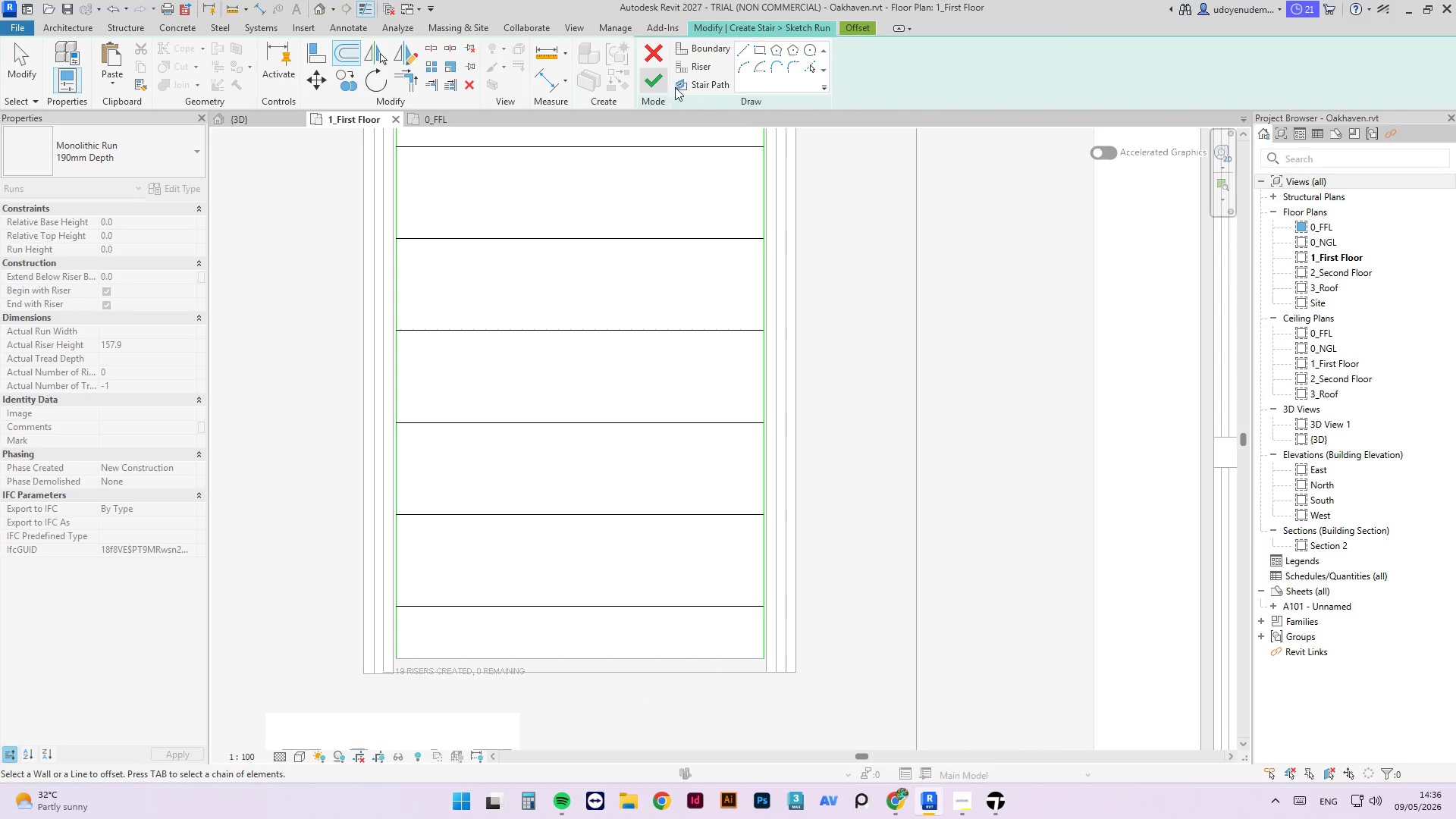 
left_click([711, 84])
 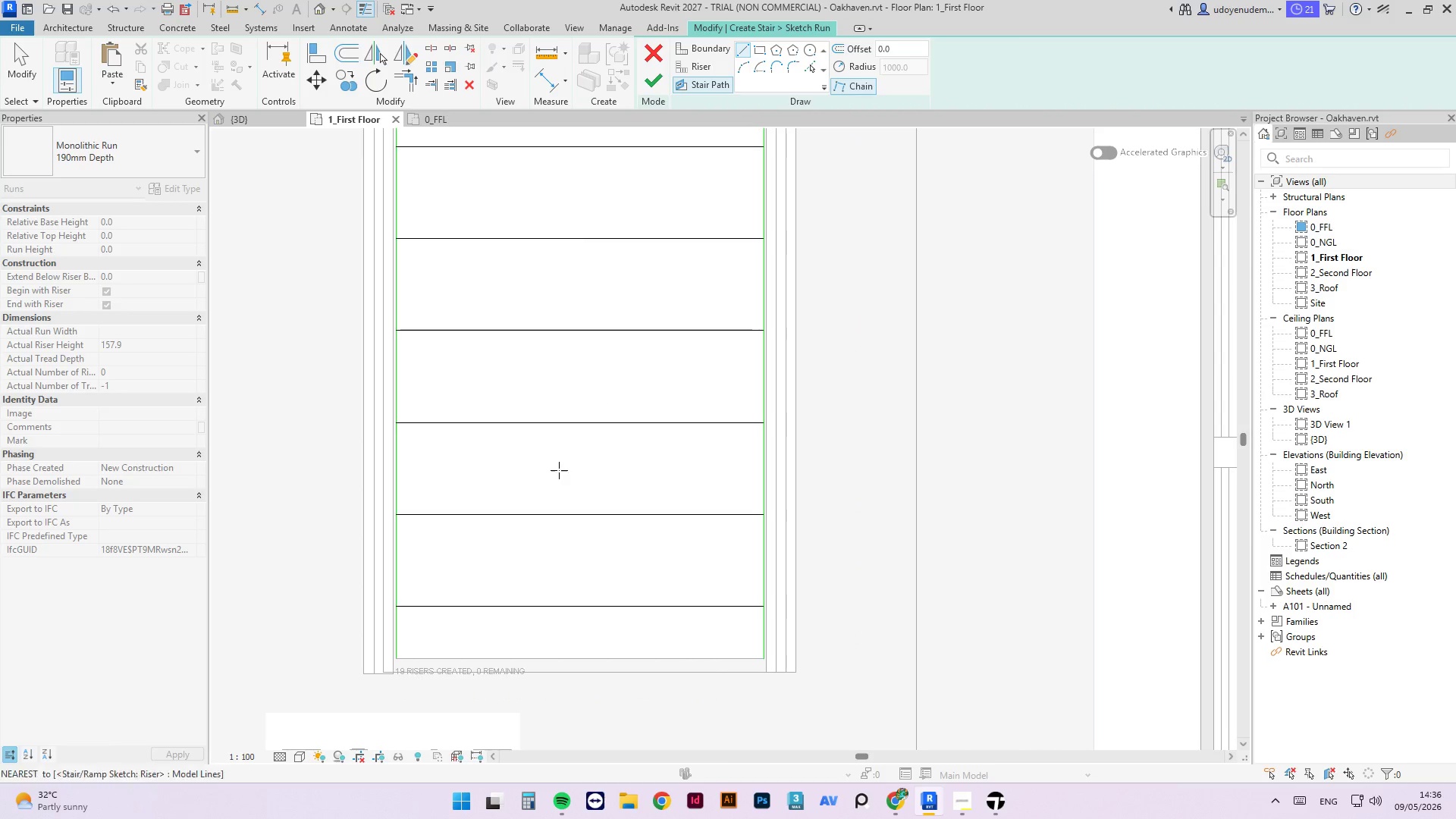 
scroll: coordinate [571, 509], scroll_direction: down, amount: 14.0
 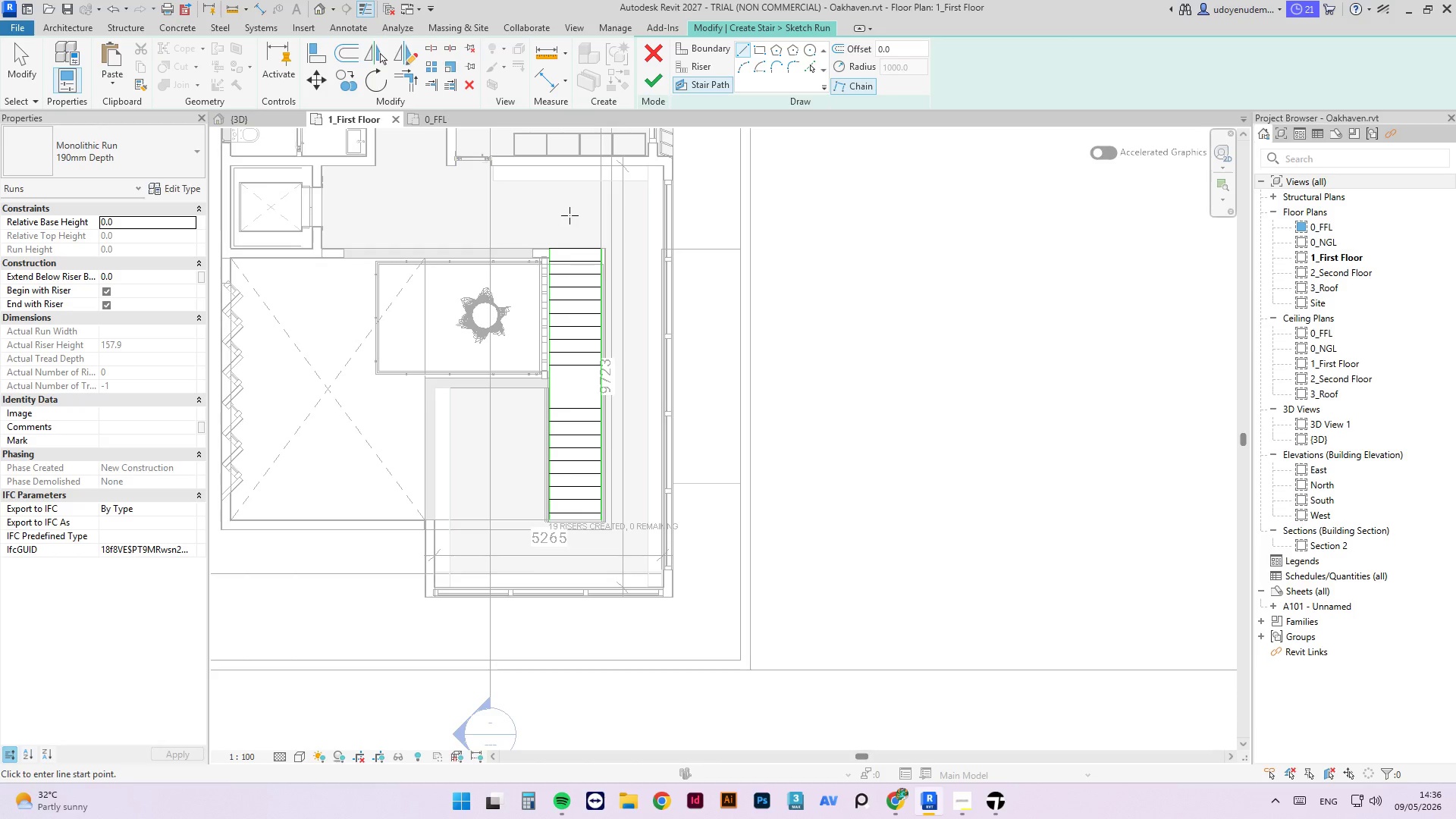 
scroll: coordinate [585, 237], scroll_direction: up, amount: 7.0
 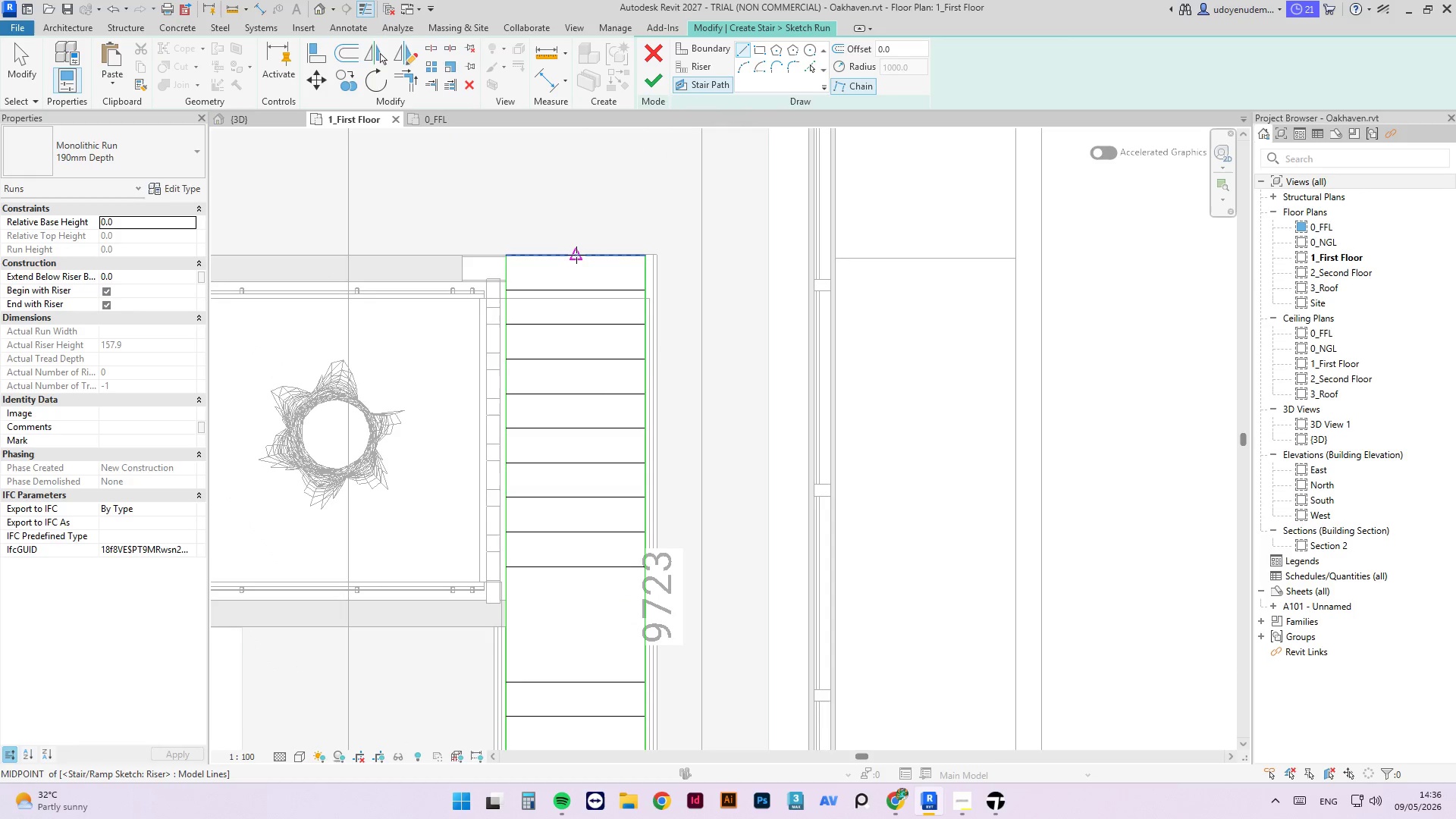 
left_click([576, 255])
 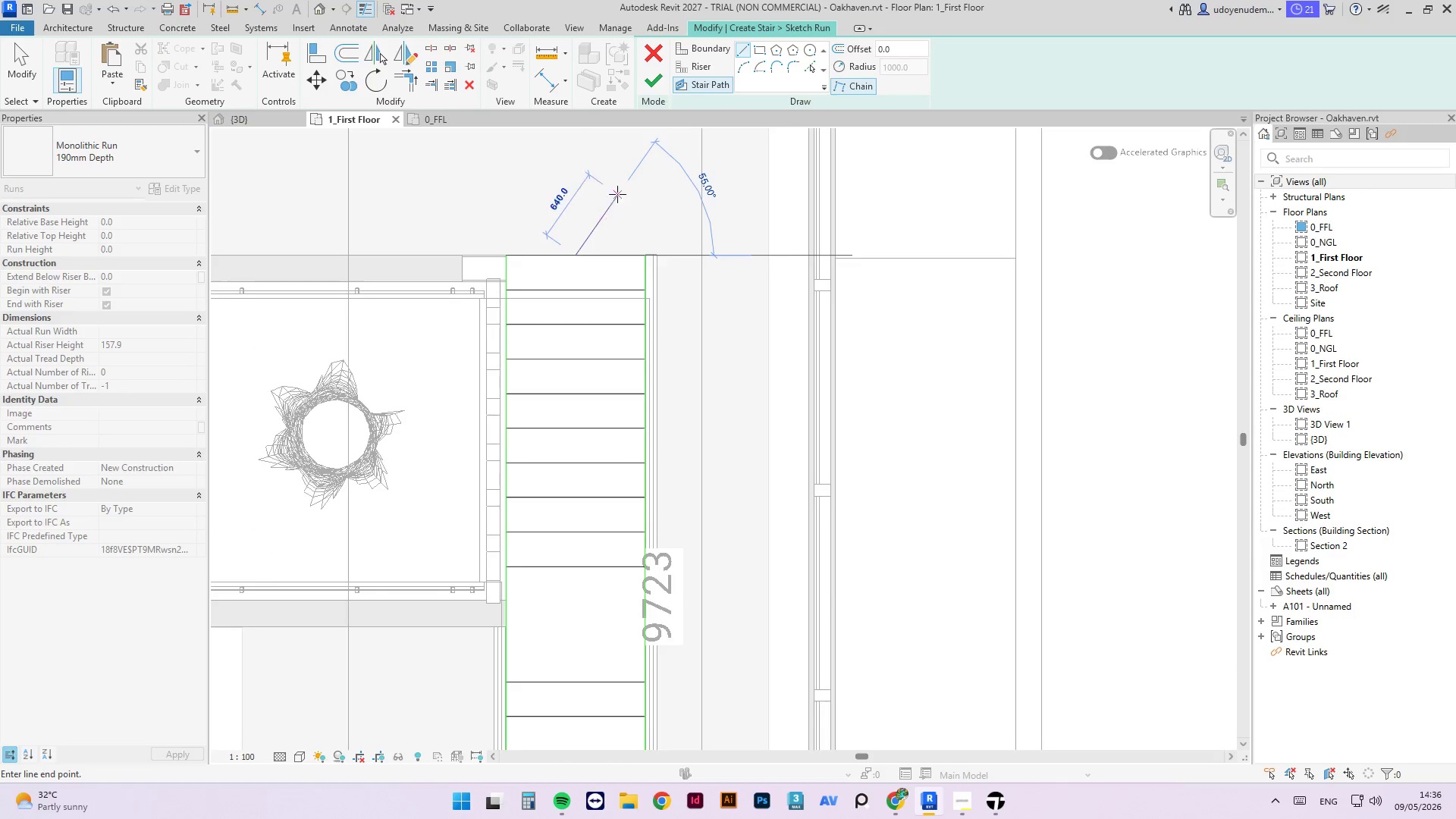 
scroll: coordinate [622, 207], scroll_direction: down, amount: 5.0
 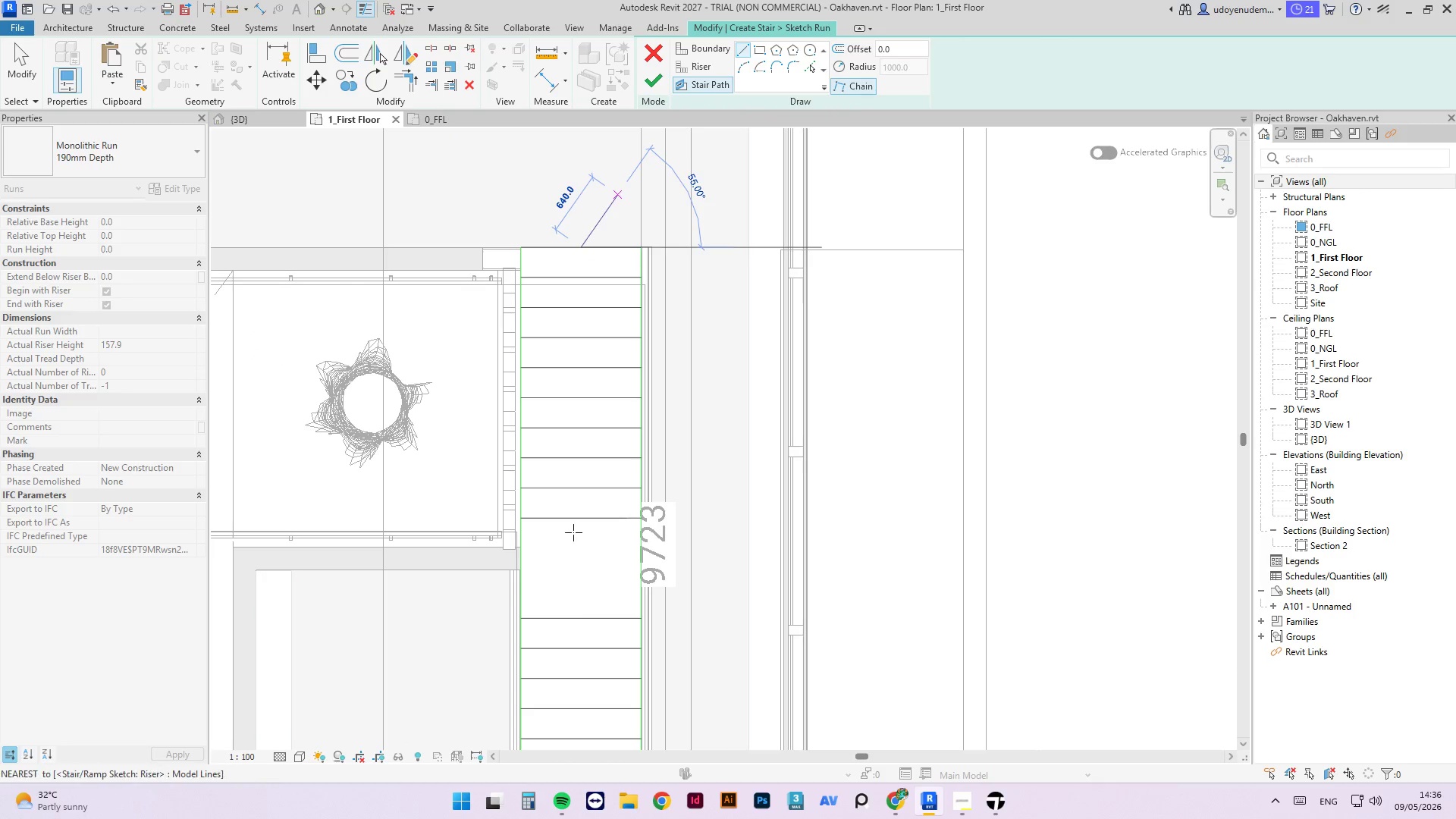 
scroll: coordinate [613, 484], scroll_direction: up, amount: 5.0
 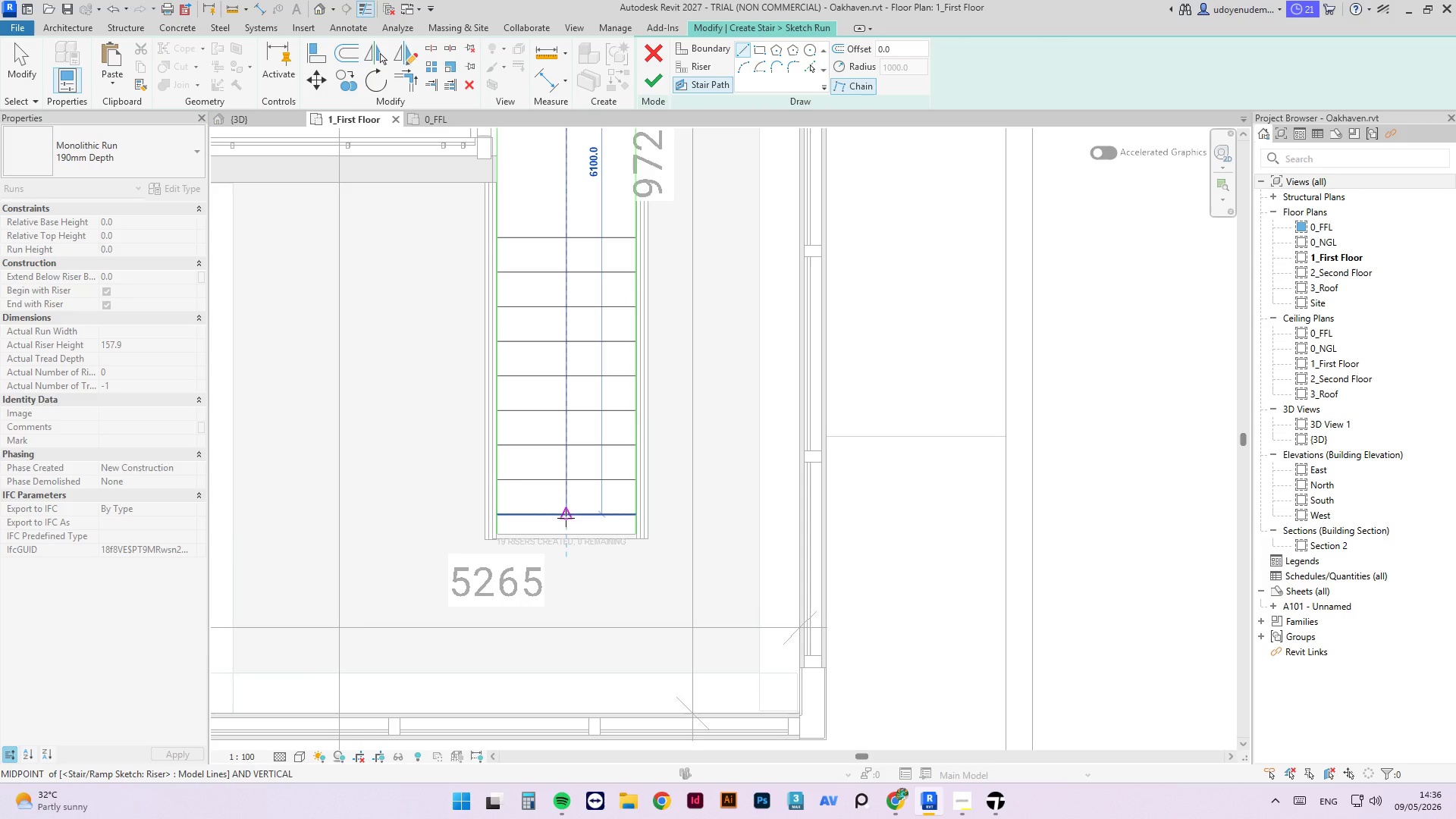 
left_click([566, 518])
 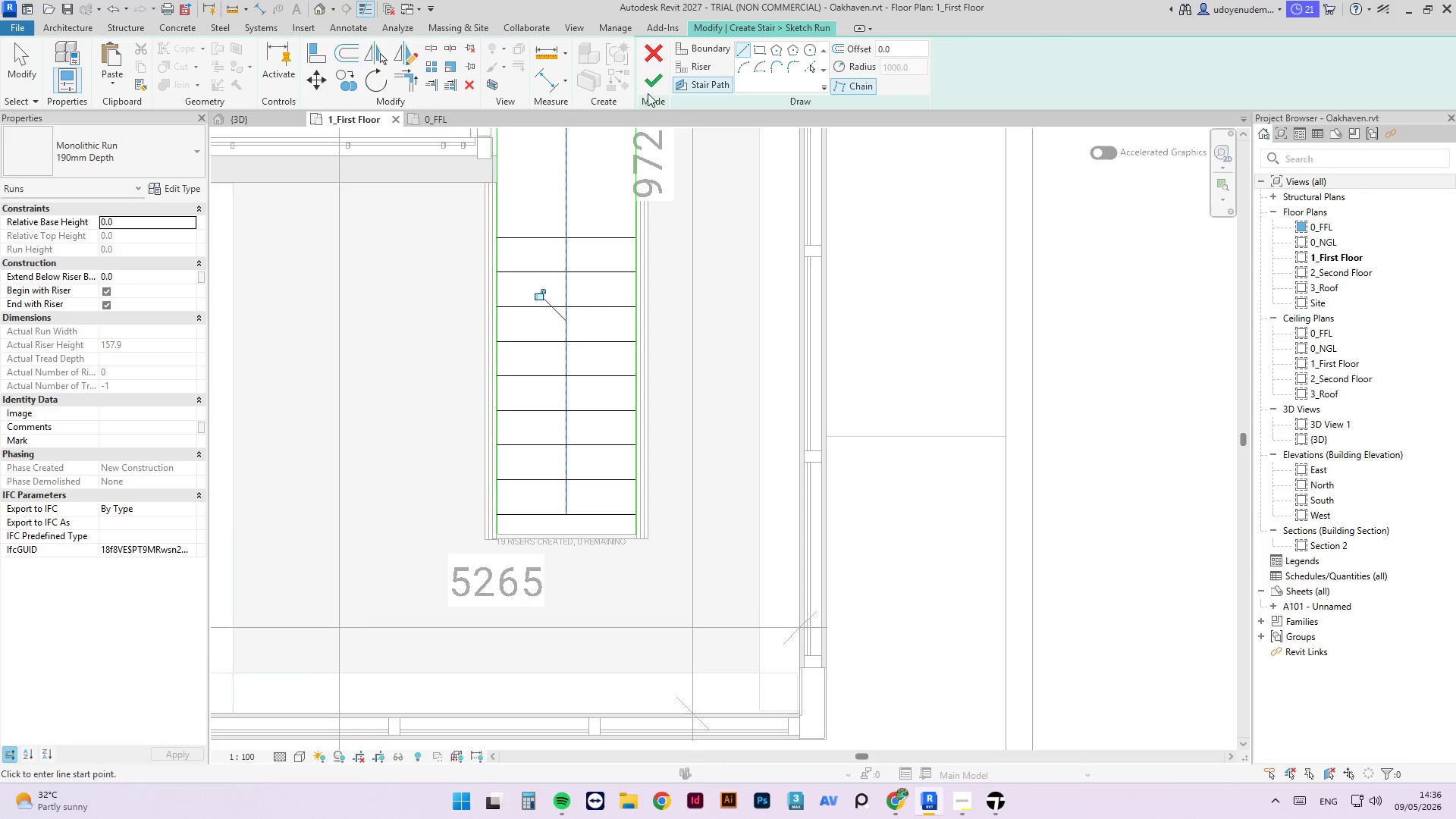 
left_click([650, 88])
 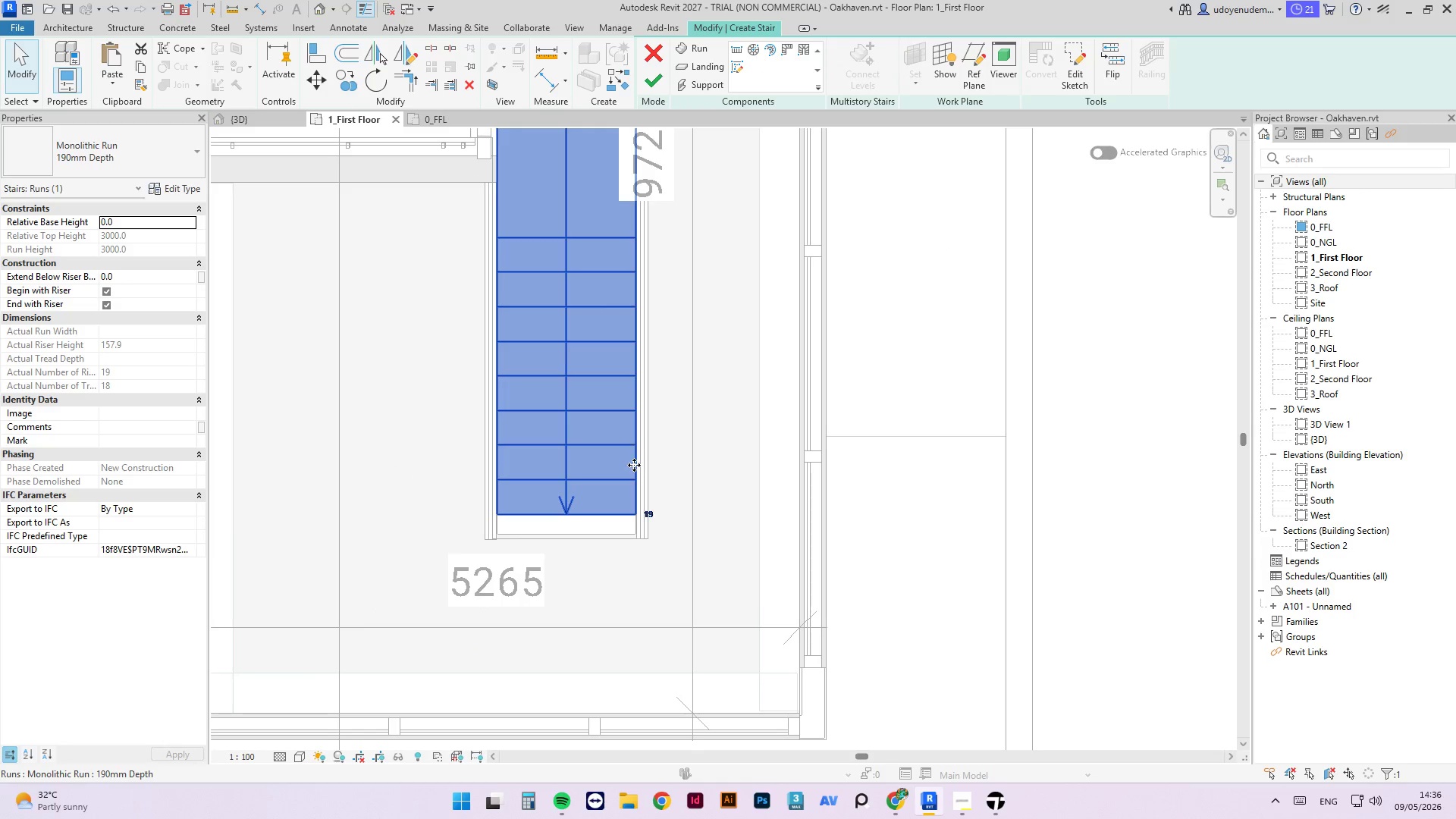 
scroll: coordinate [643, 494], scroll_direction: down, amount: 7.0
 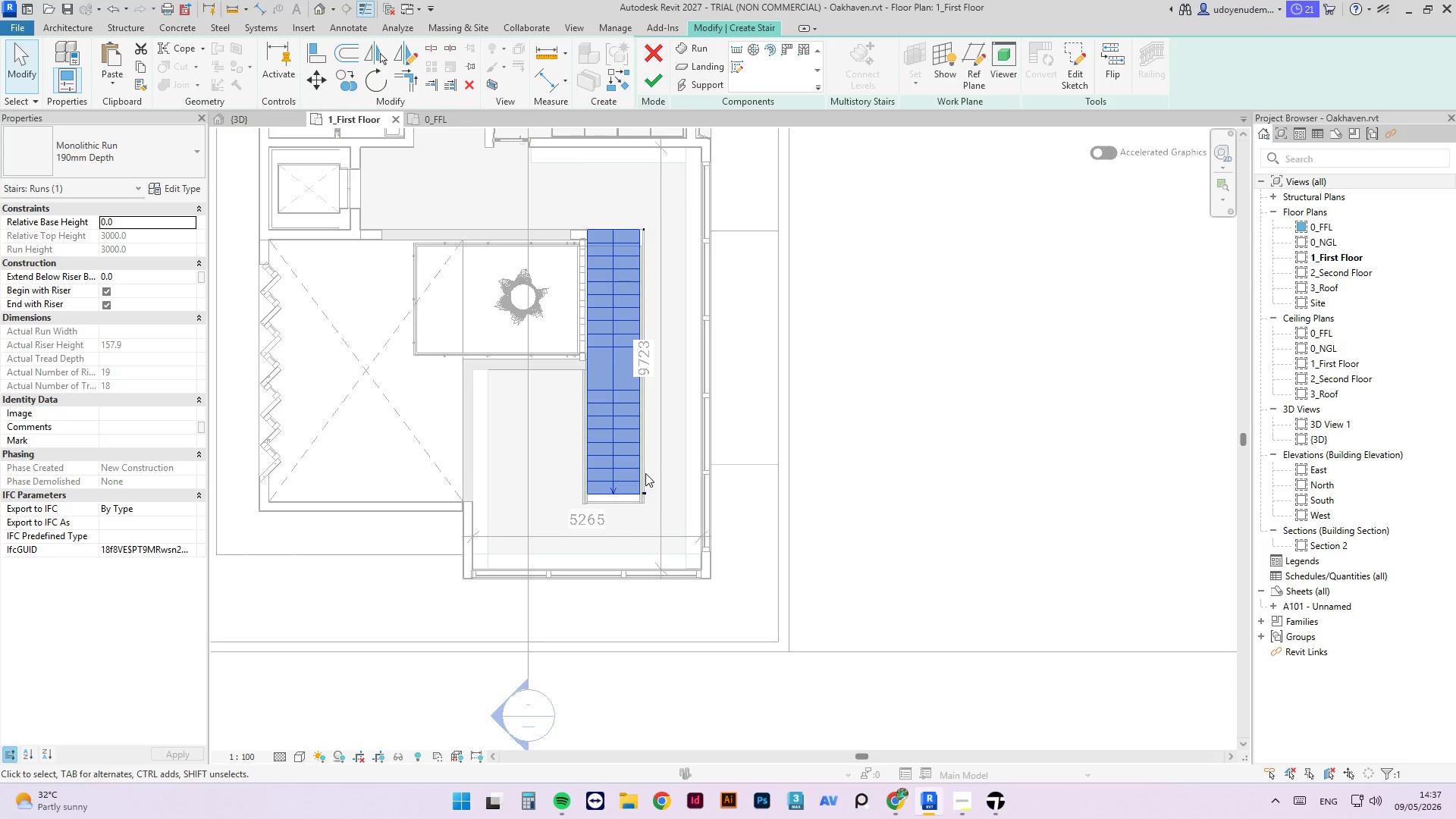 
left_click([63, 30])
 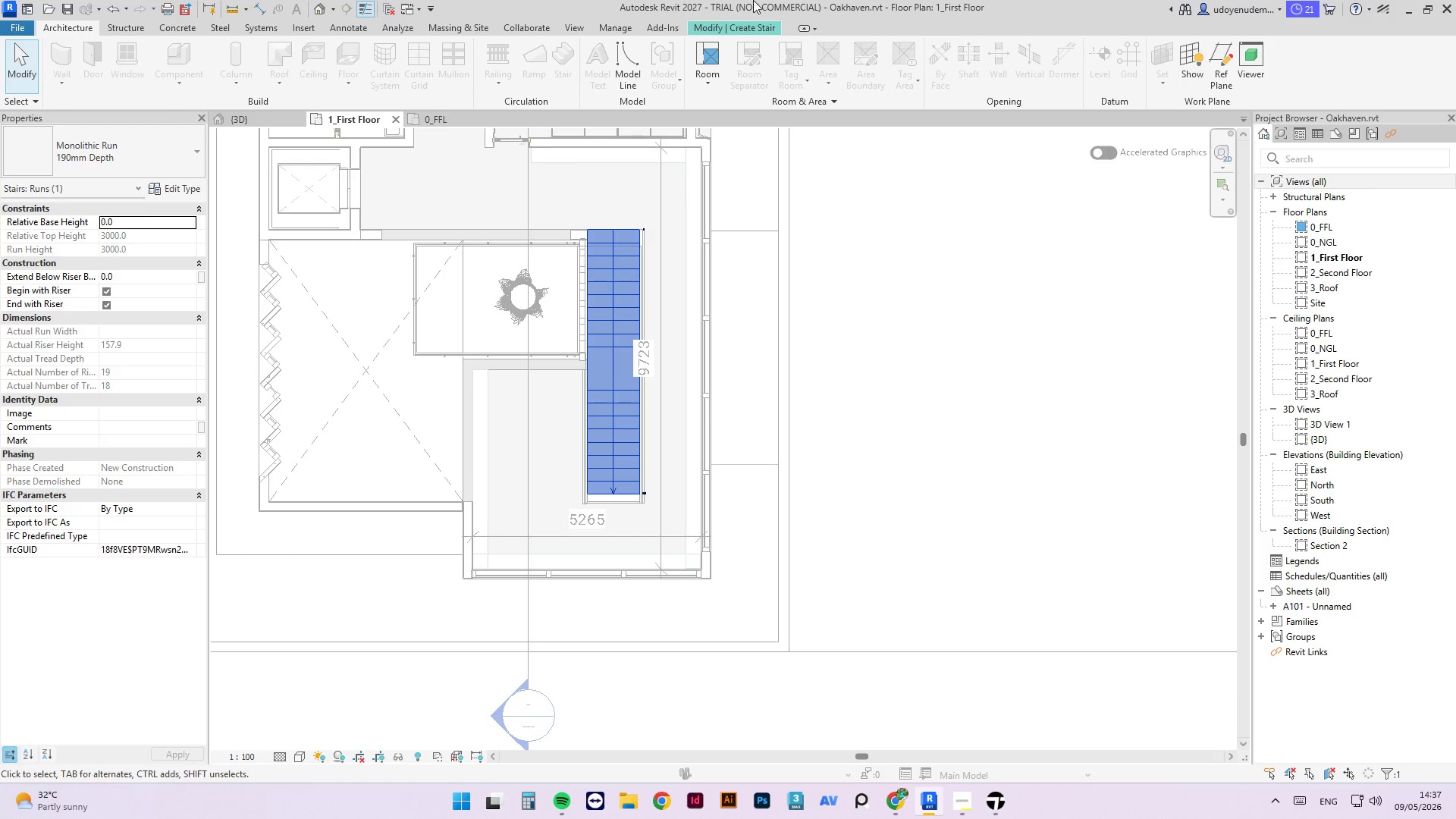 
left_click([741, 24])
 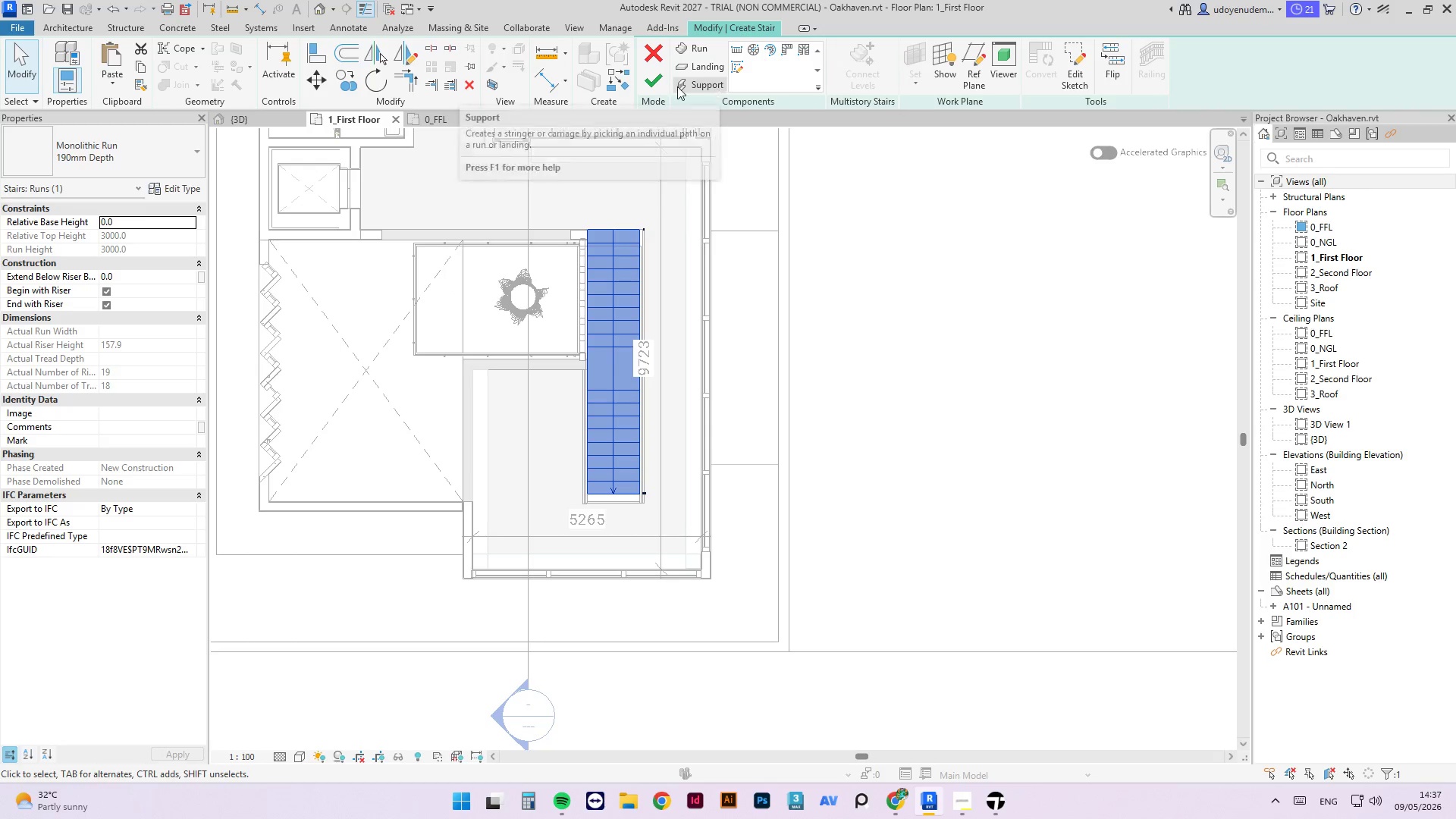 
left_click([648, 85])
 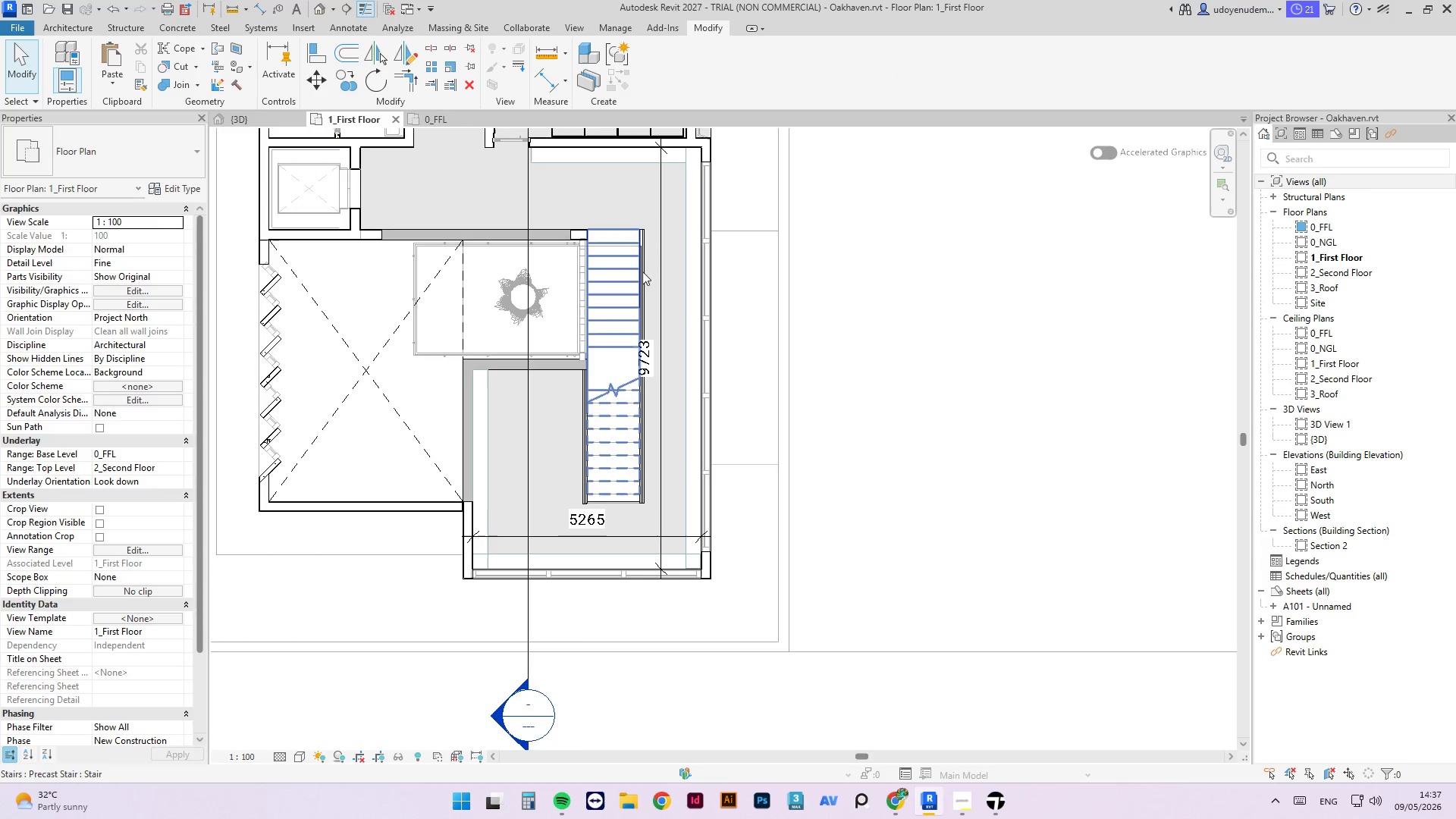 
scroll: coordinate [628, 253], scroll_direction: up, amount: 5.0
 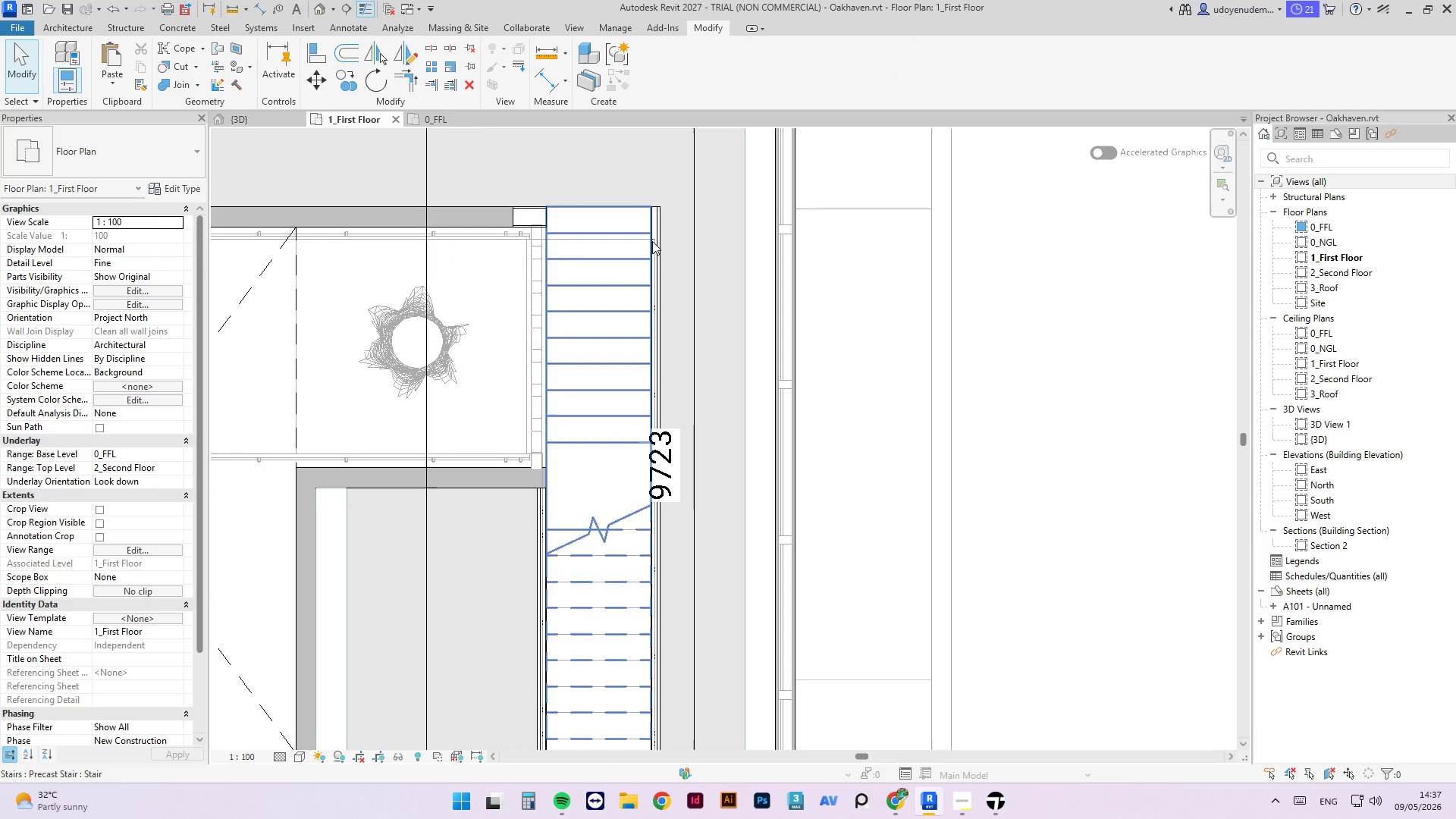 
left_click([652, 241])
 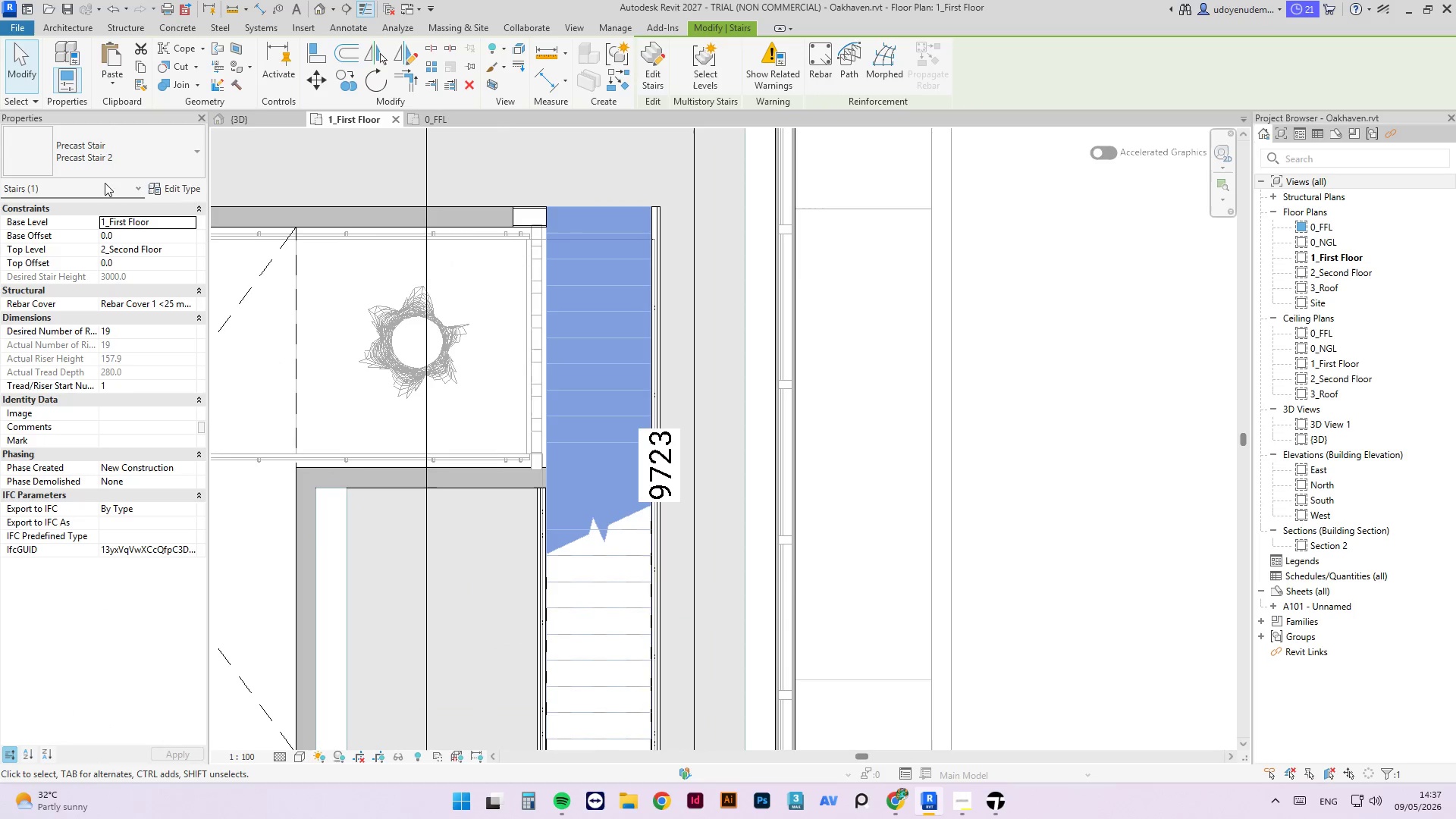 
left_click([141, 164])
 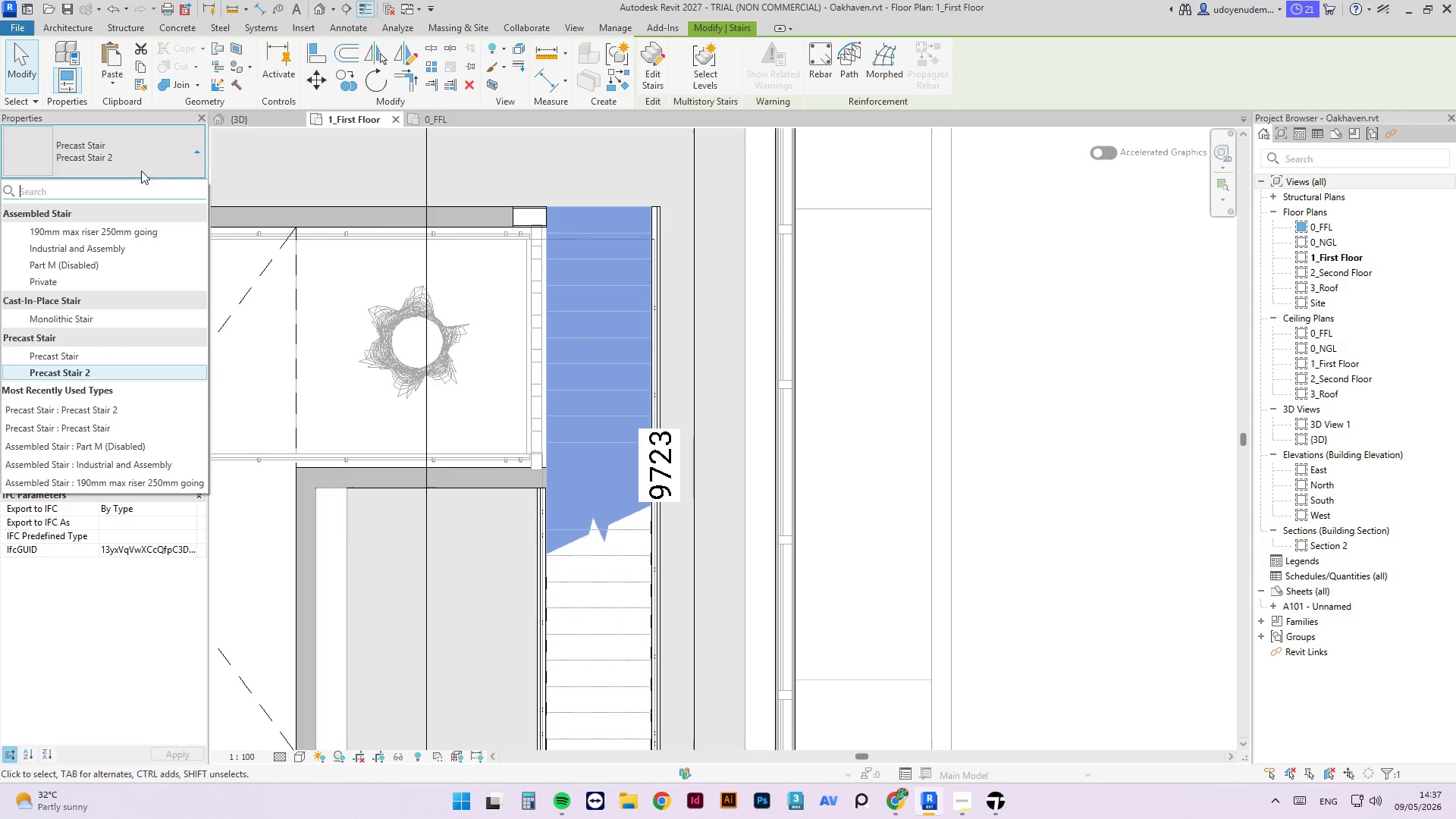 
left_click([157, 442])
 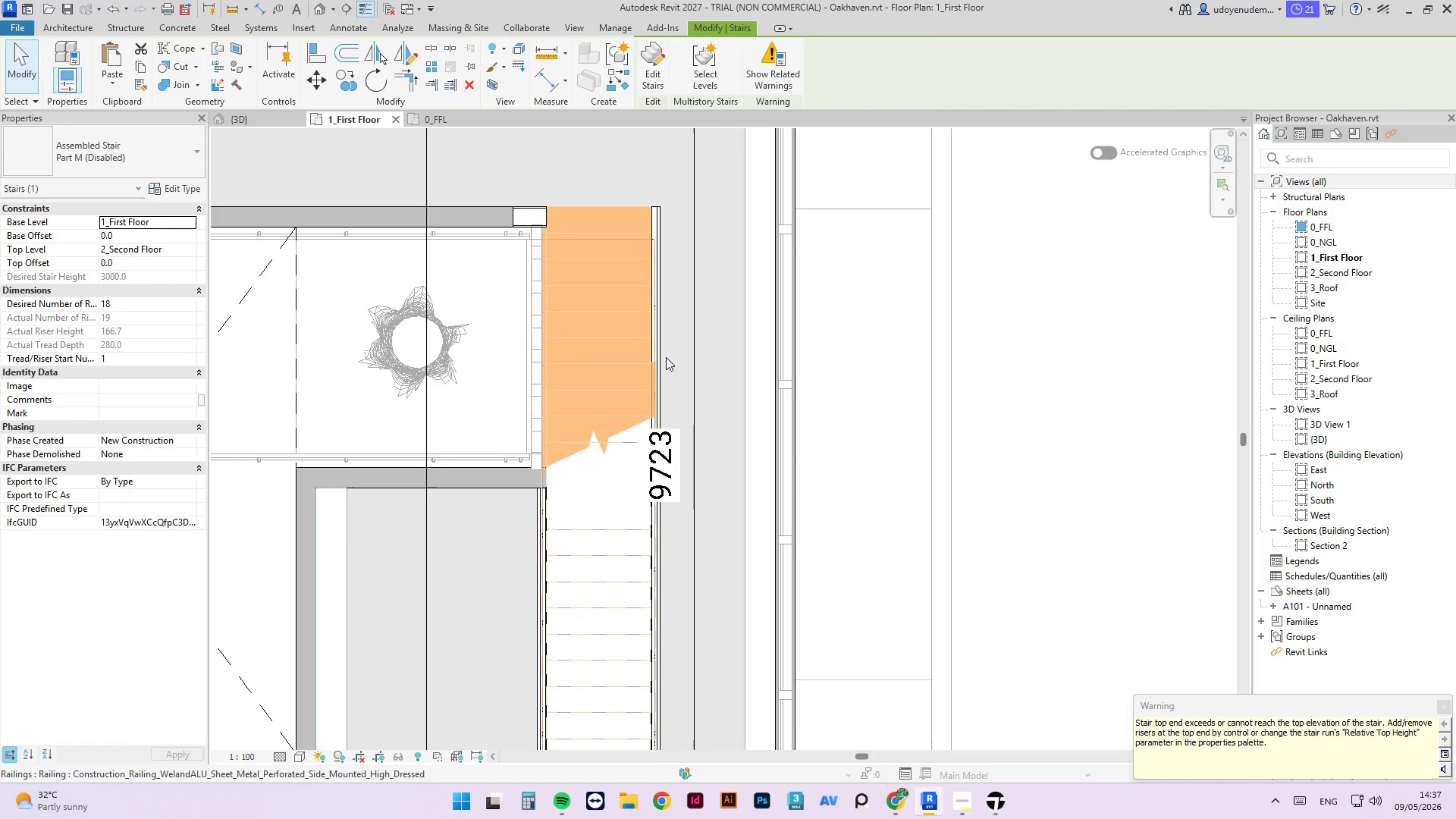 
left_click([623, 338])
 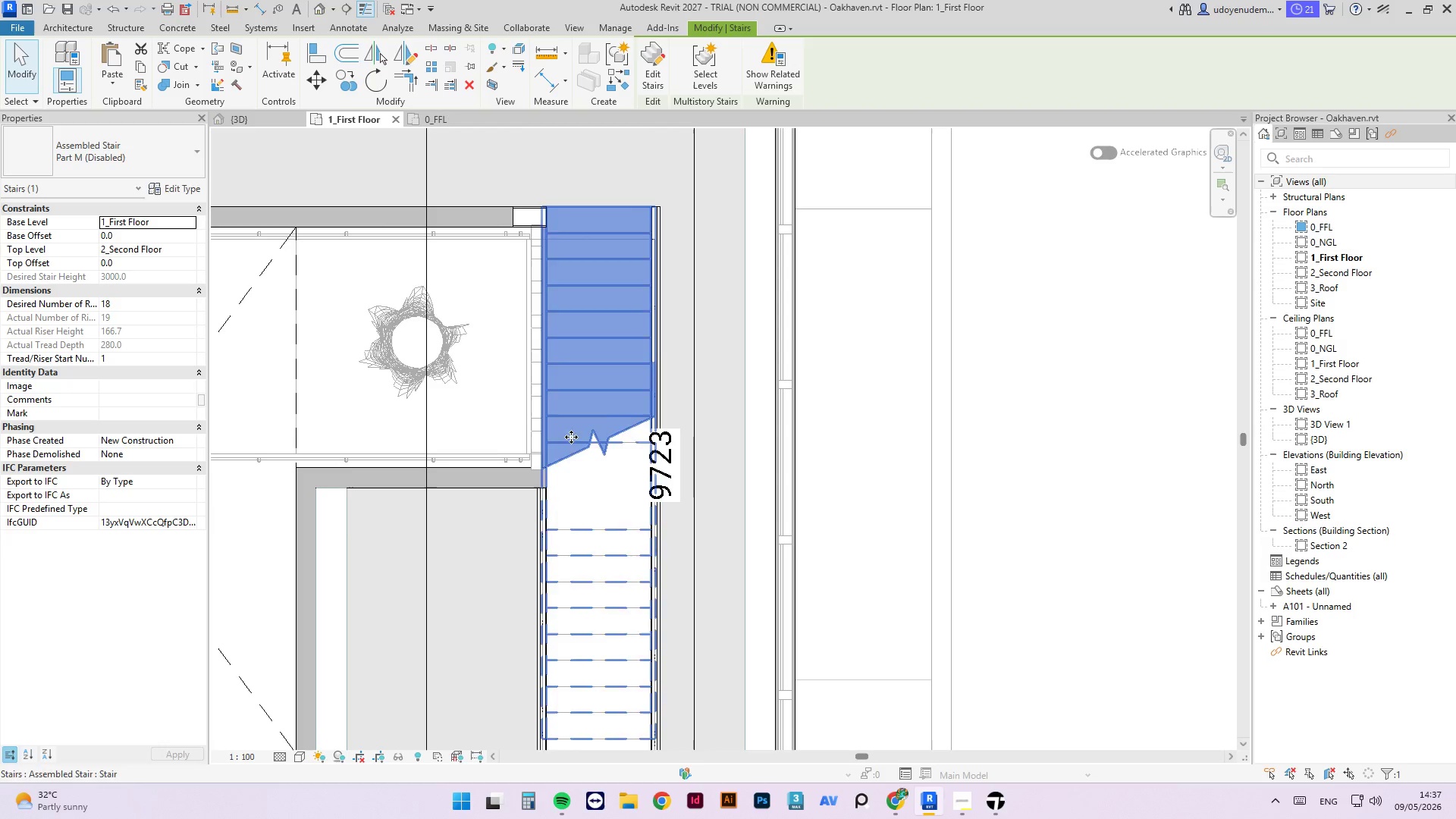 
left_click([82, 147])
 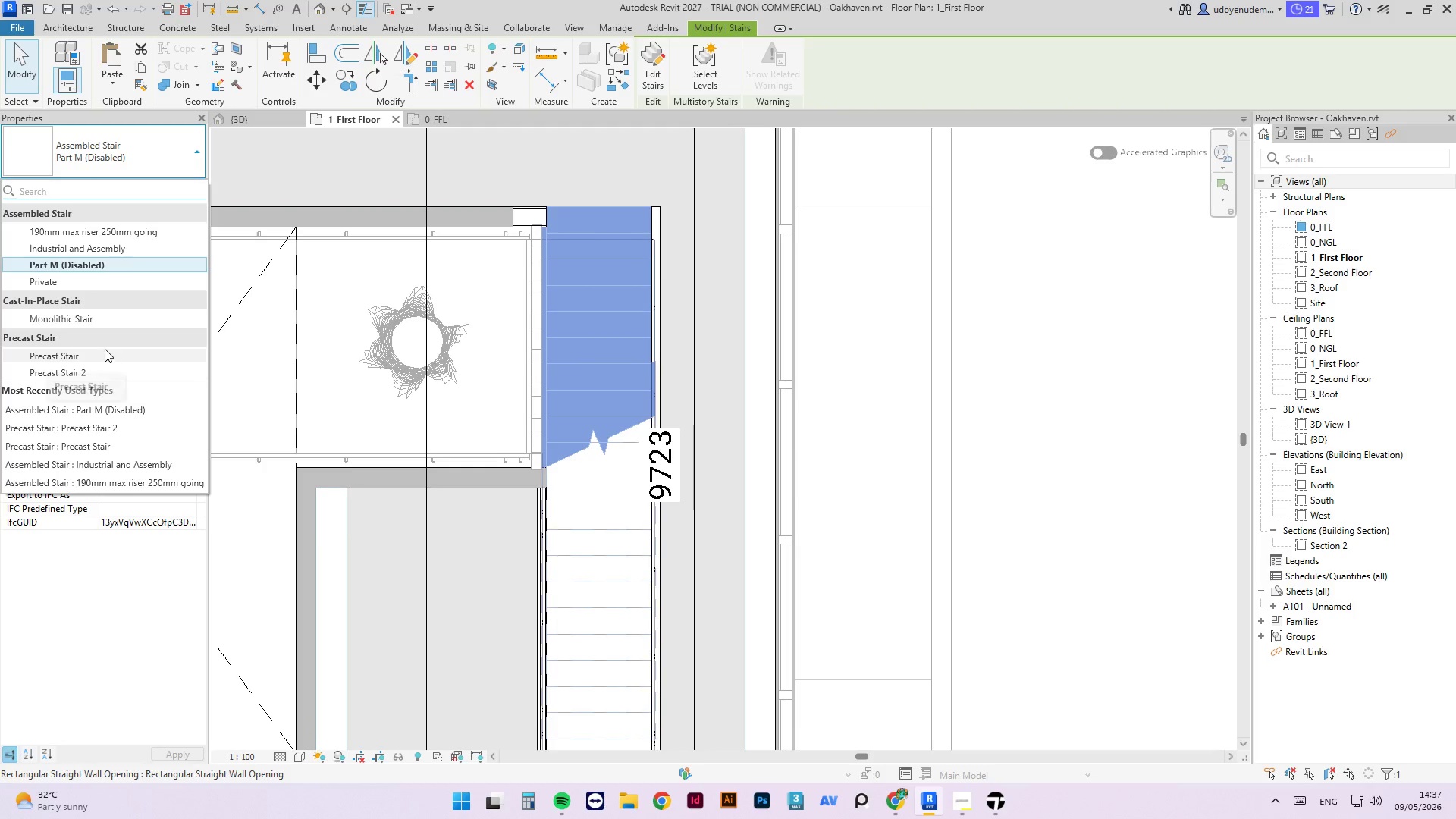 
left_click([97, 322])
 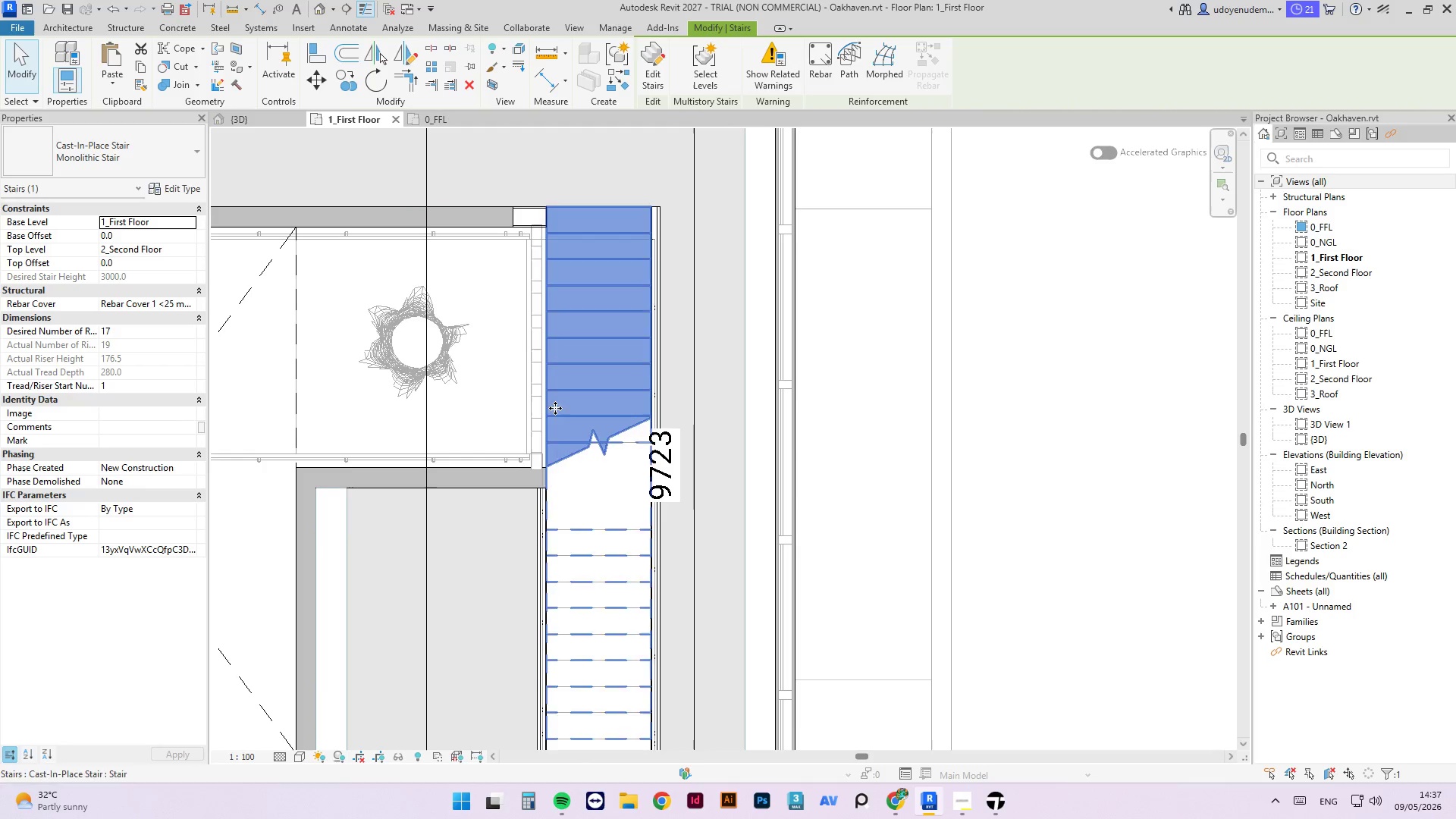 
left_click([124, 149])
 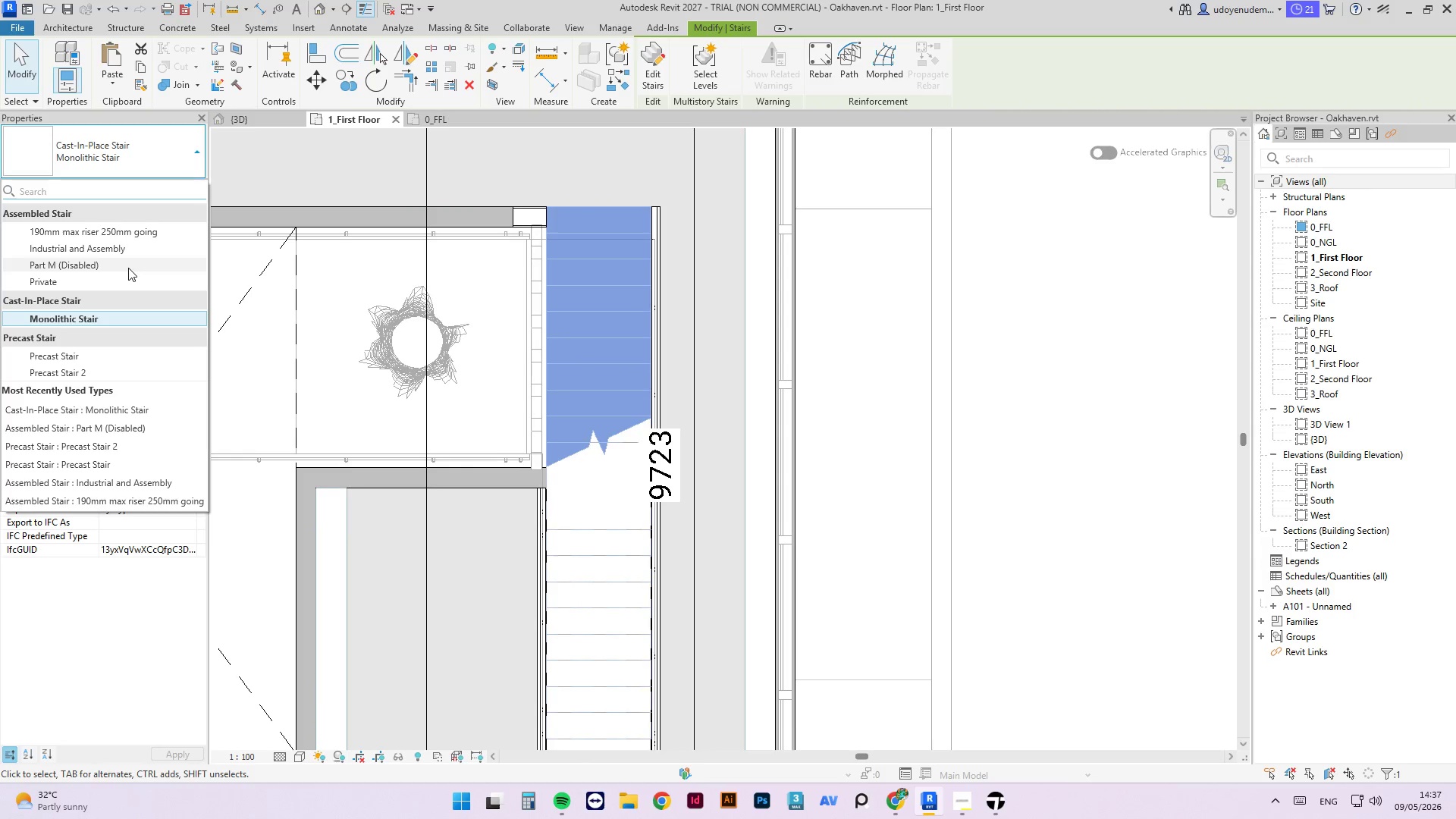 
left_click([117, 268])
 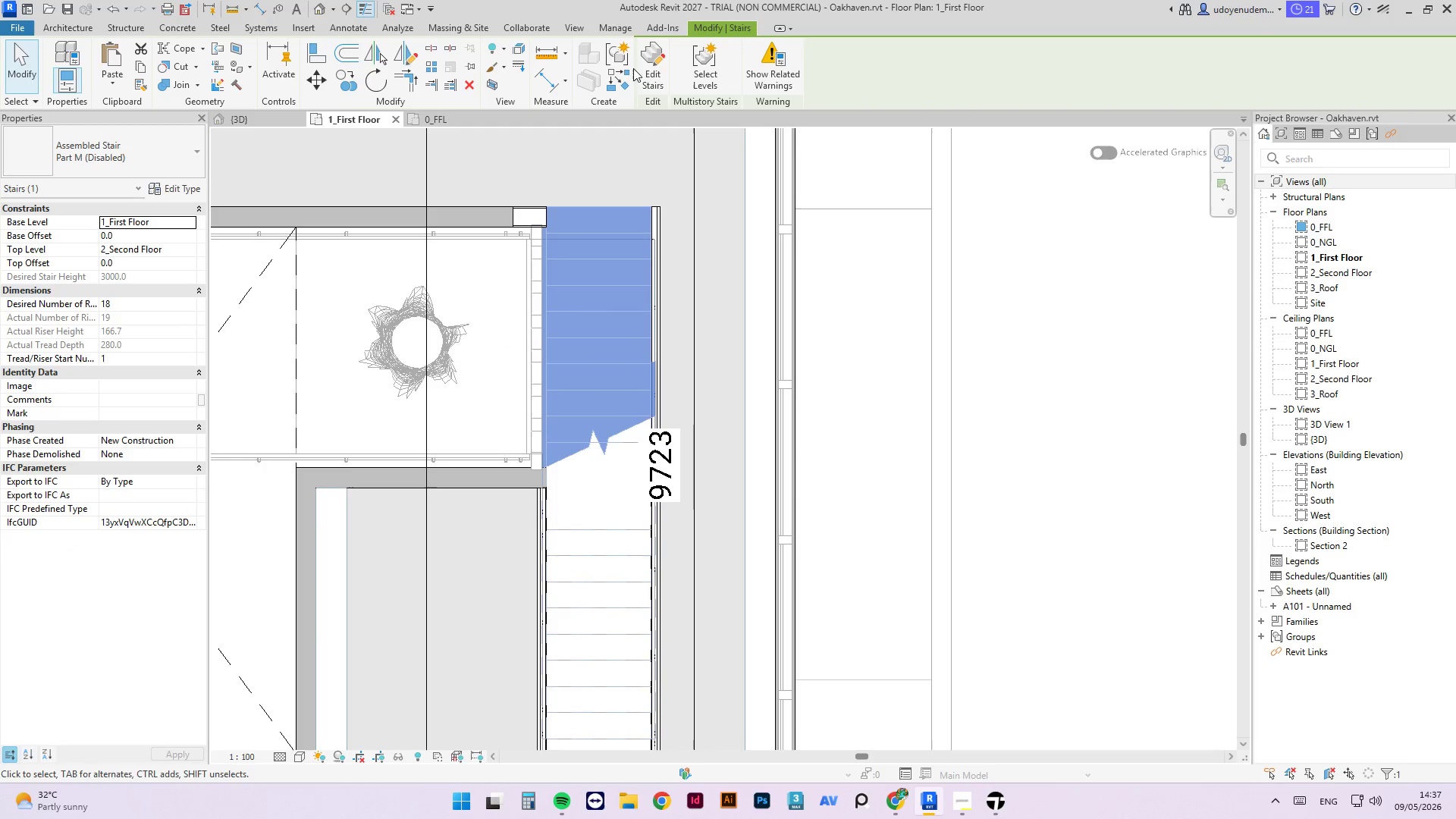 
left_click([646, 68])
 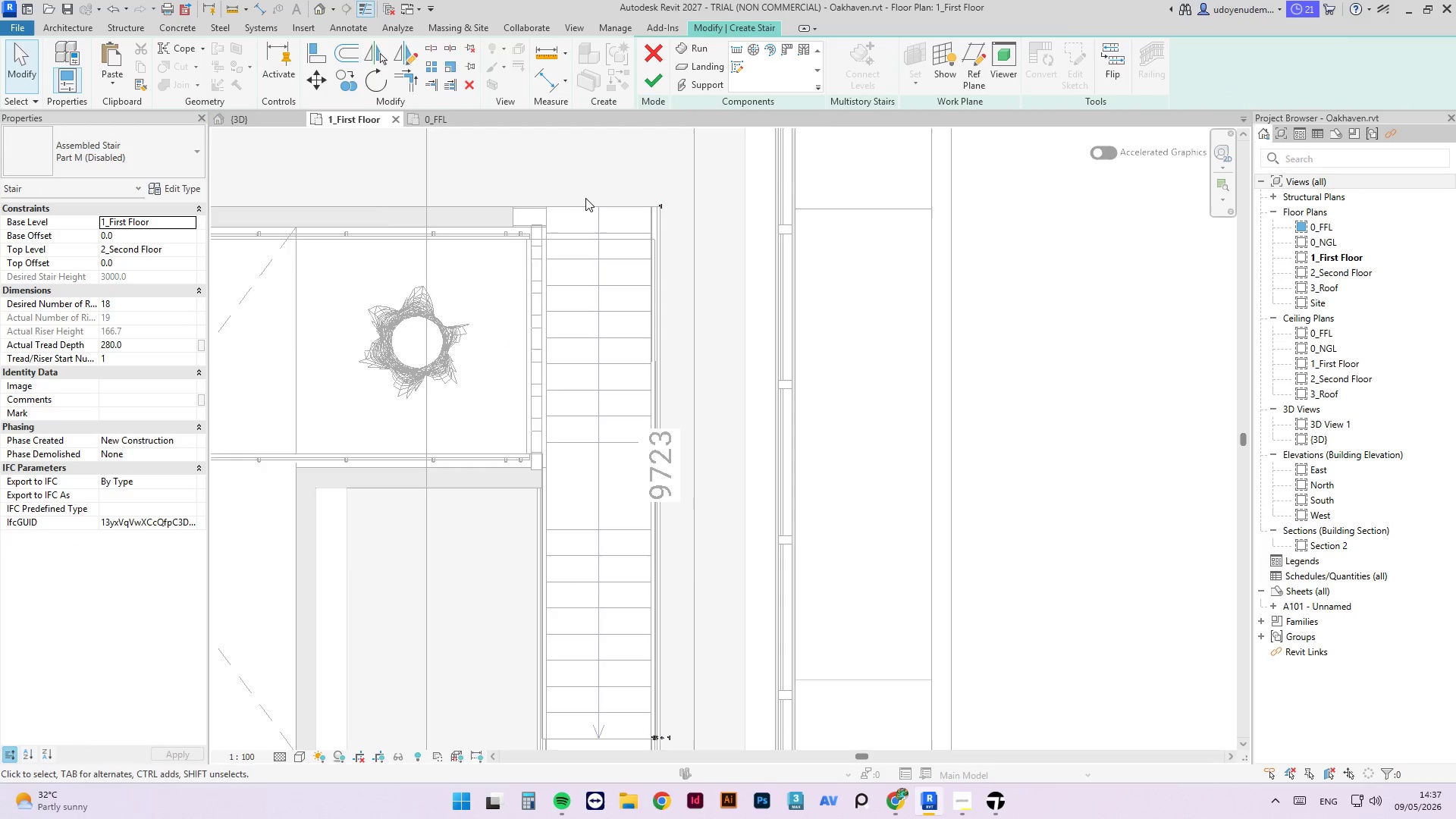 
scroll: coordinate [550, 239], scroll_direction: up, amount: 4.0
 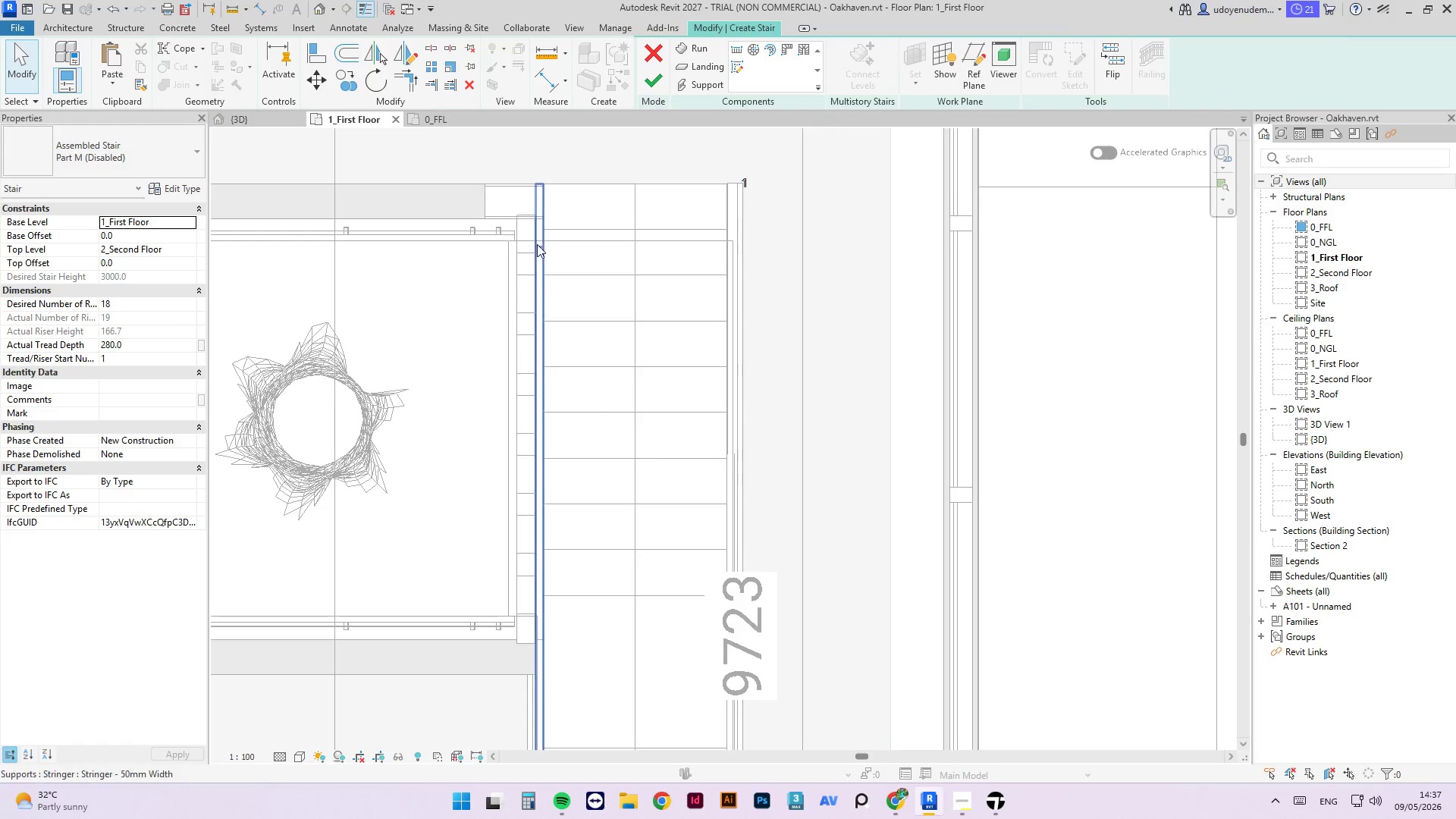 
left_click([537, 244])
 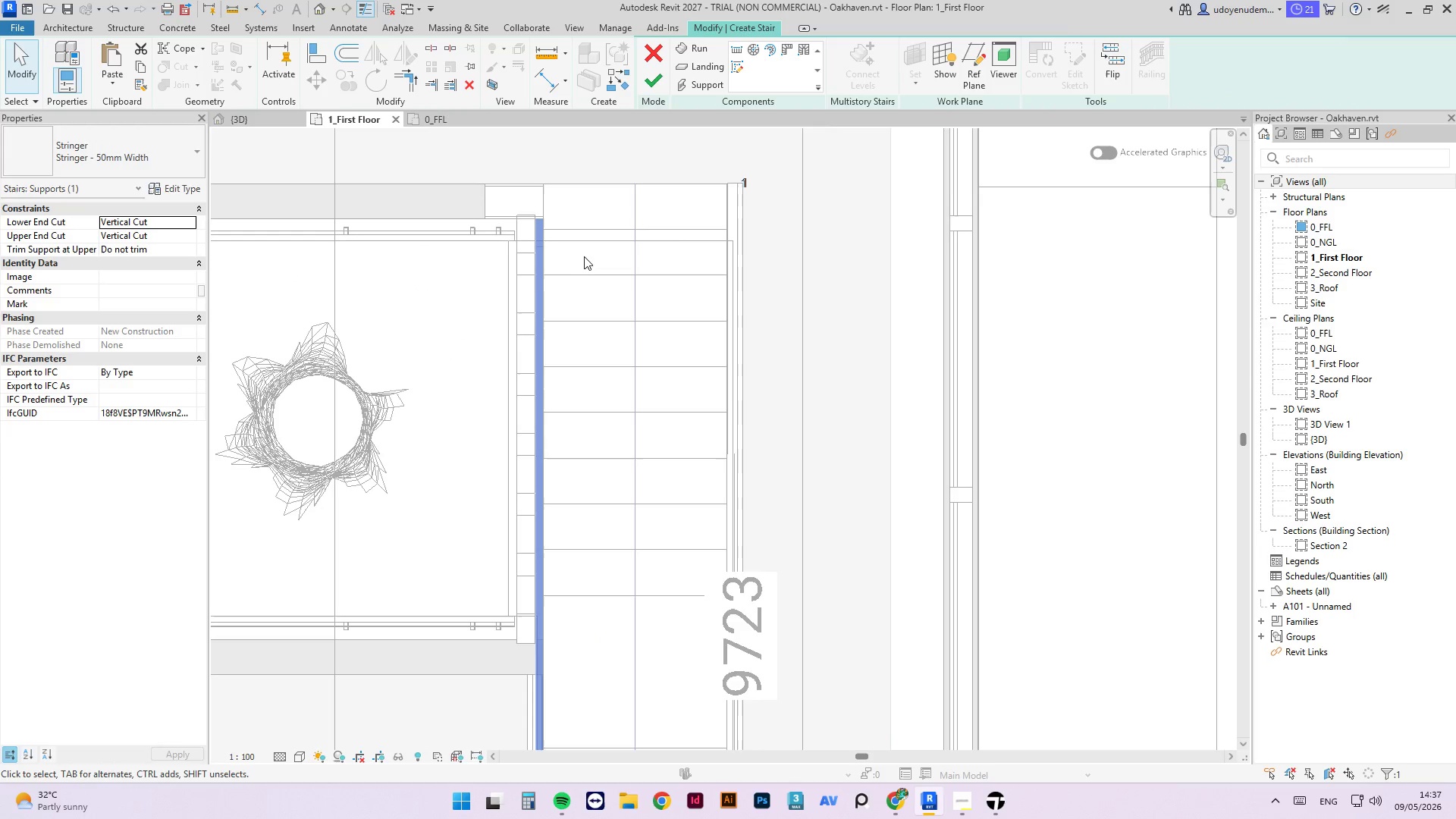 
scroll: coordinate [586, 155], scroll_direction: down, amount: 3.0
 